 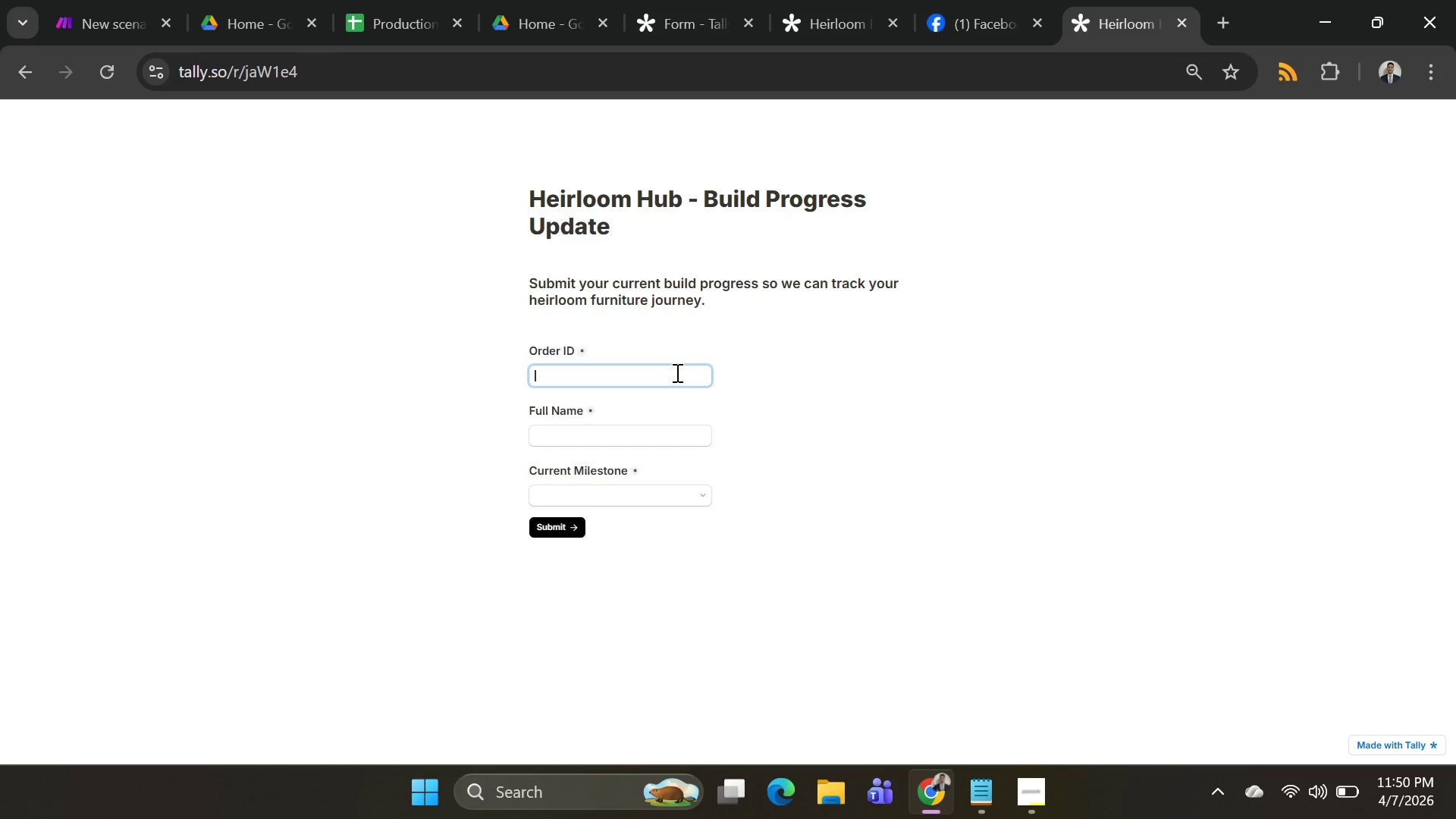 
type(ORD)
 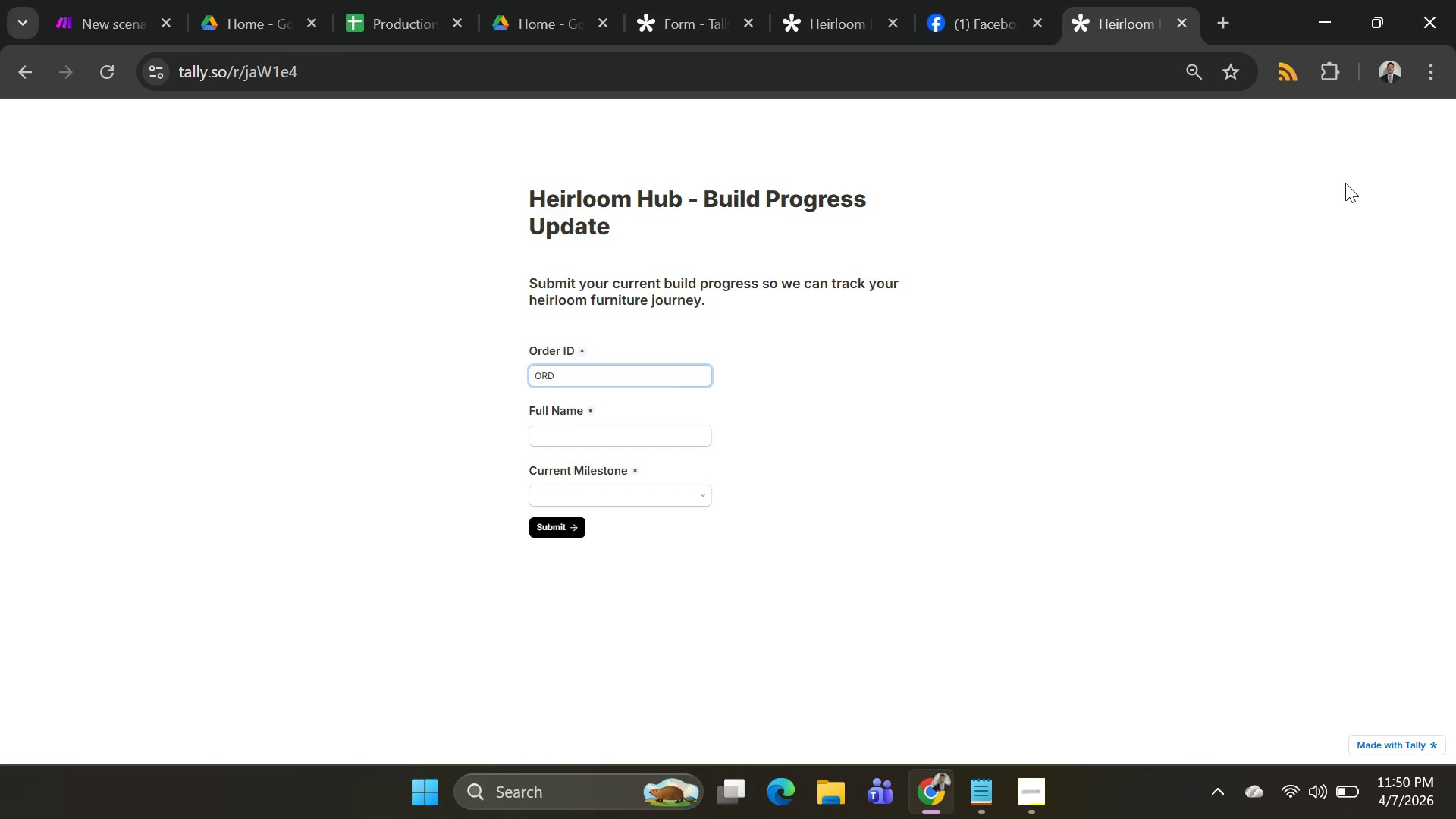 
type(-001)
 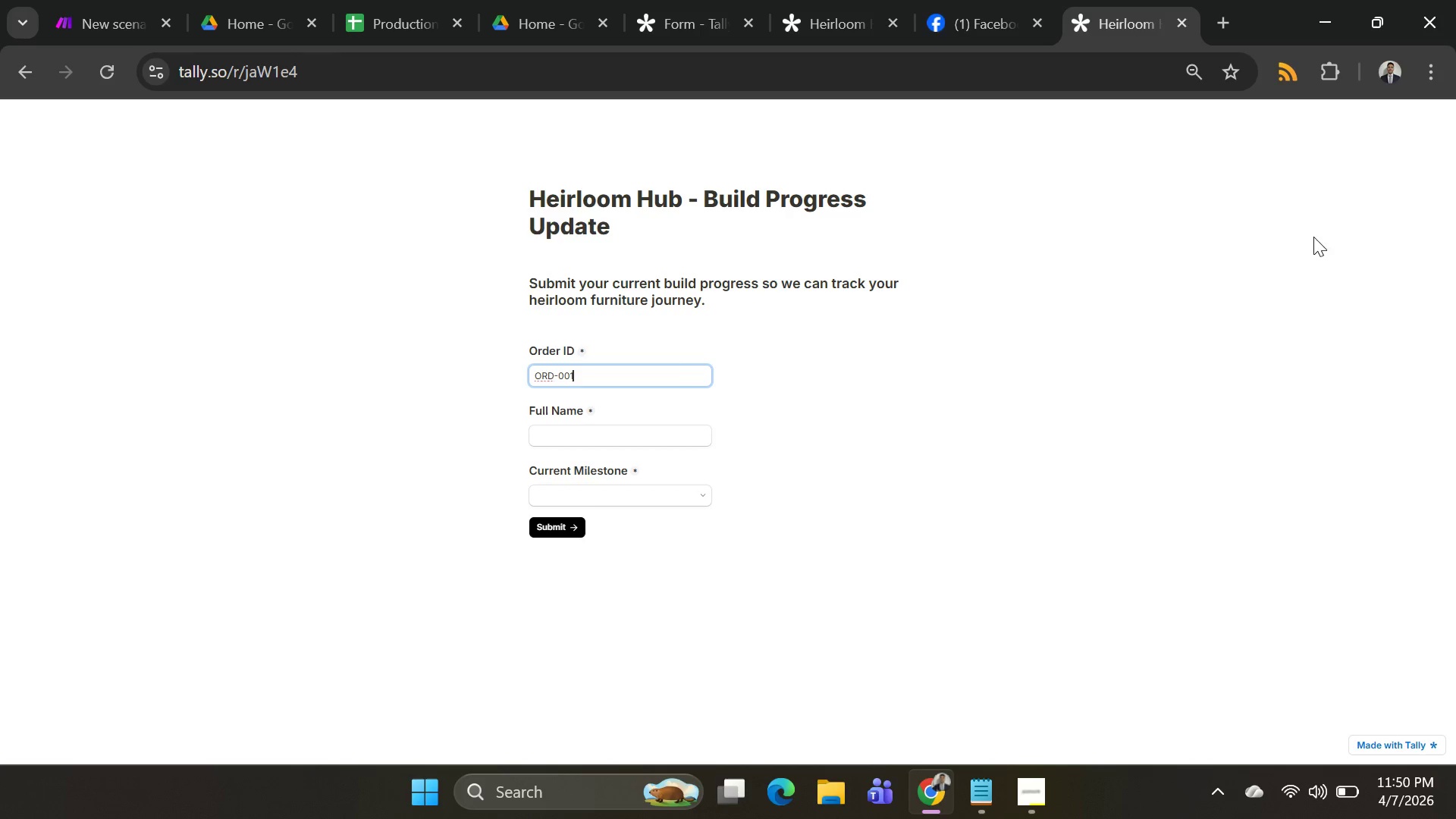 
key(Tab)
type(Juan Dela Cruz)
 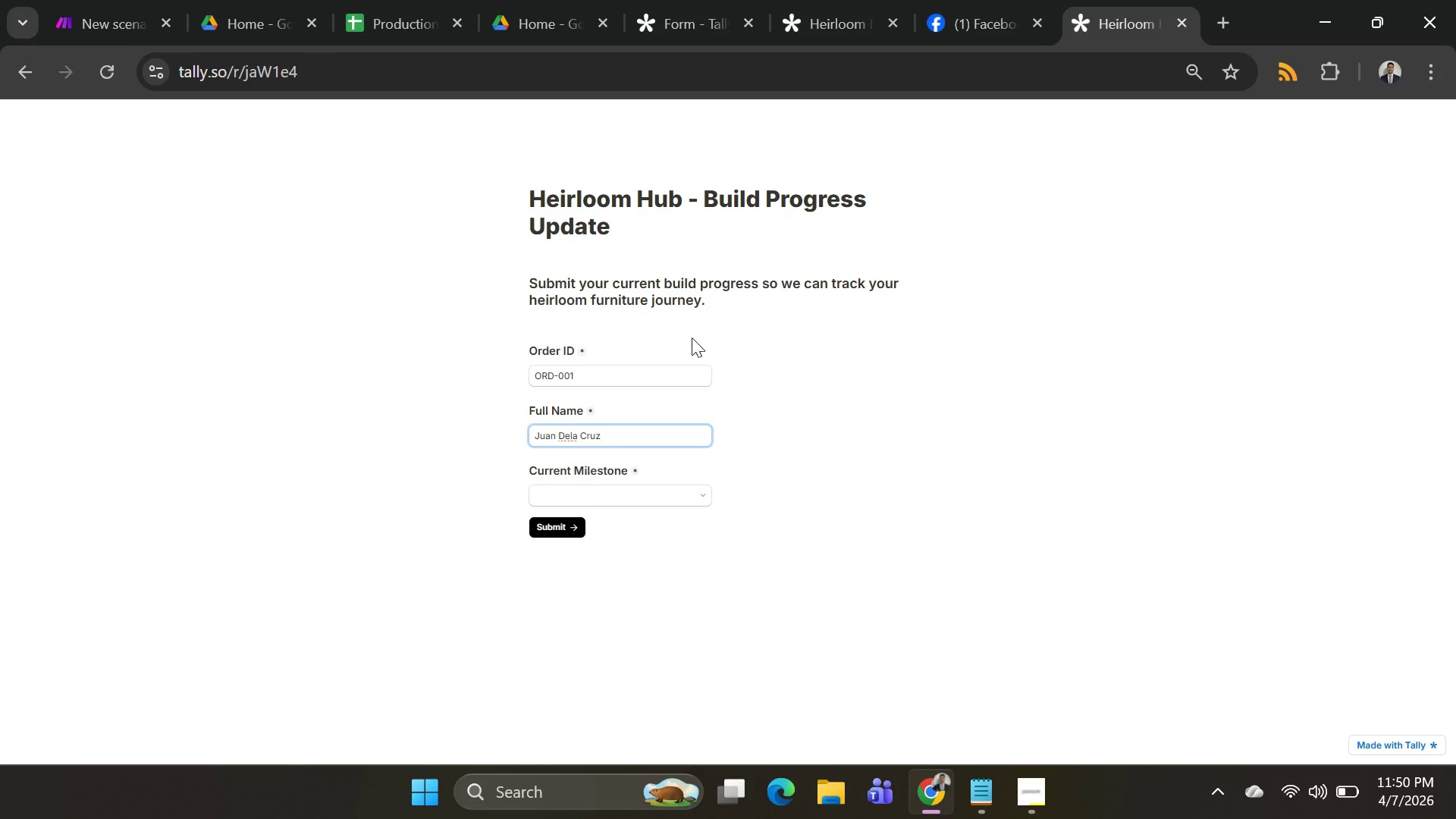 
left_click([635, 500])
 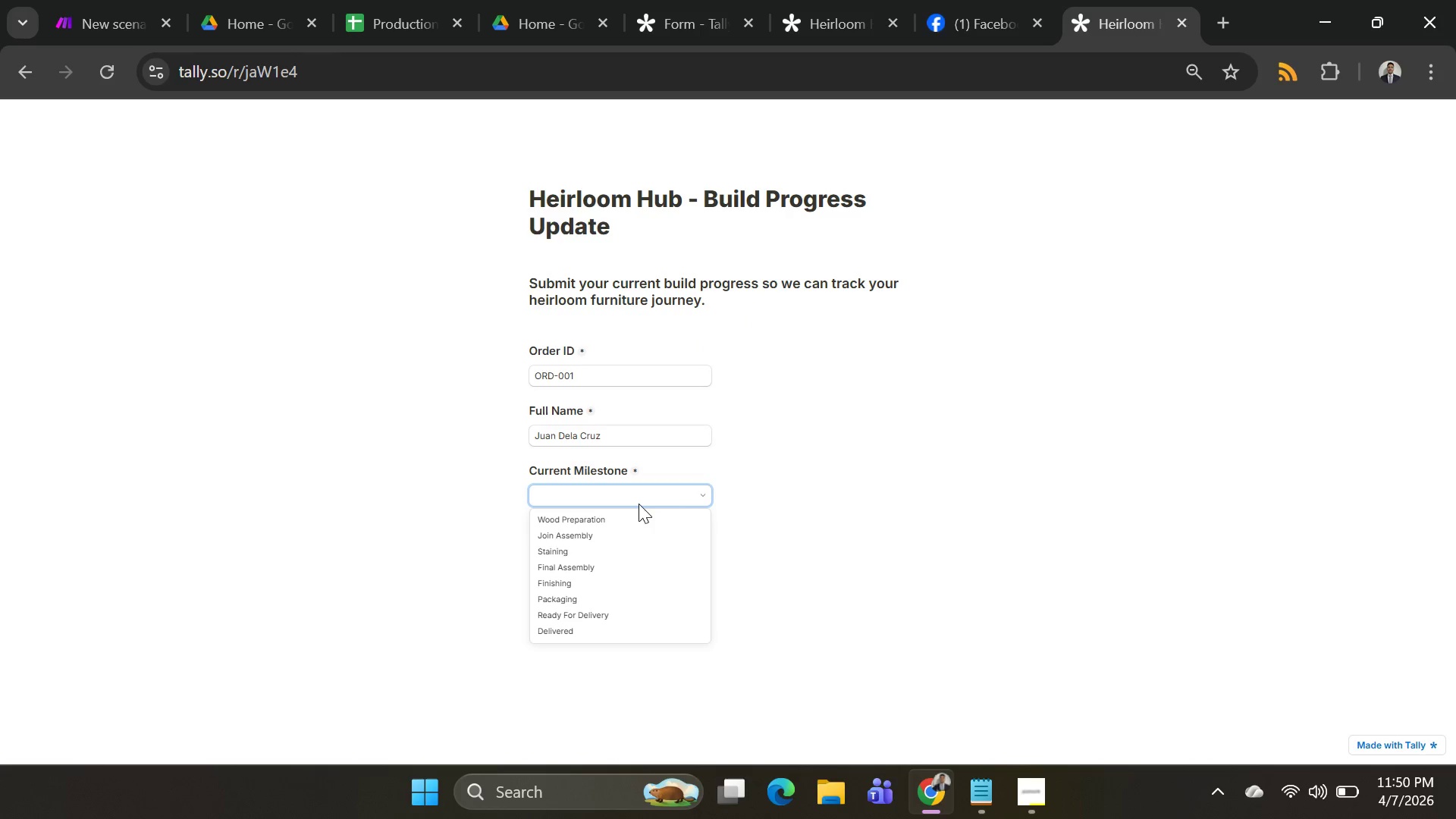 
left_click([637, 520])
 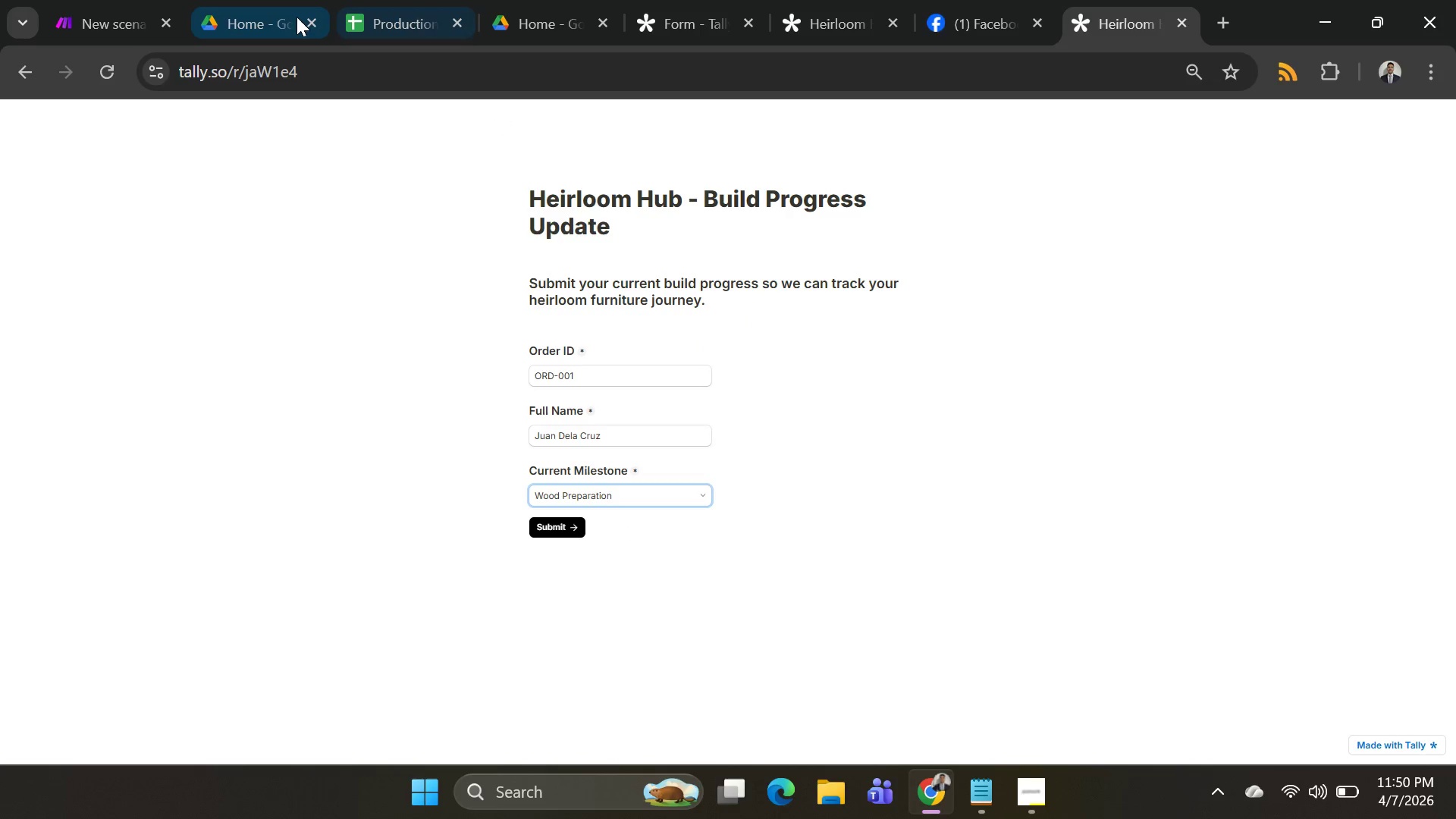 
left_click([108, 5])
 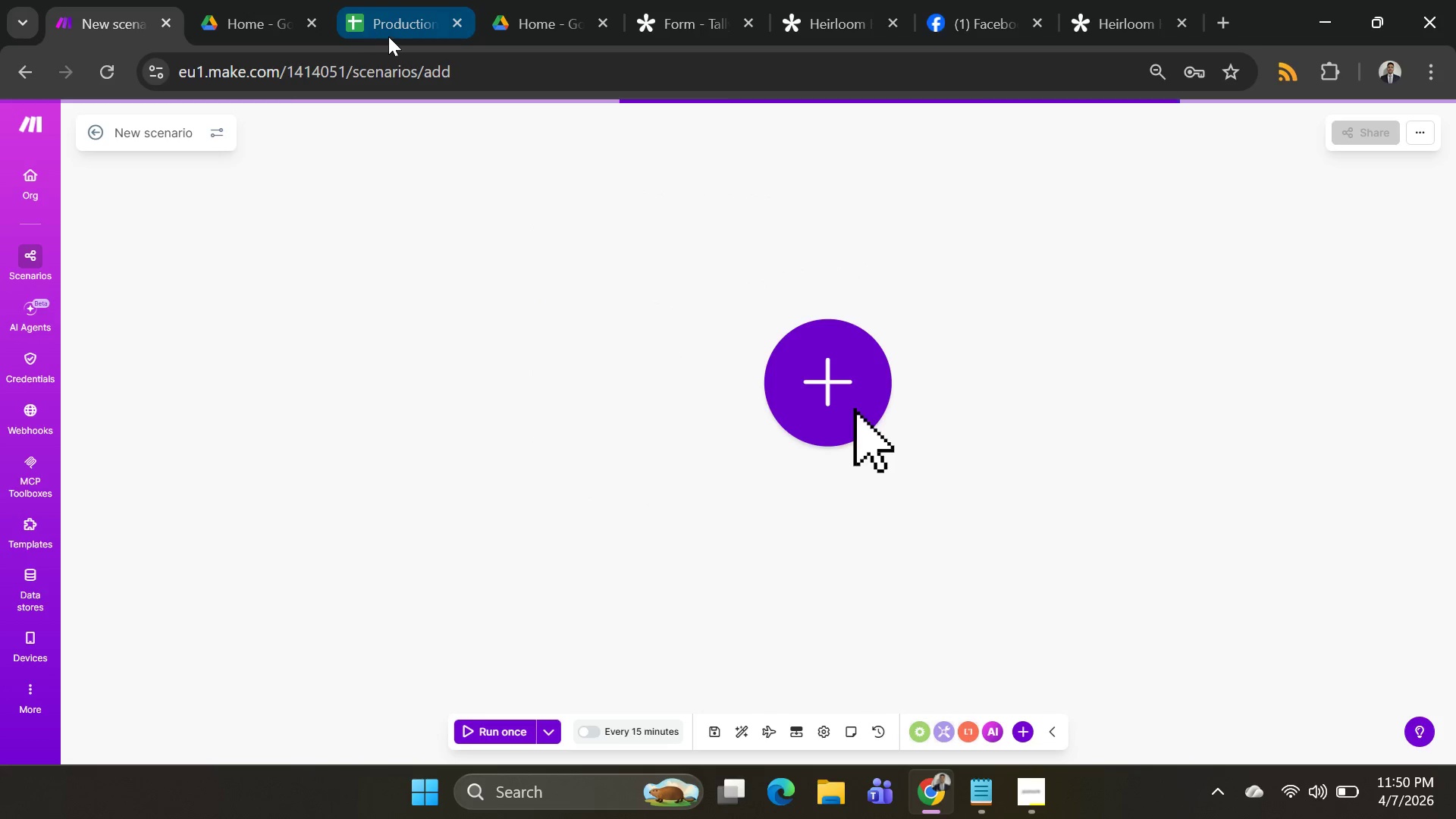 
left_click([388, 36])
 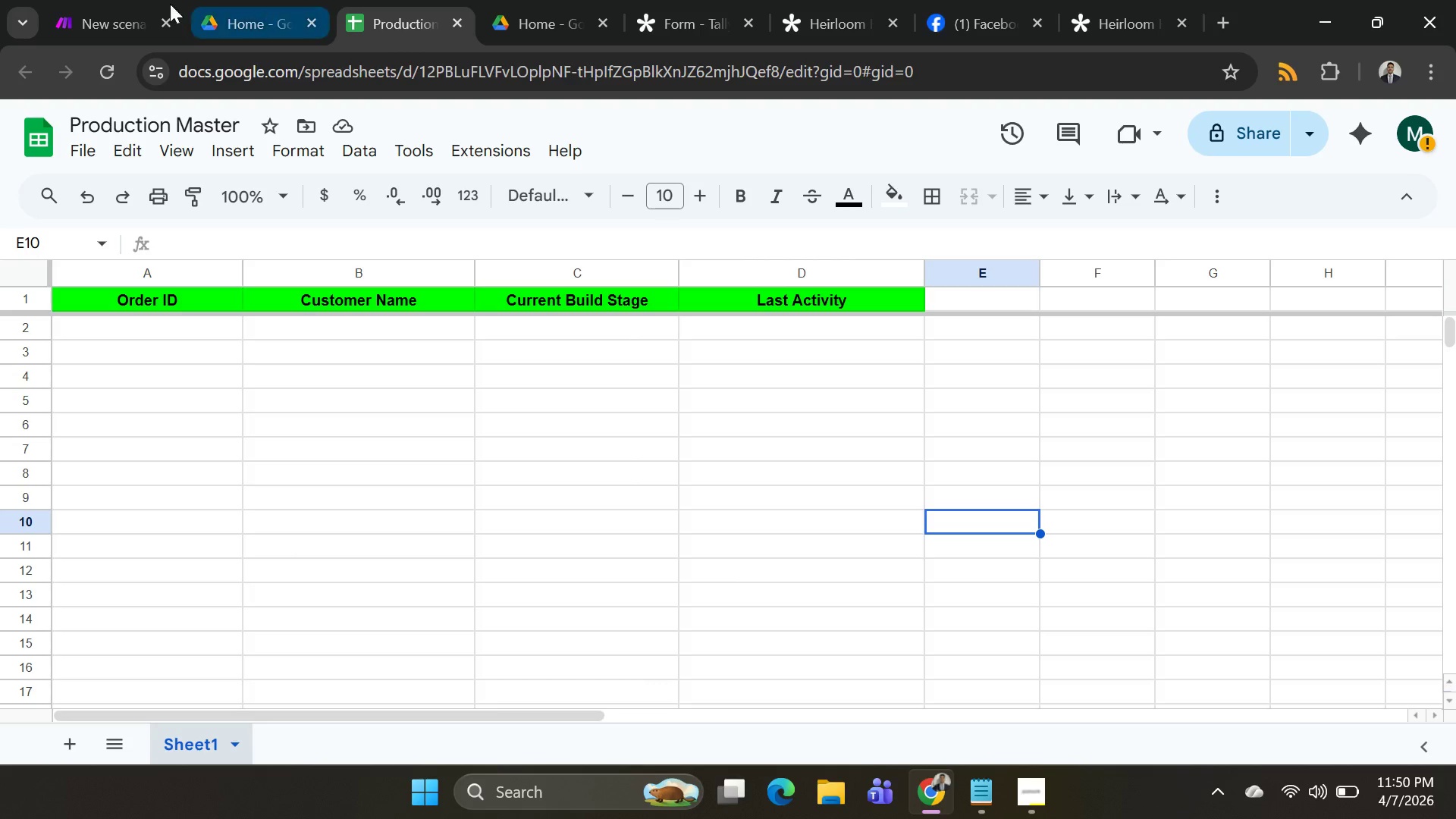 
left_click([102, 25])
 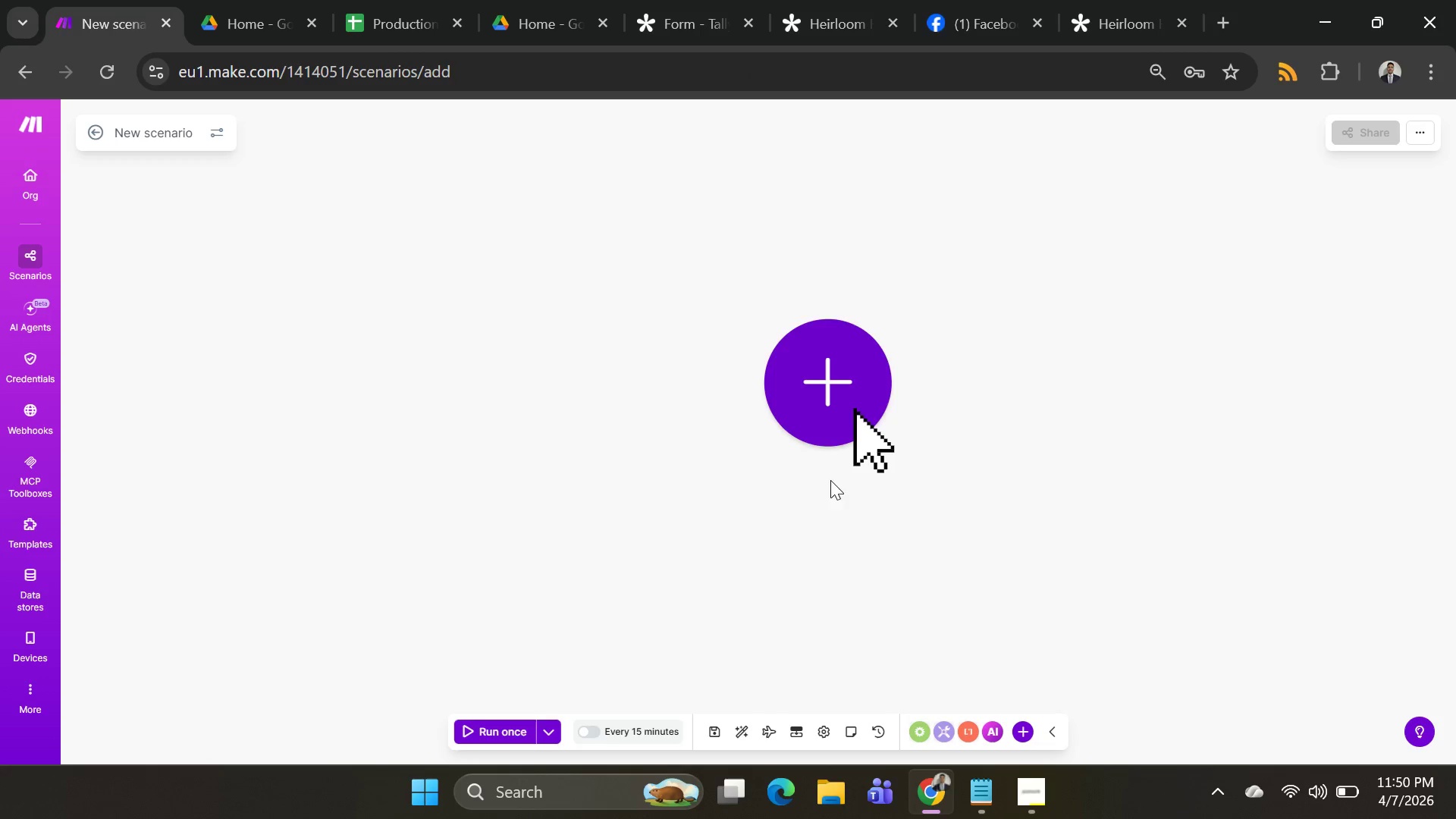 
left_click([842, 402])
 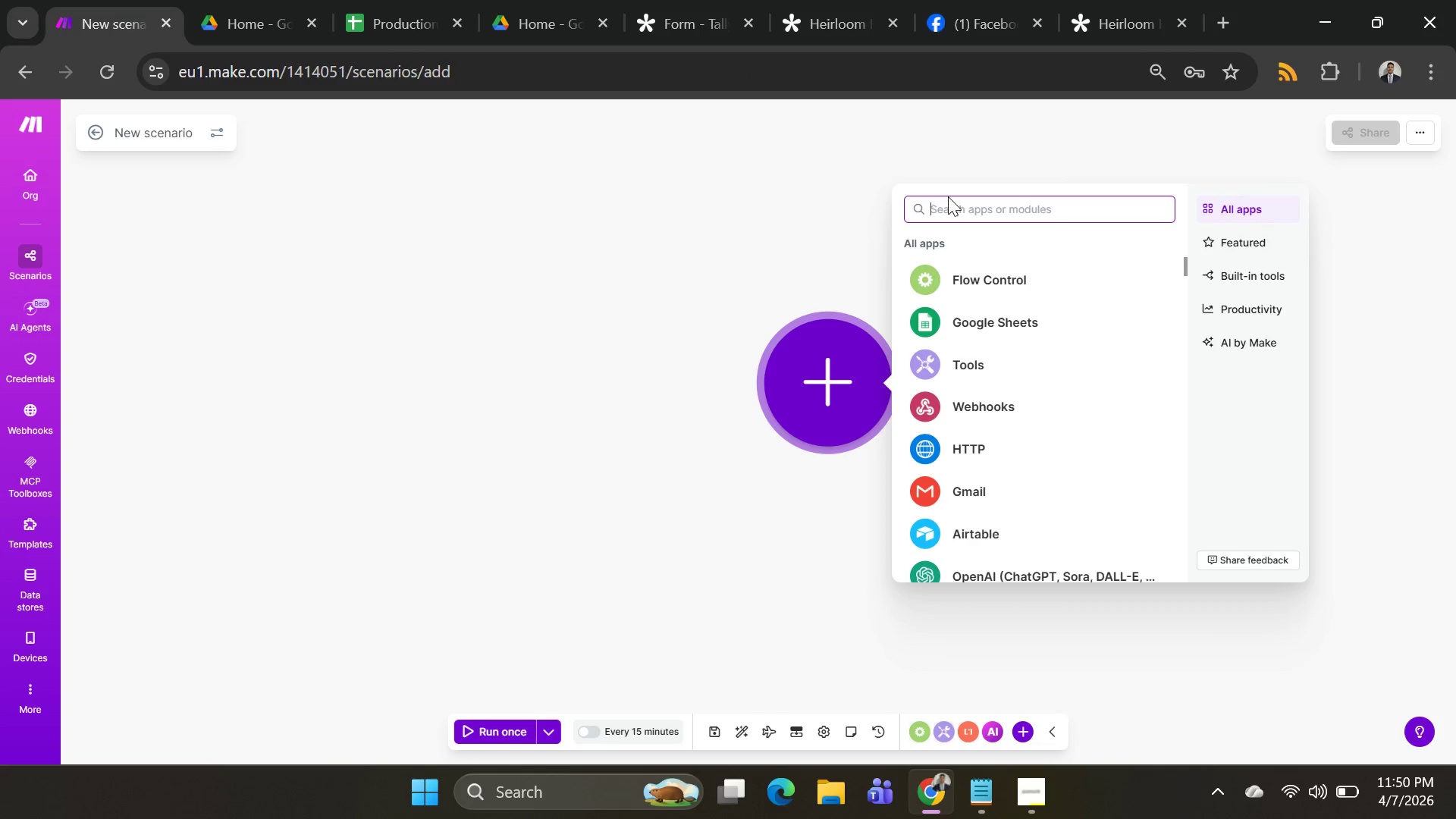 
type(Tally)
 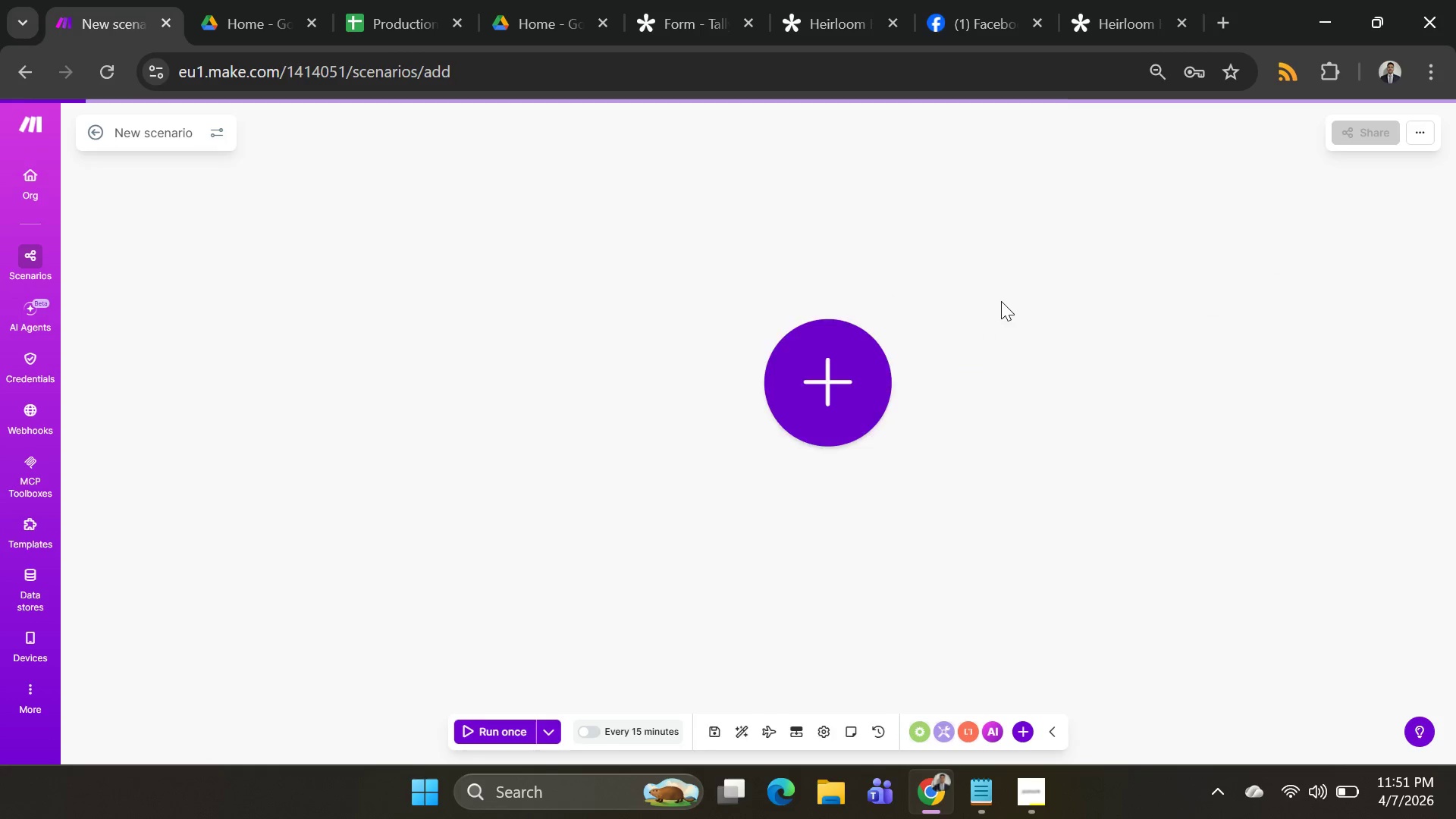 
left_click_drag(start_coordinate=[843, 378], to_coordinate=[436, 356])
 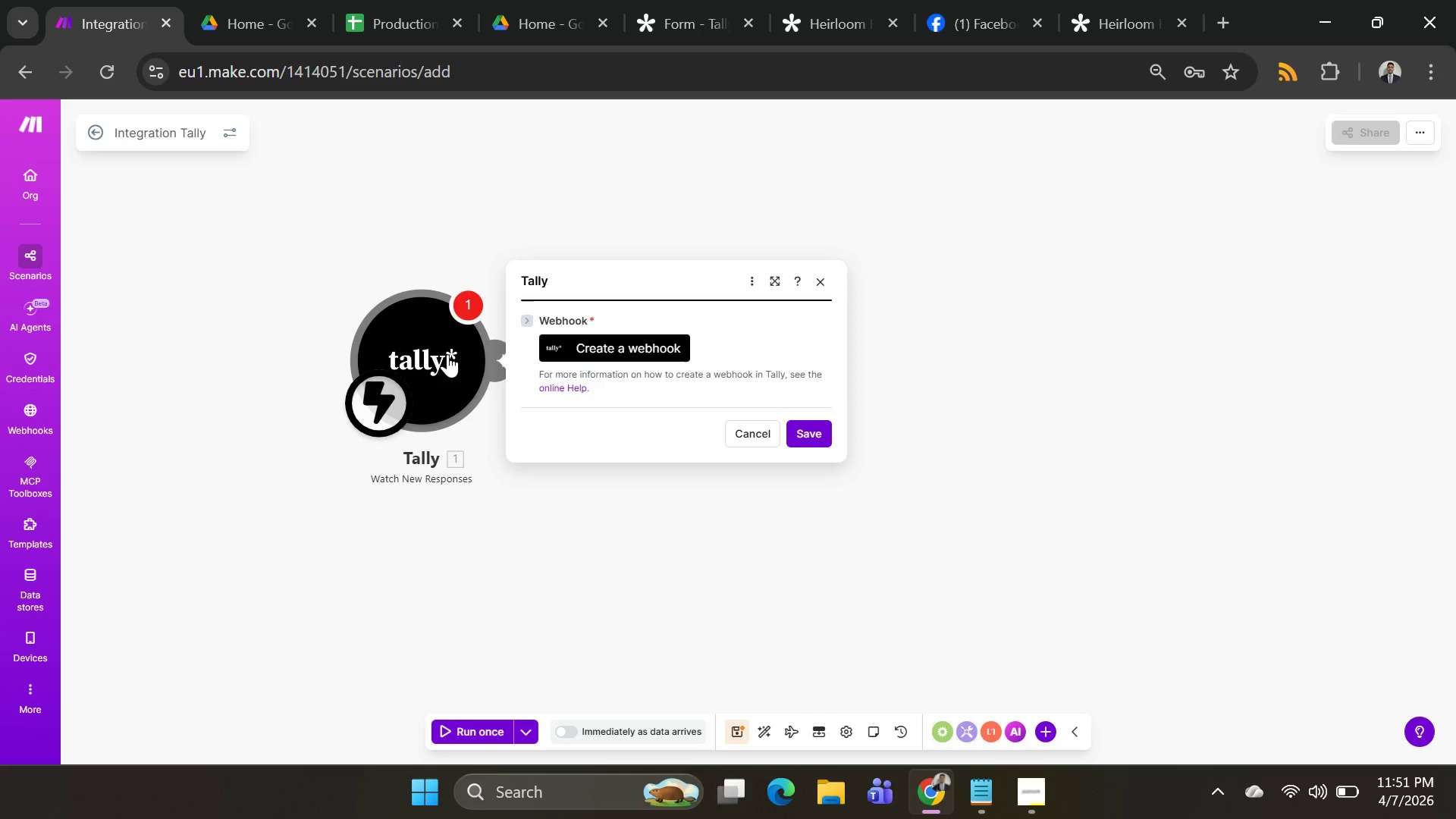 
wait(18.86)
 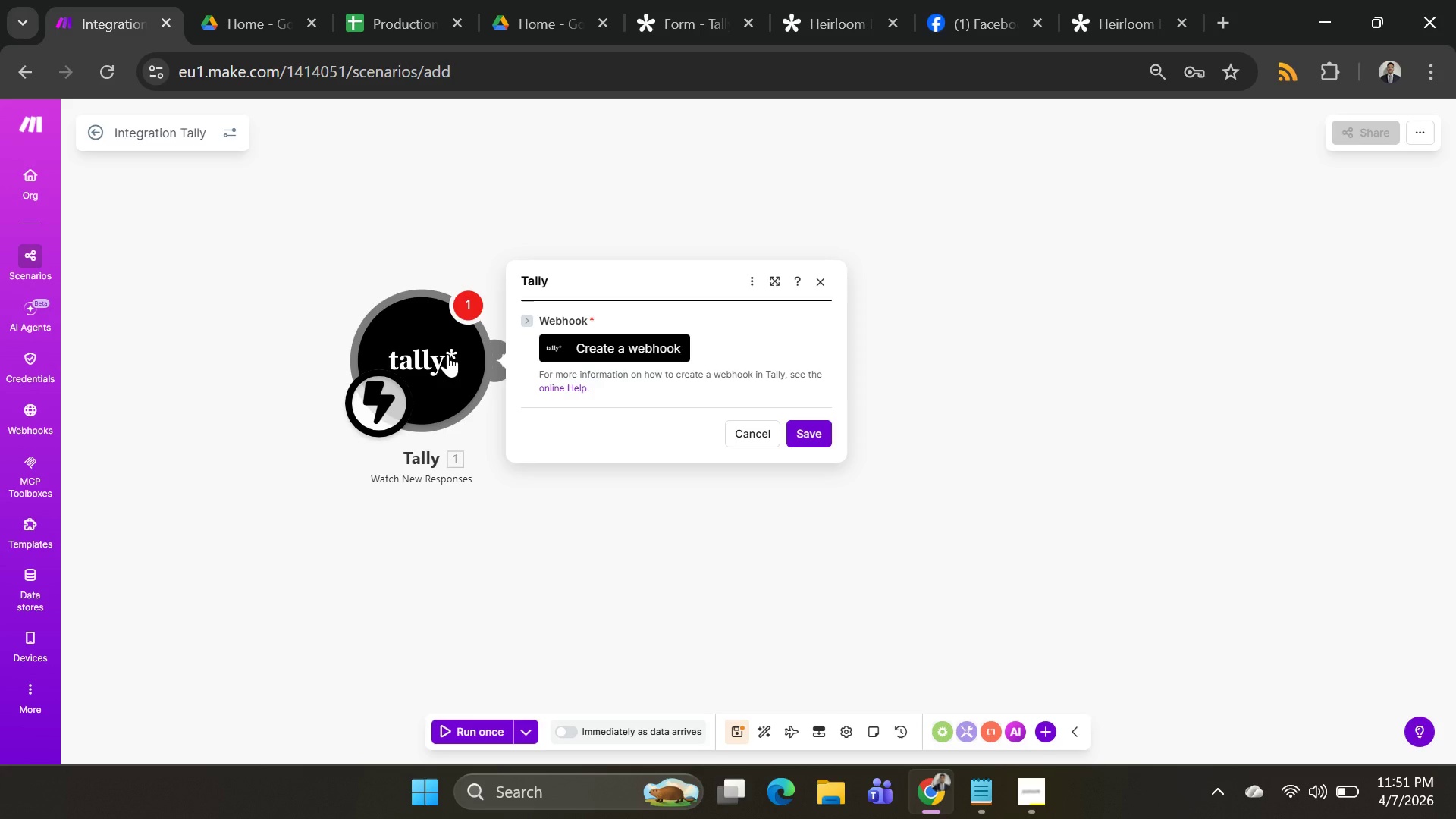 
left_click([597, 364])
 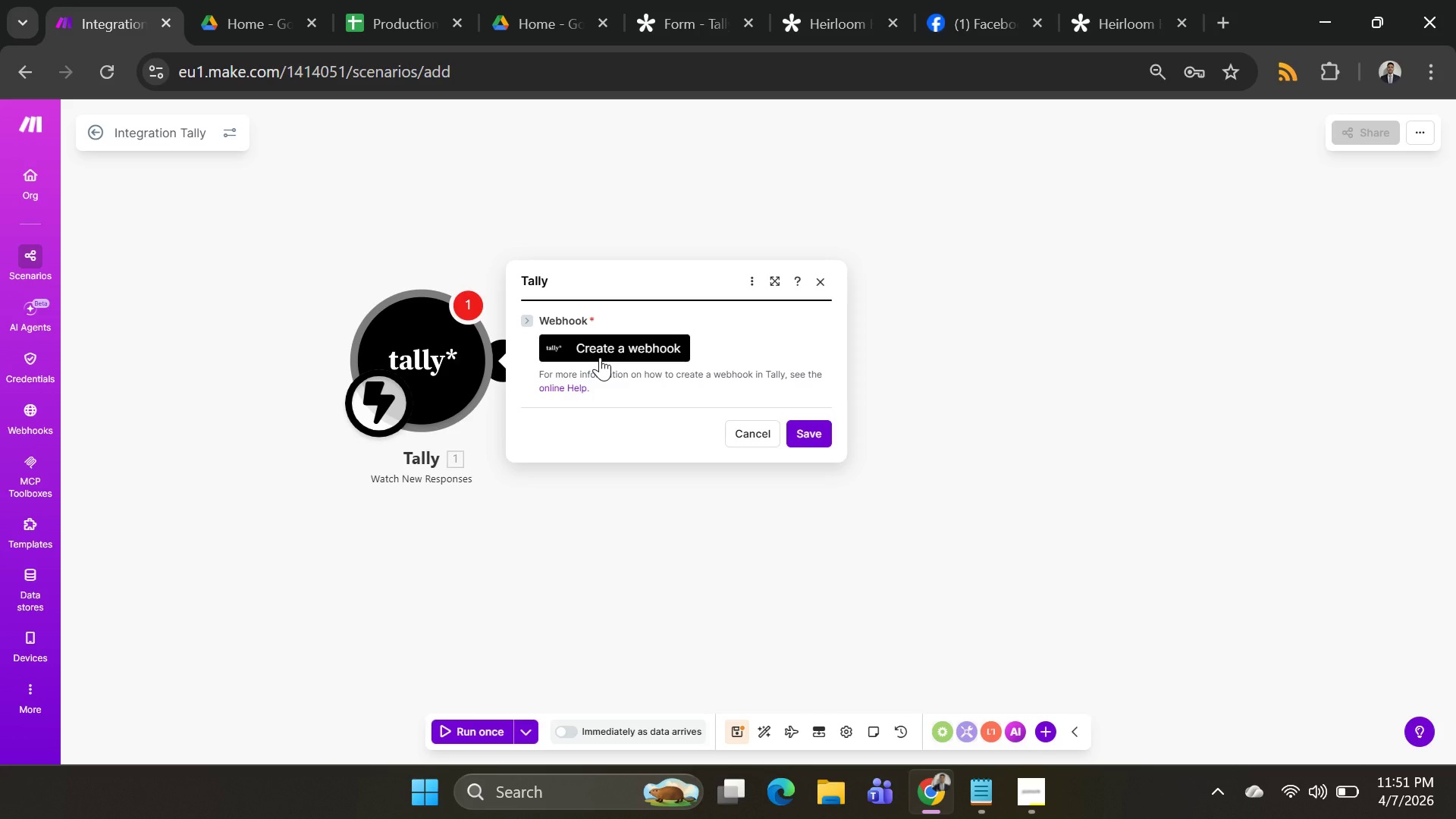 
left_click([600, 357])
 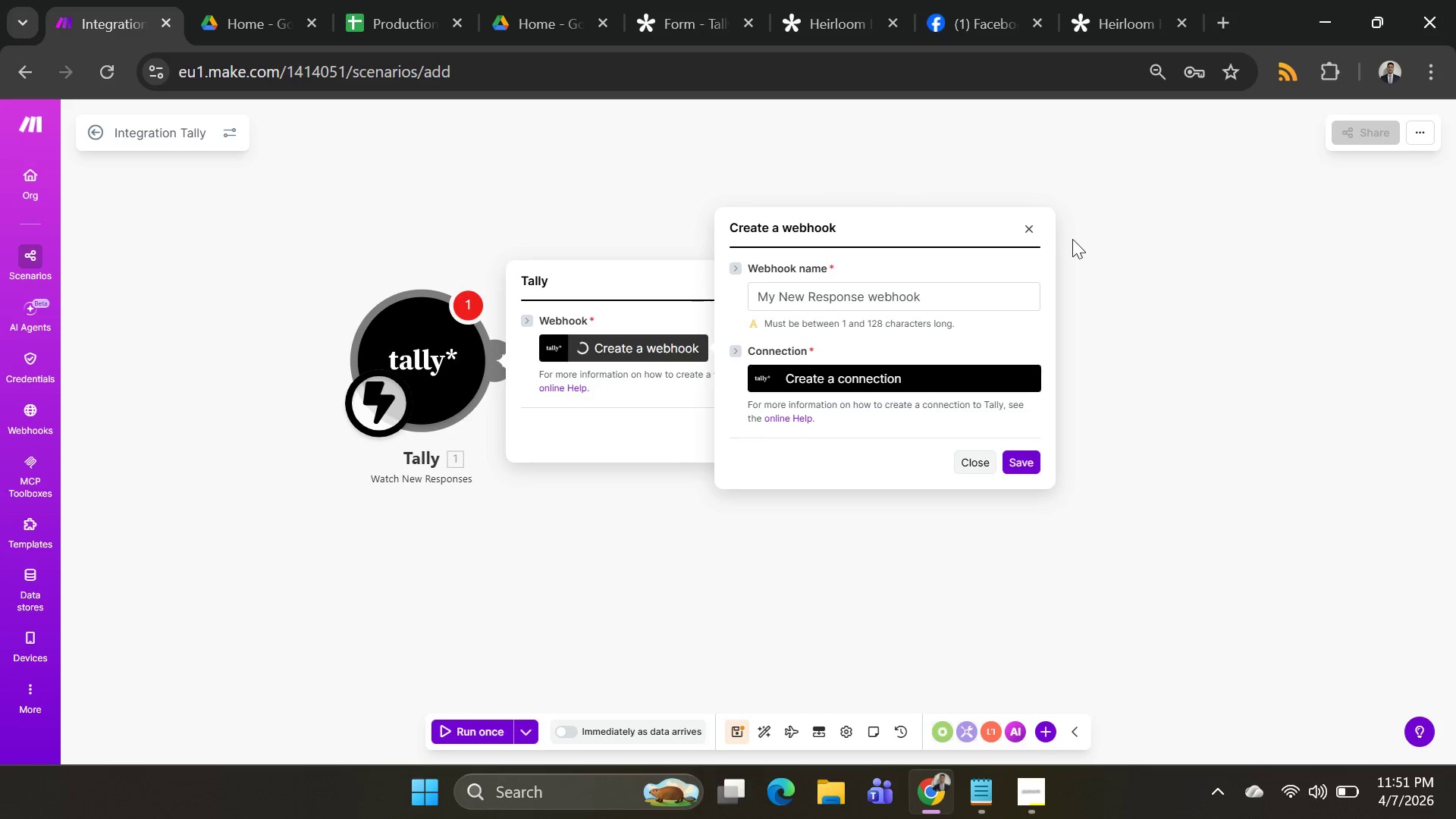 
left_click([921, 388])
 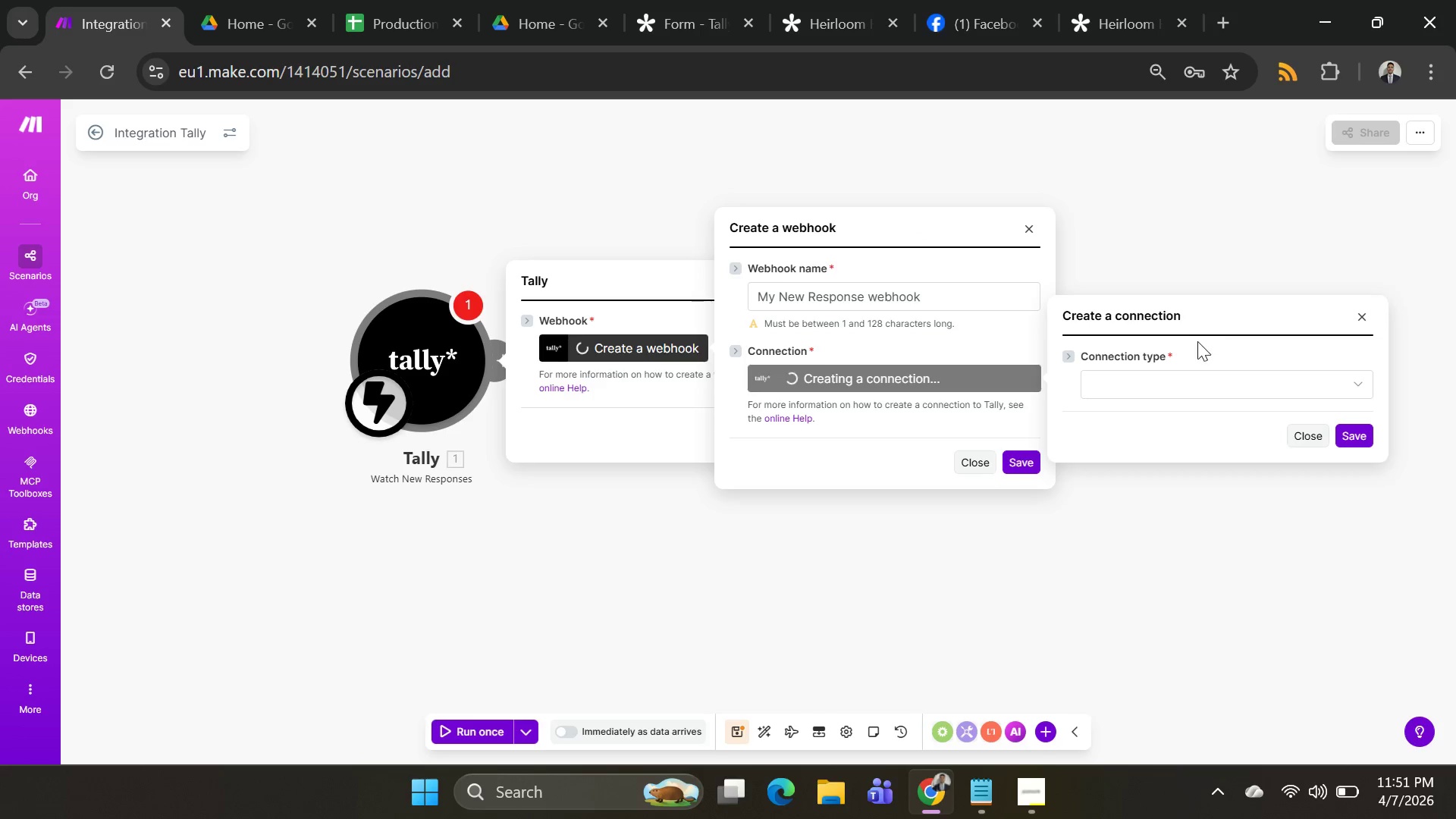 
left_click([1238, 389])
 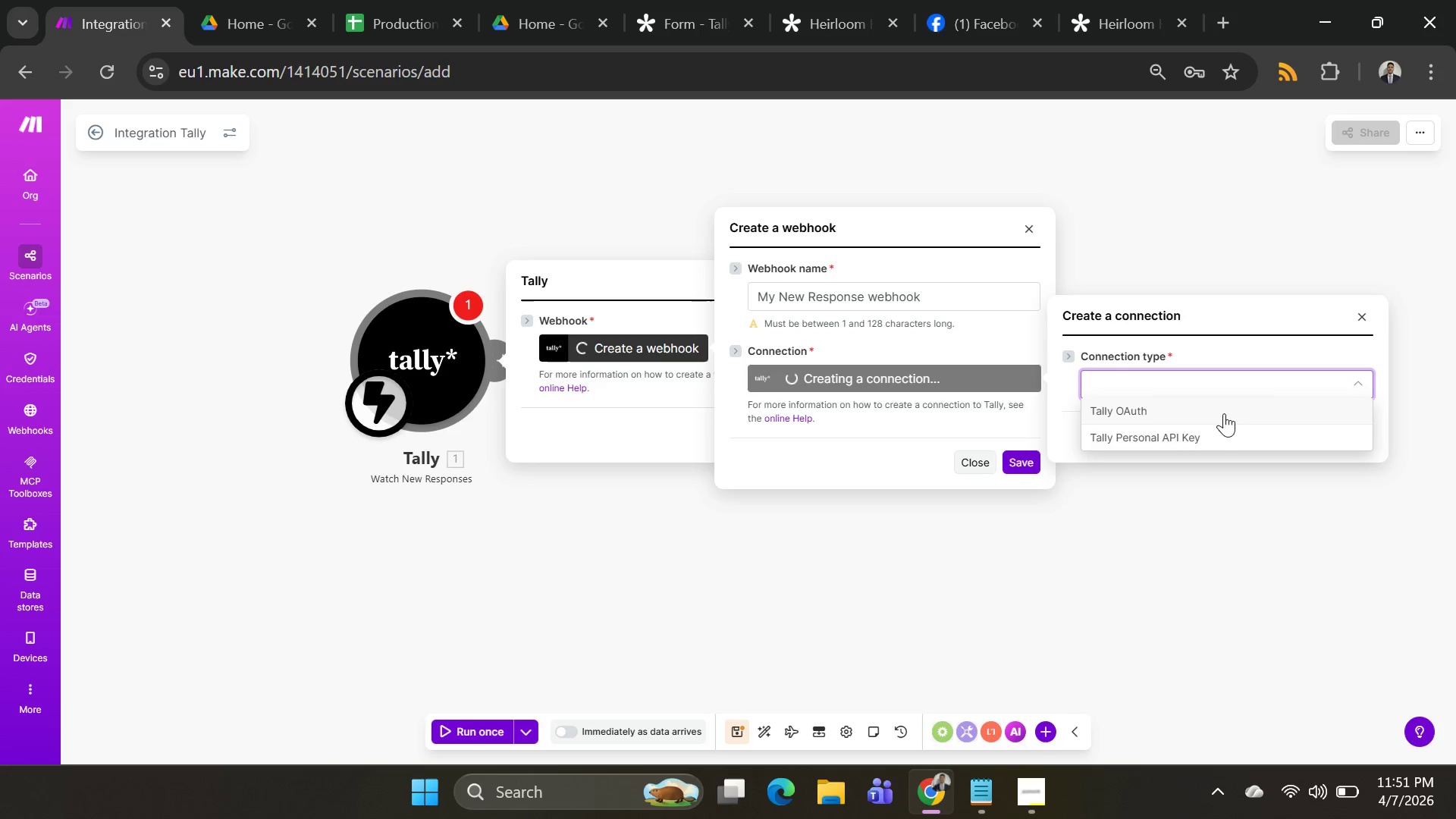 
left_click([1224, 413])
 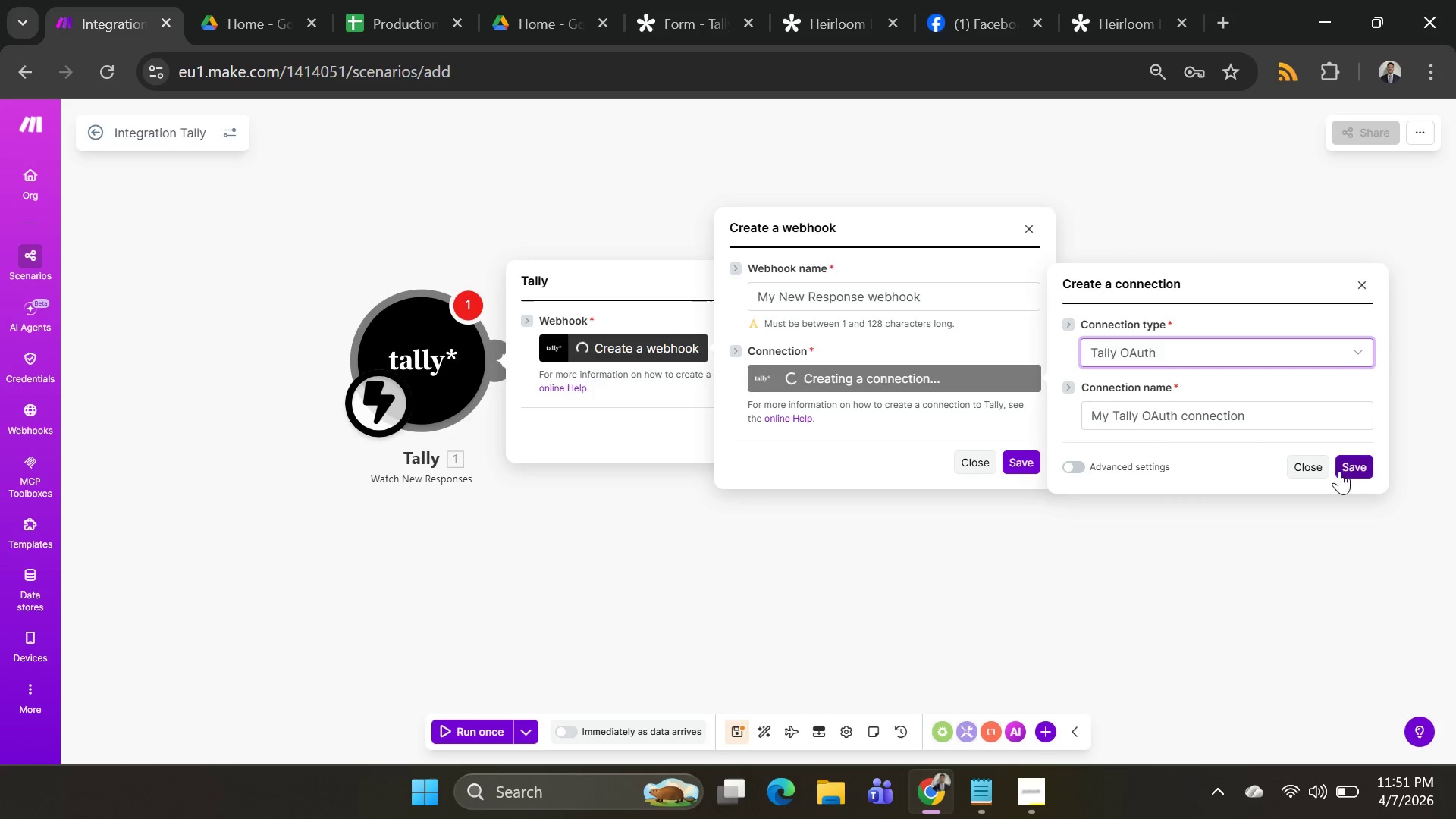 
left_click([1375, 479])
 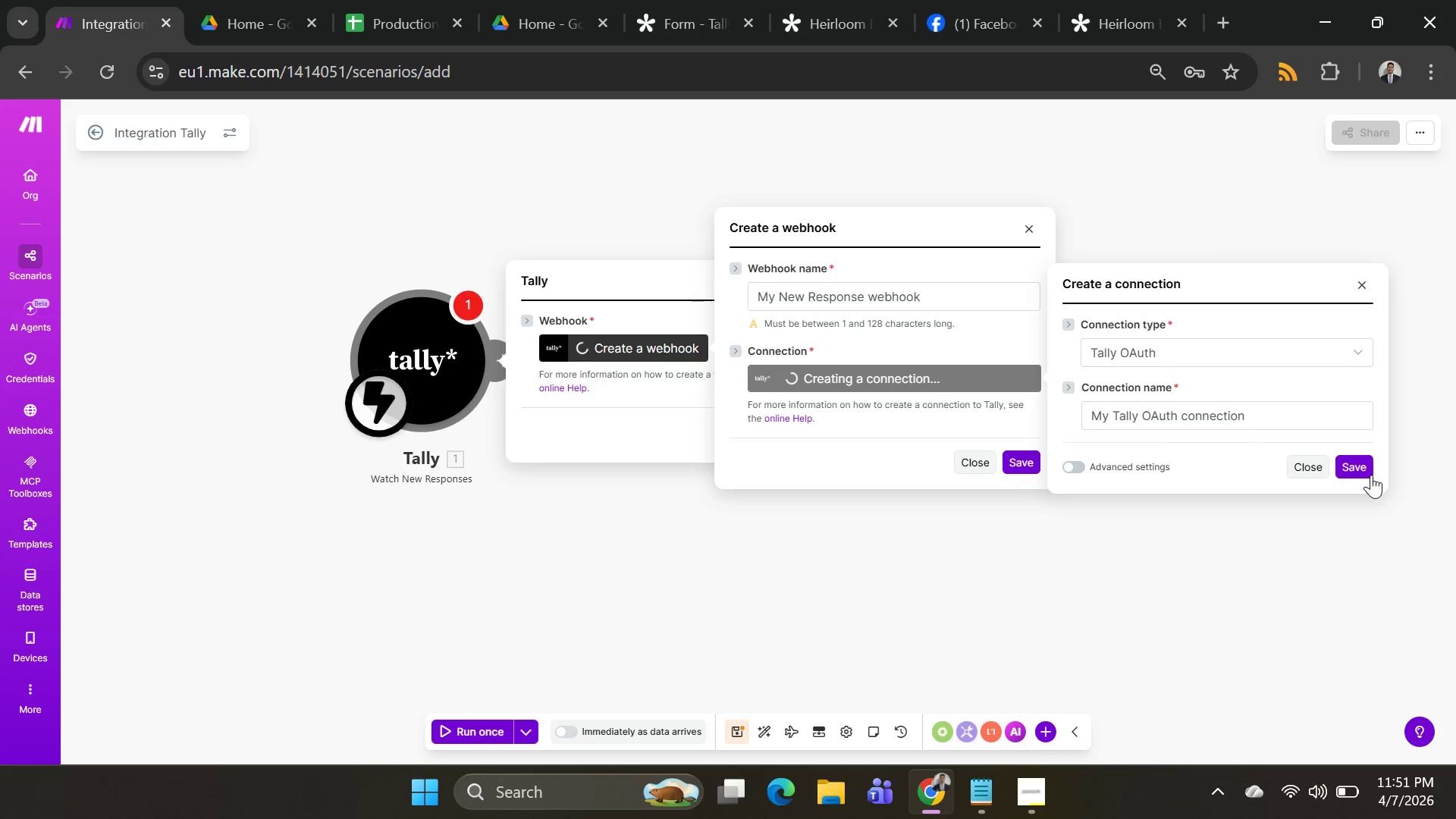 
left_click([1371, 475])
 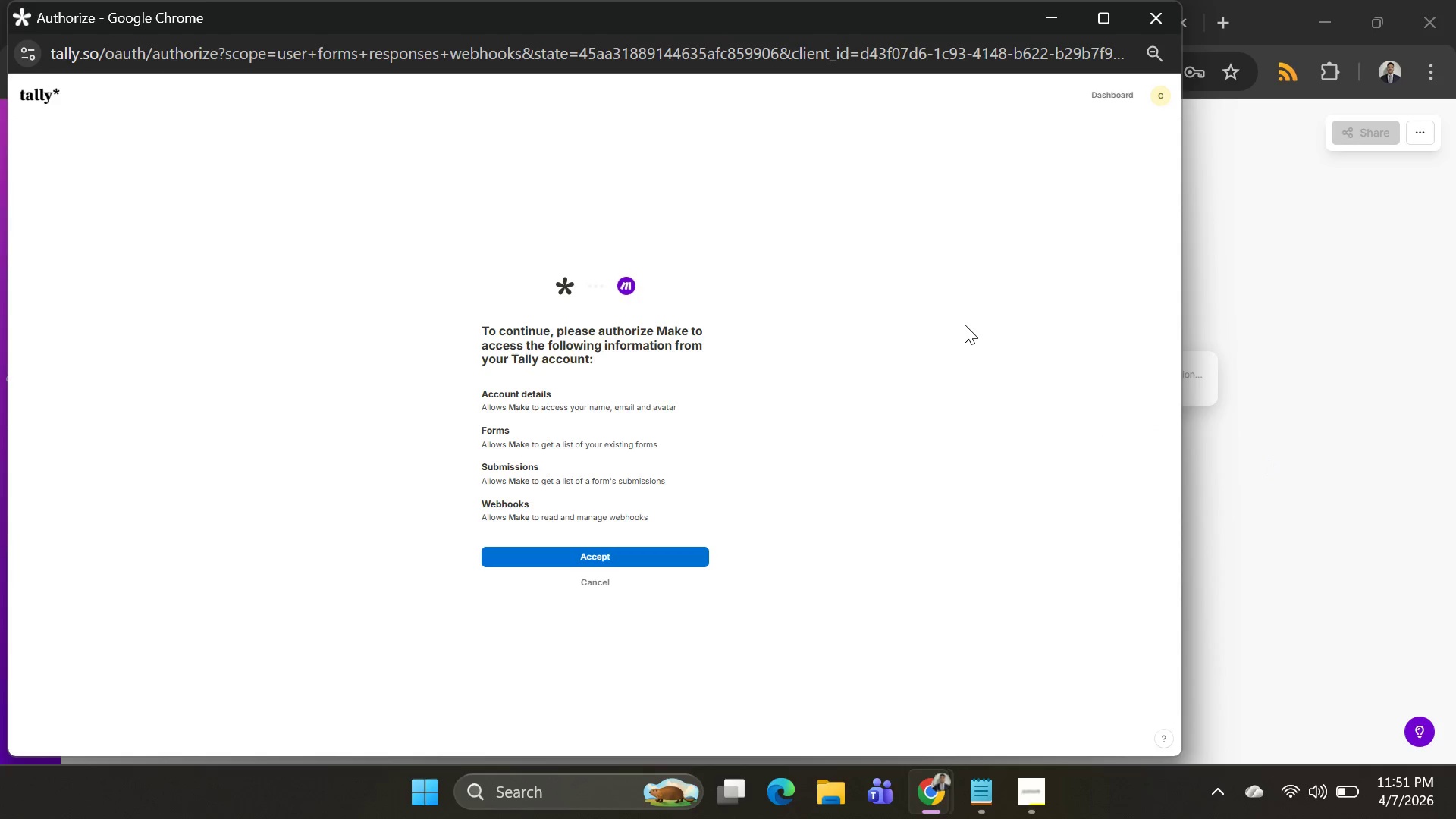 
wait(6.48)
 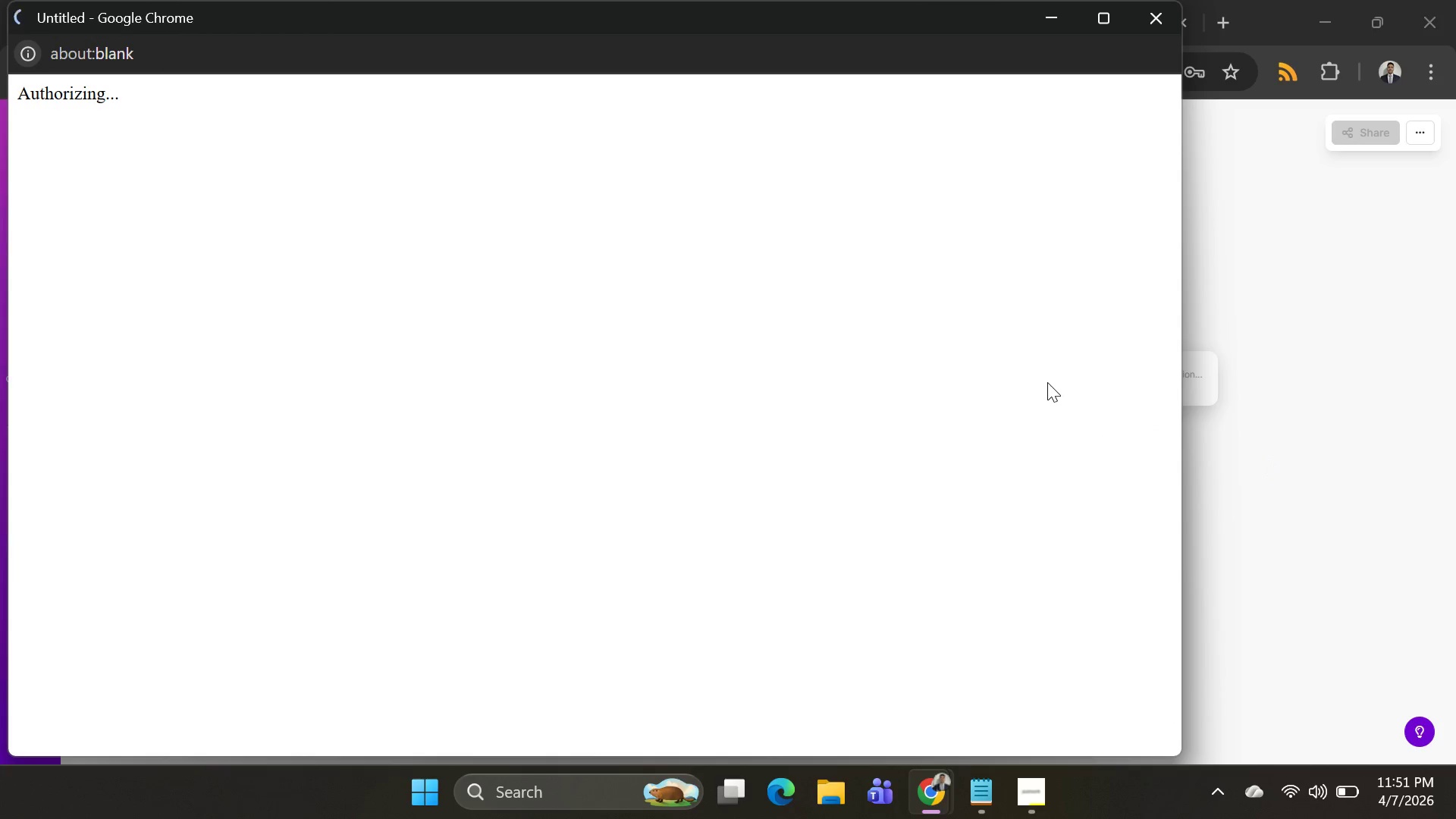 
left_click([615, 555])
 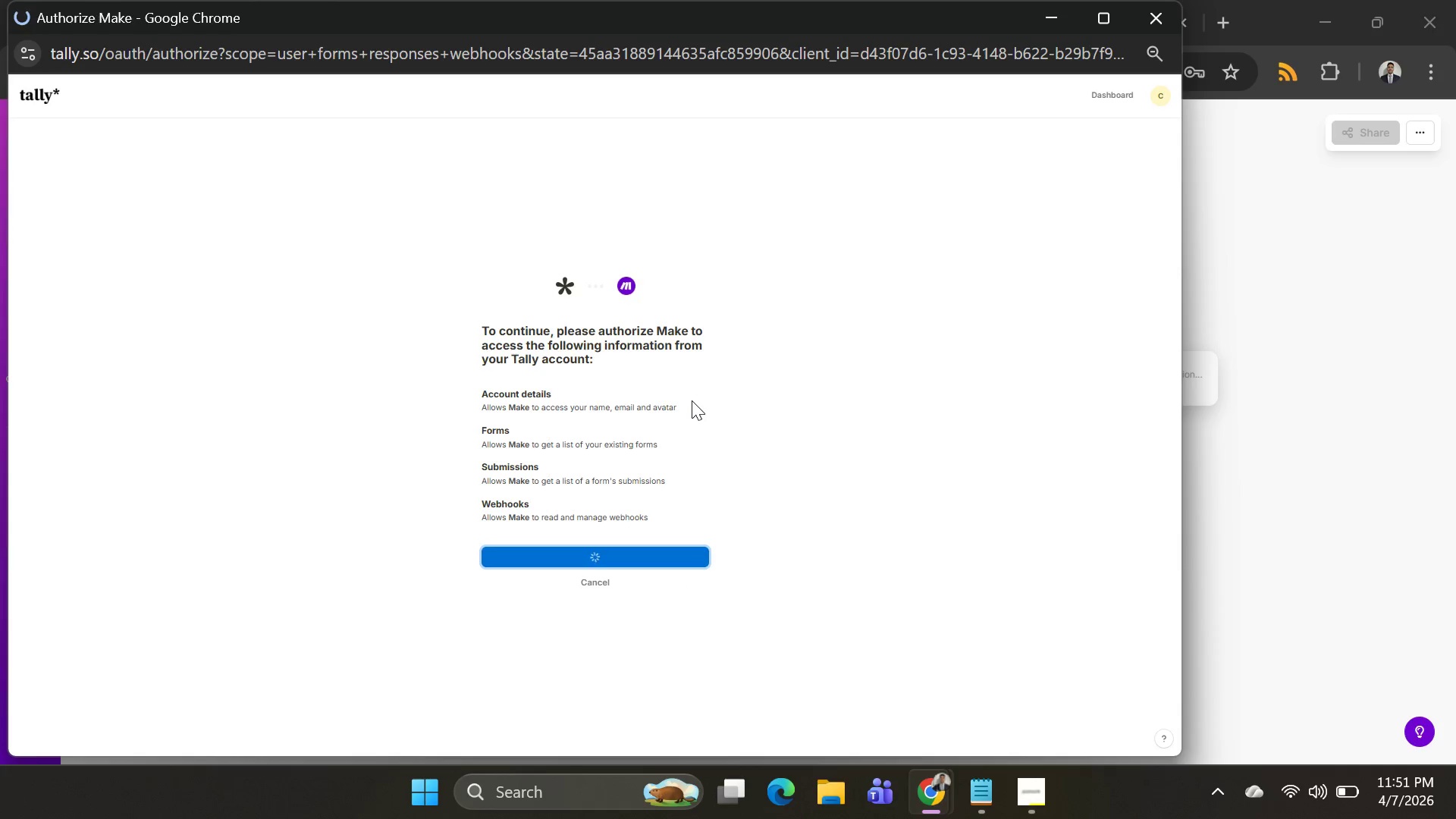 
wait(5.86)
 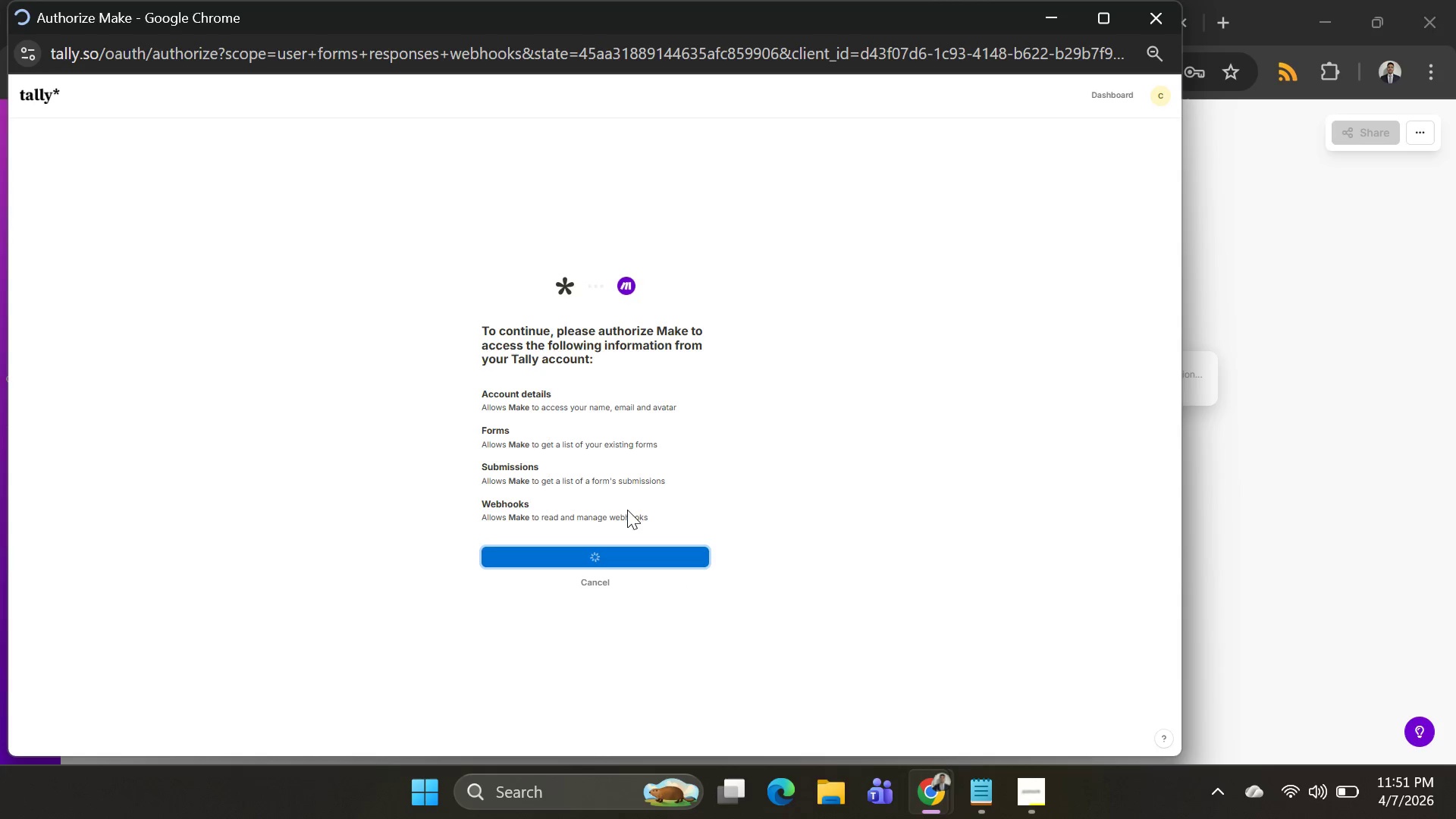 
mouse_move([836, 406])
 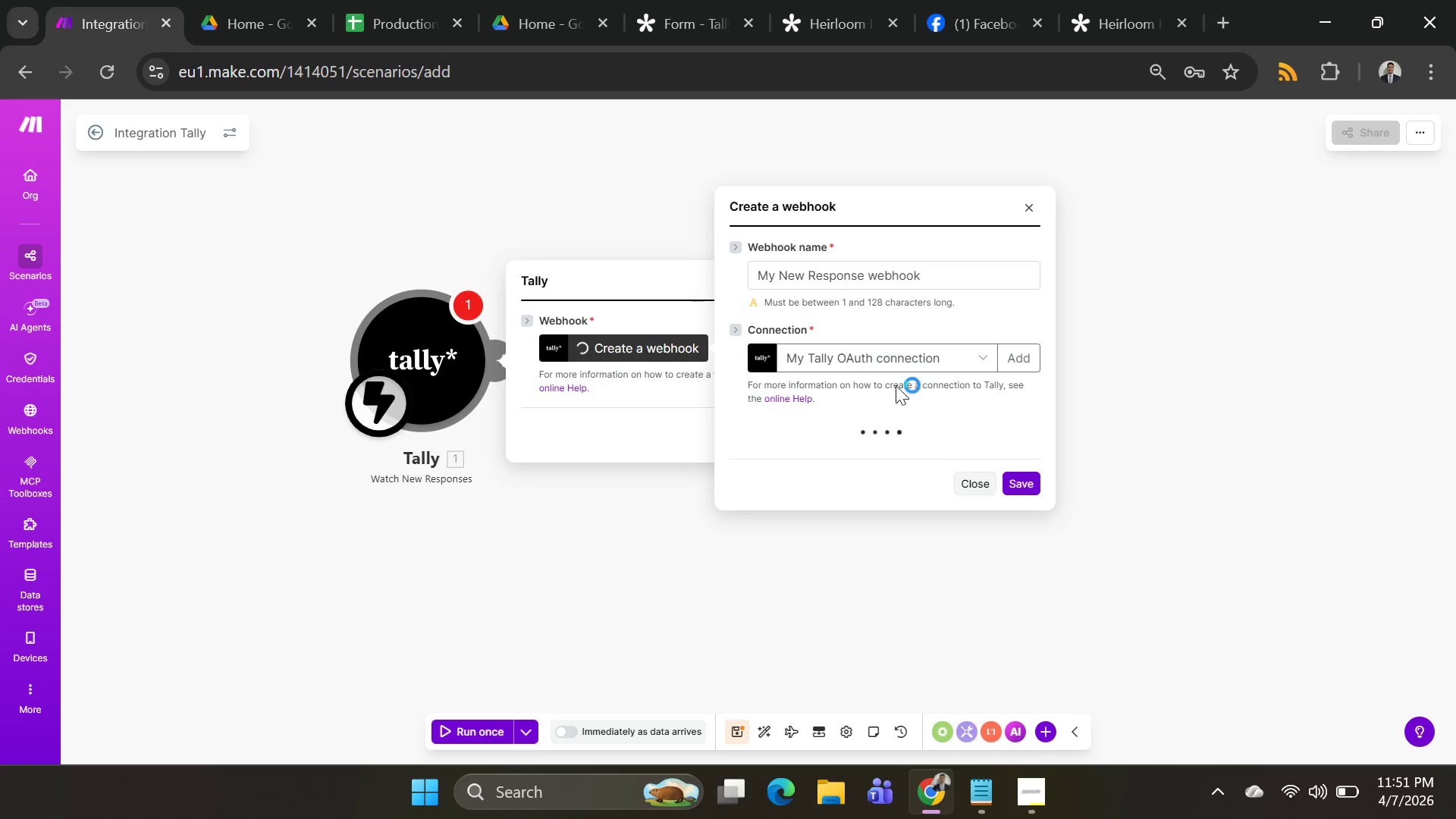 
mouse_move([921, 360])
 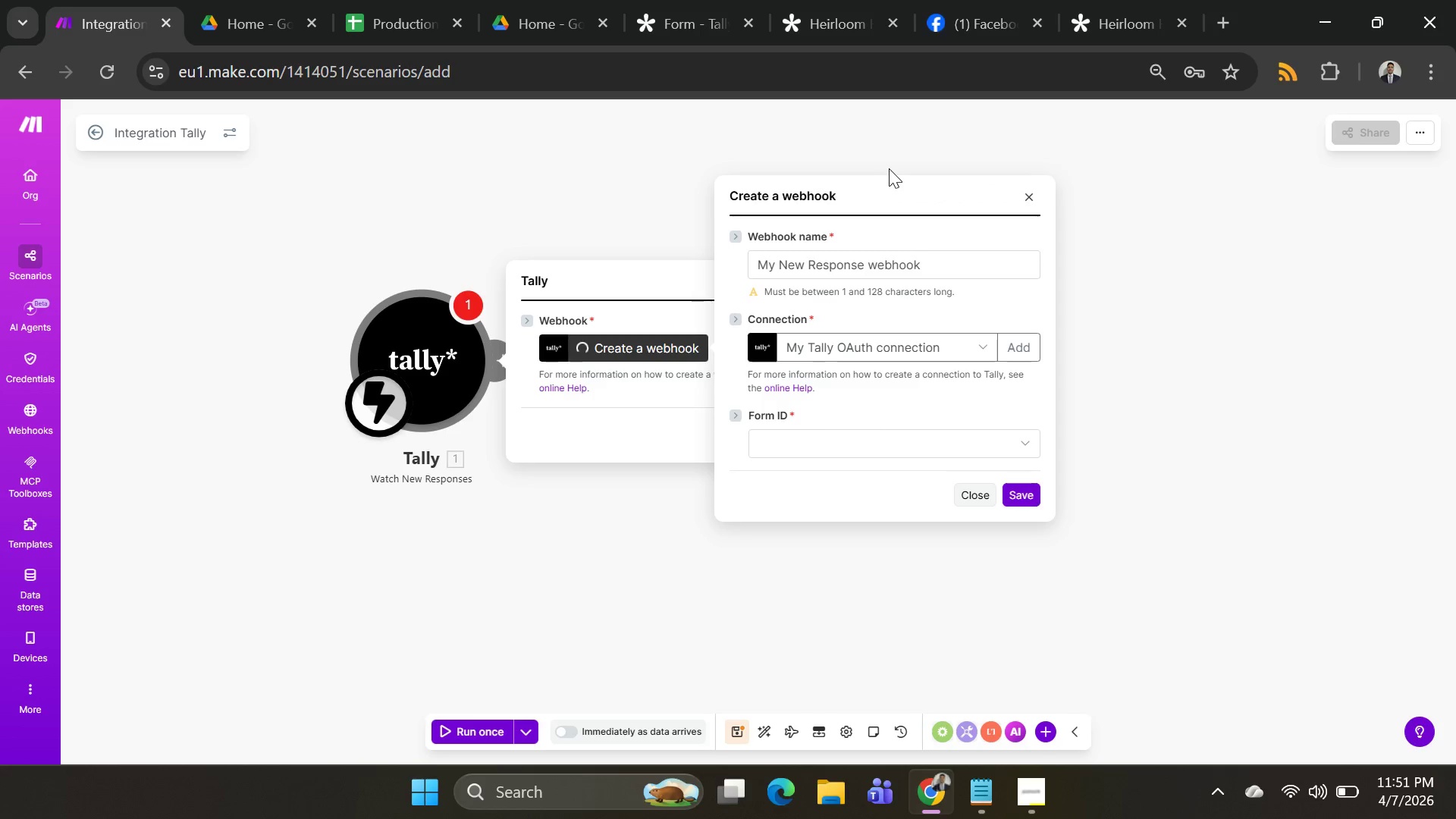 
left_click([832, 431])
 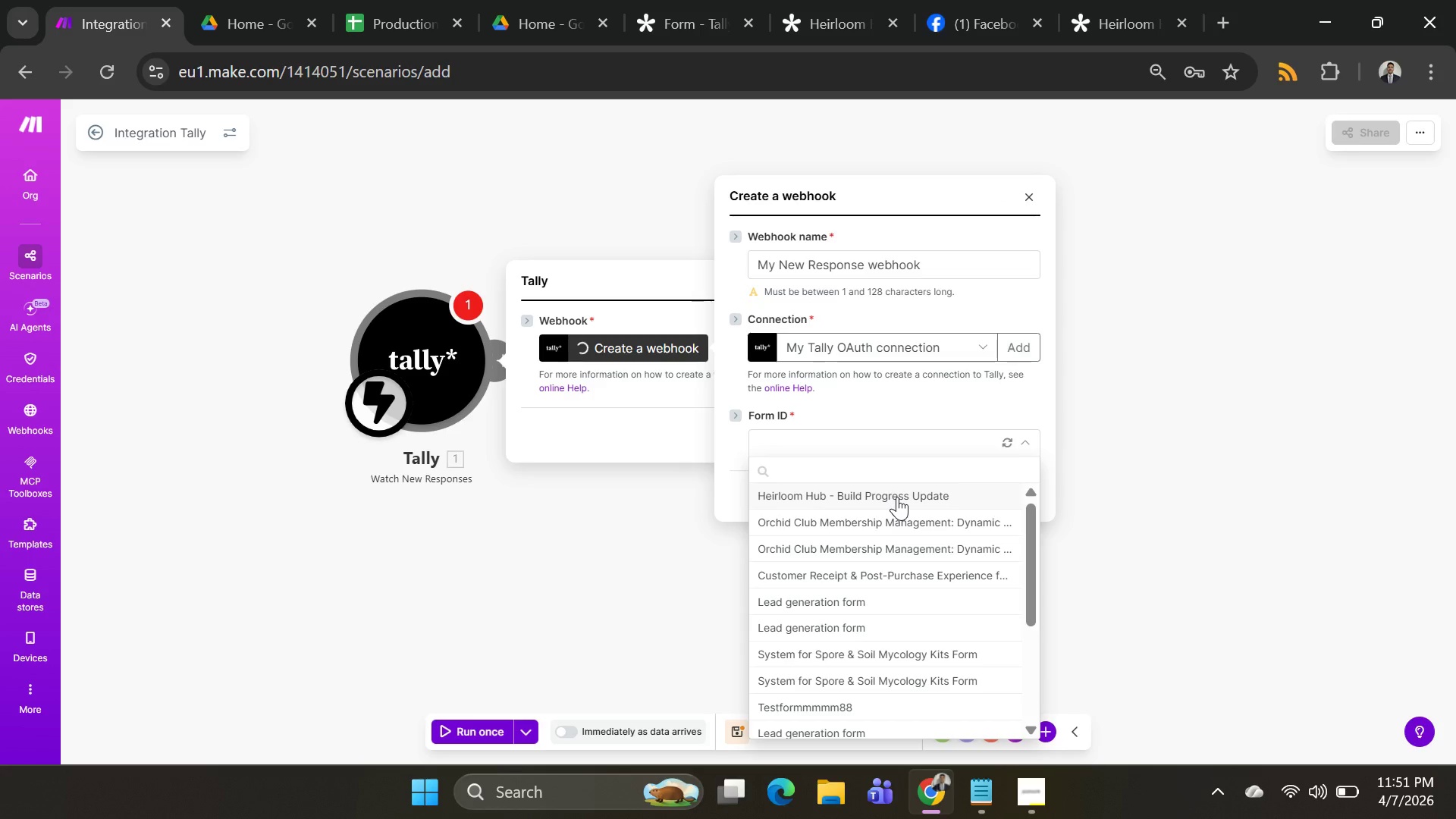 
left_click([897, 497])
 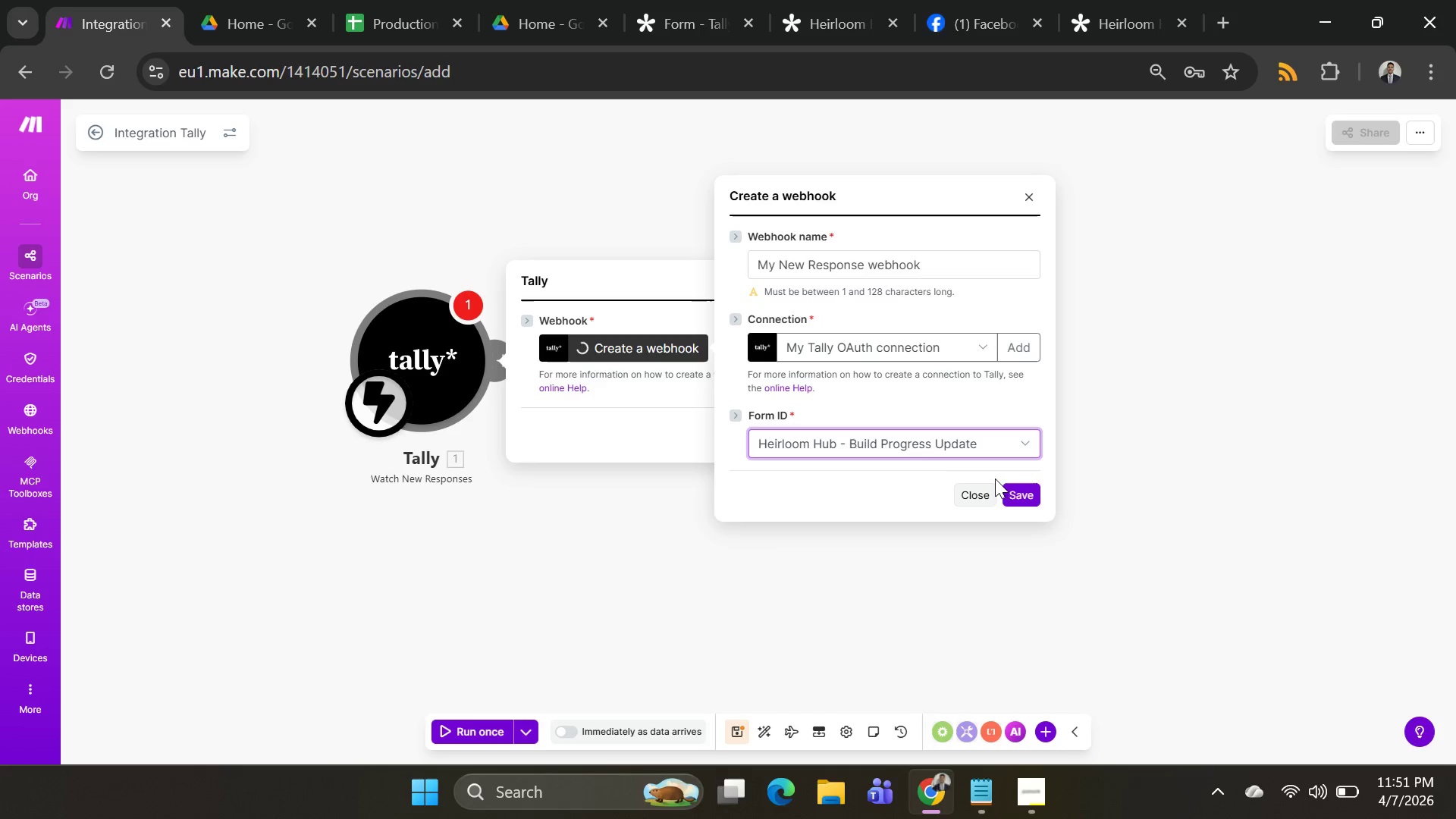 
left_click([1018, 494])
 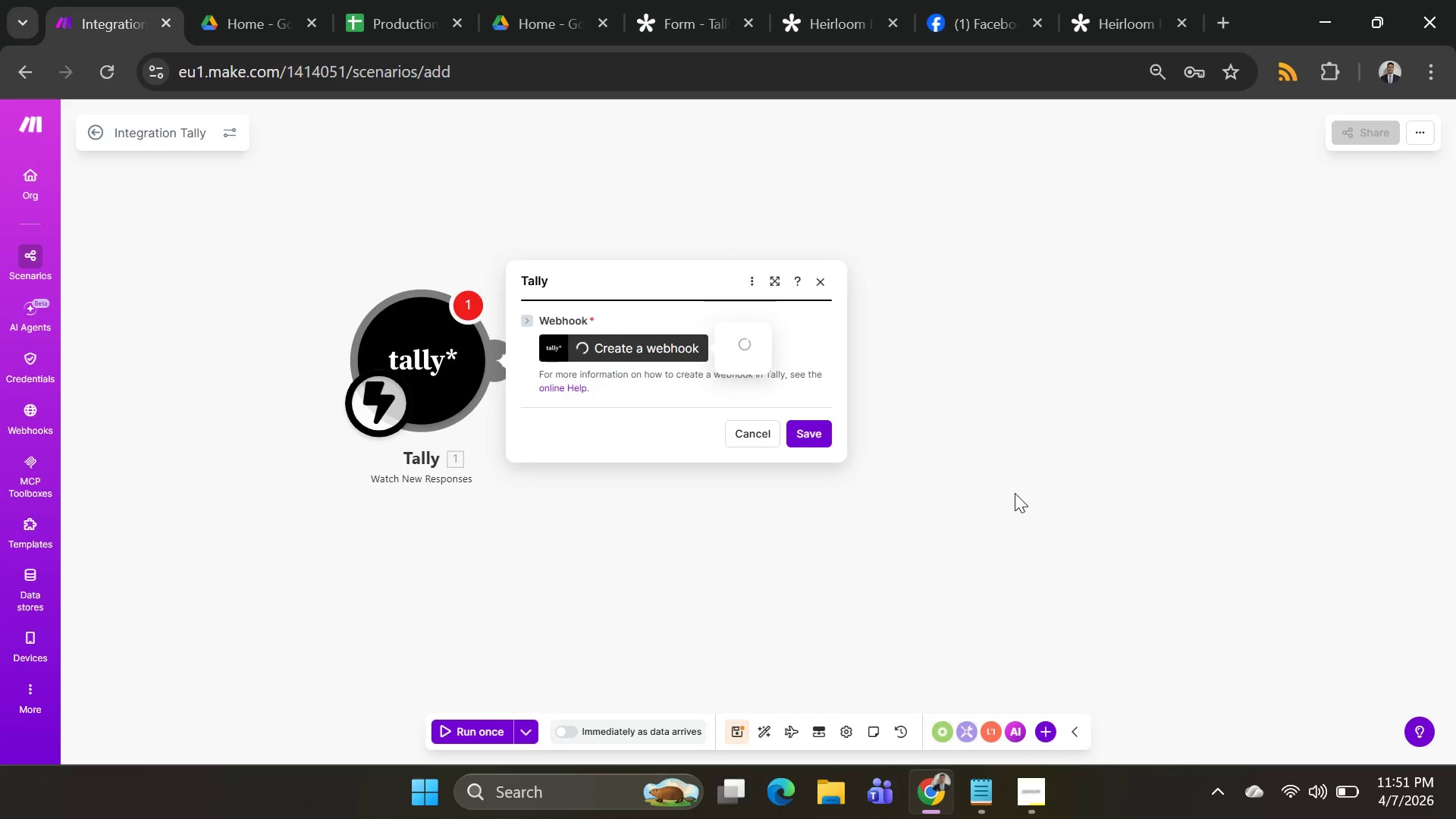 
mouse_move([847, 394])
 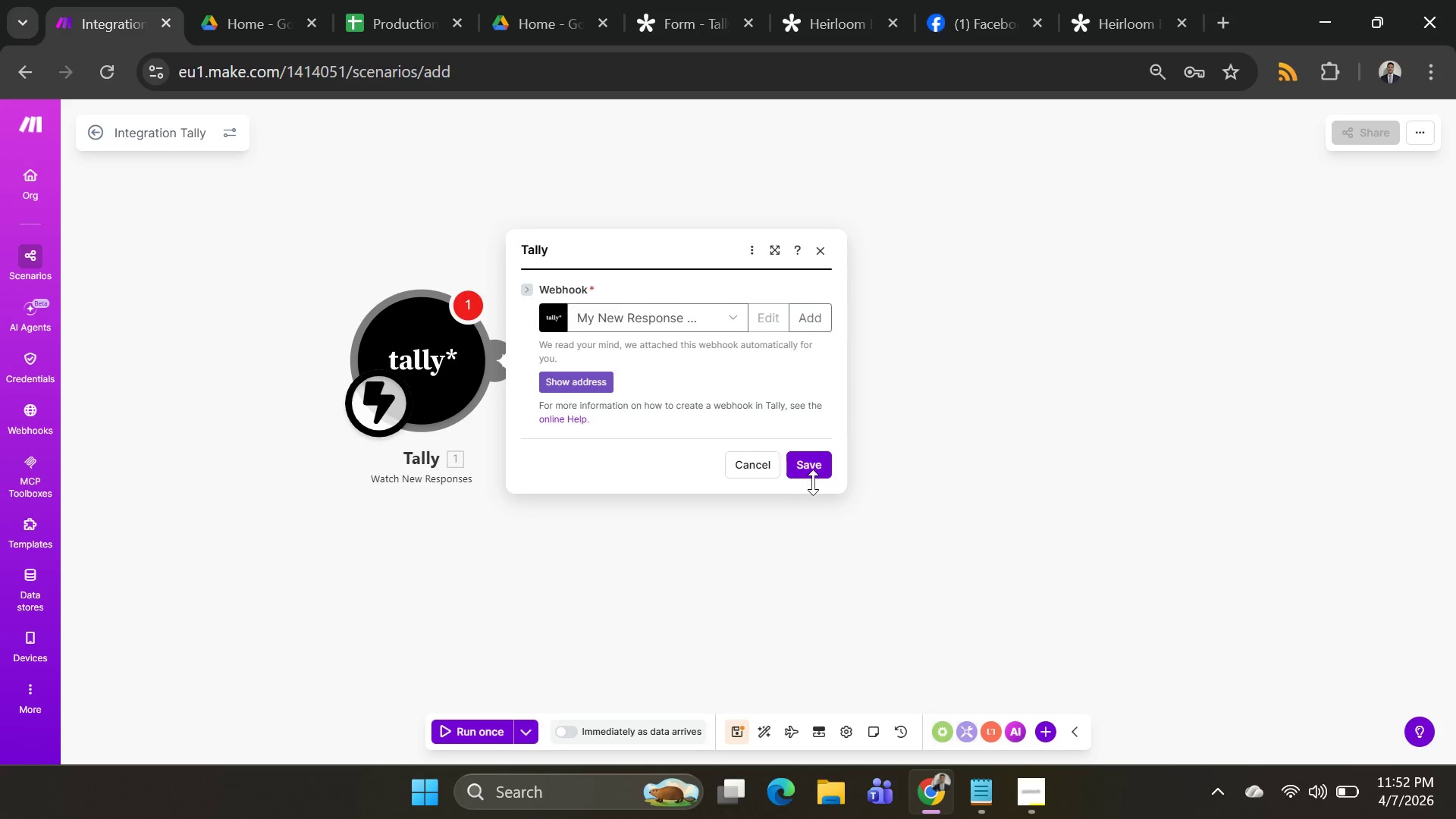 
left_click([820, 479])
 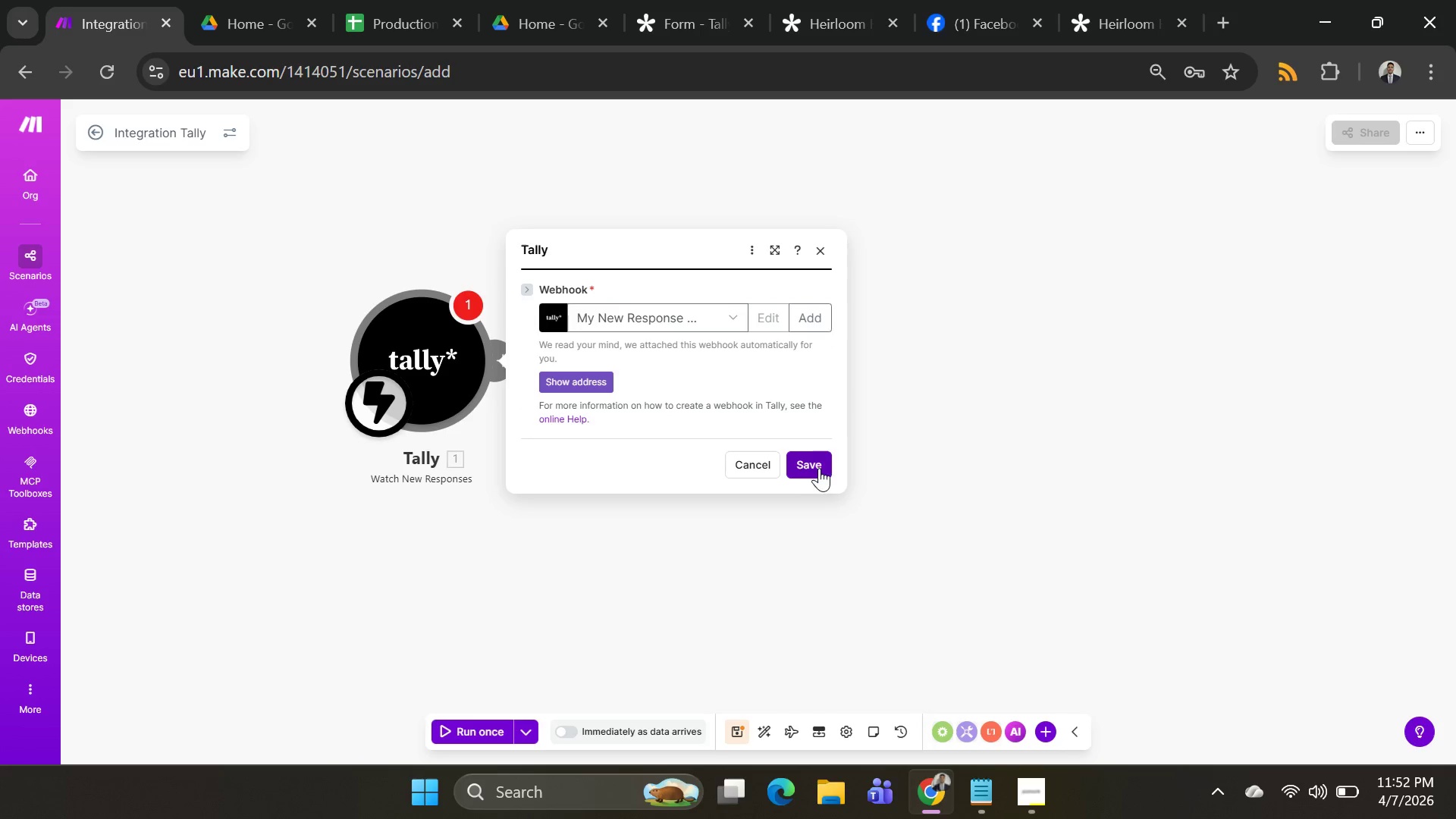 
left_click([819, 462])
 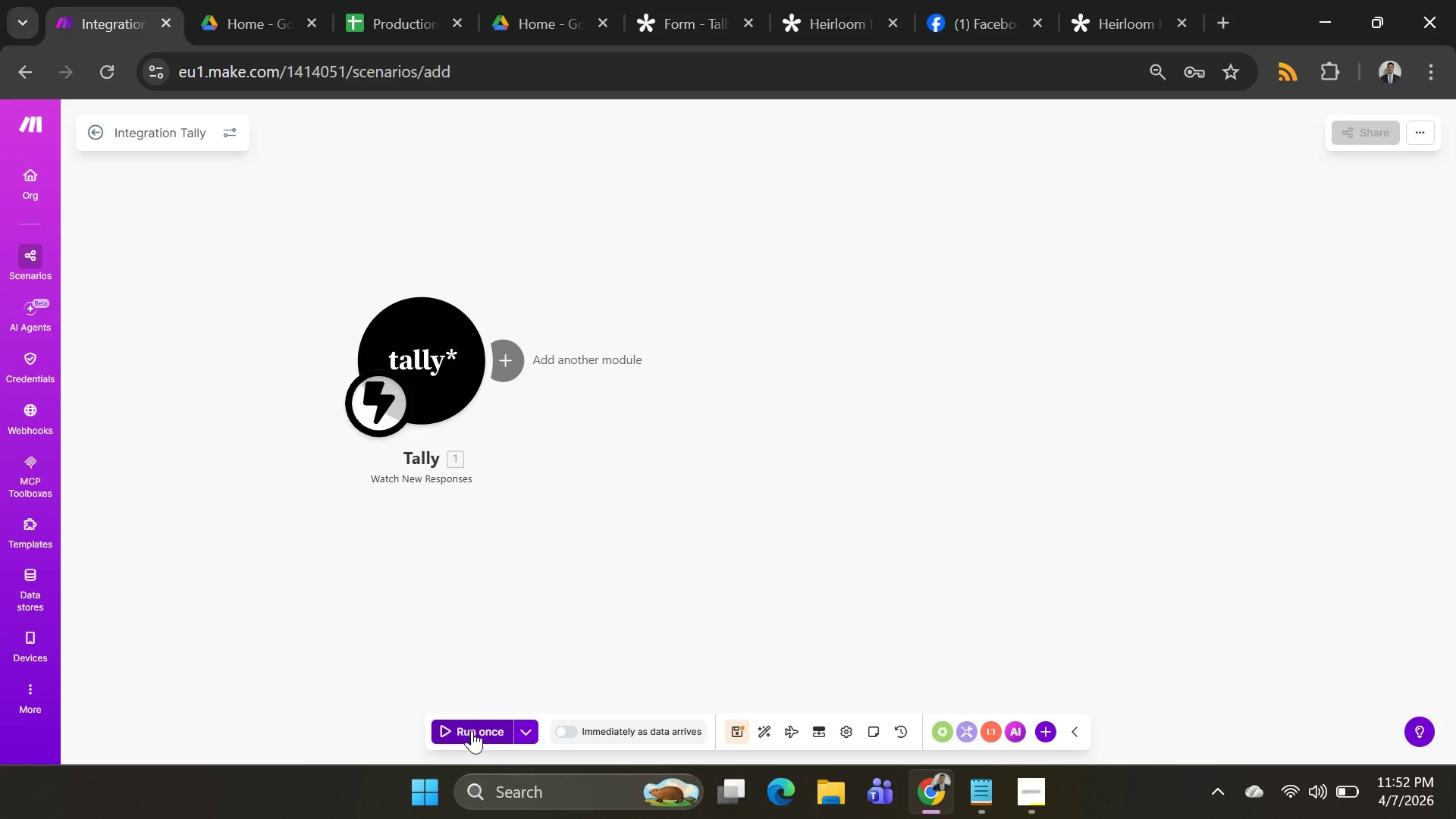 
left_click([472, 730])
 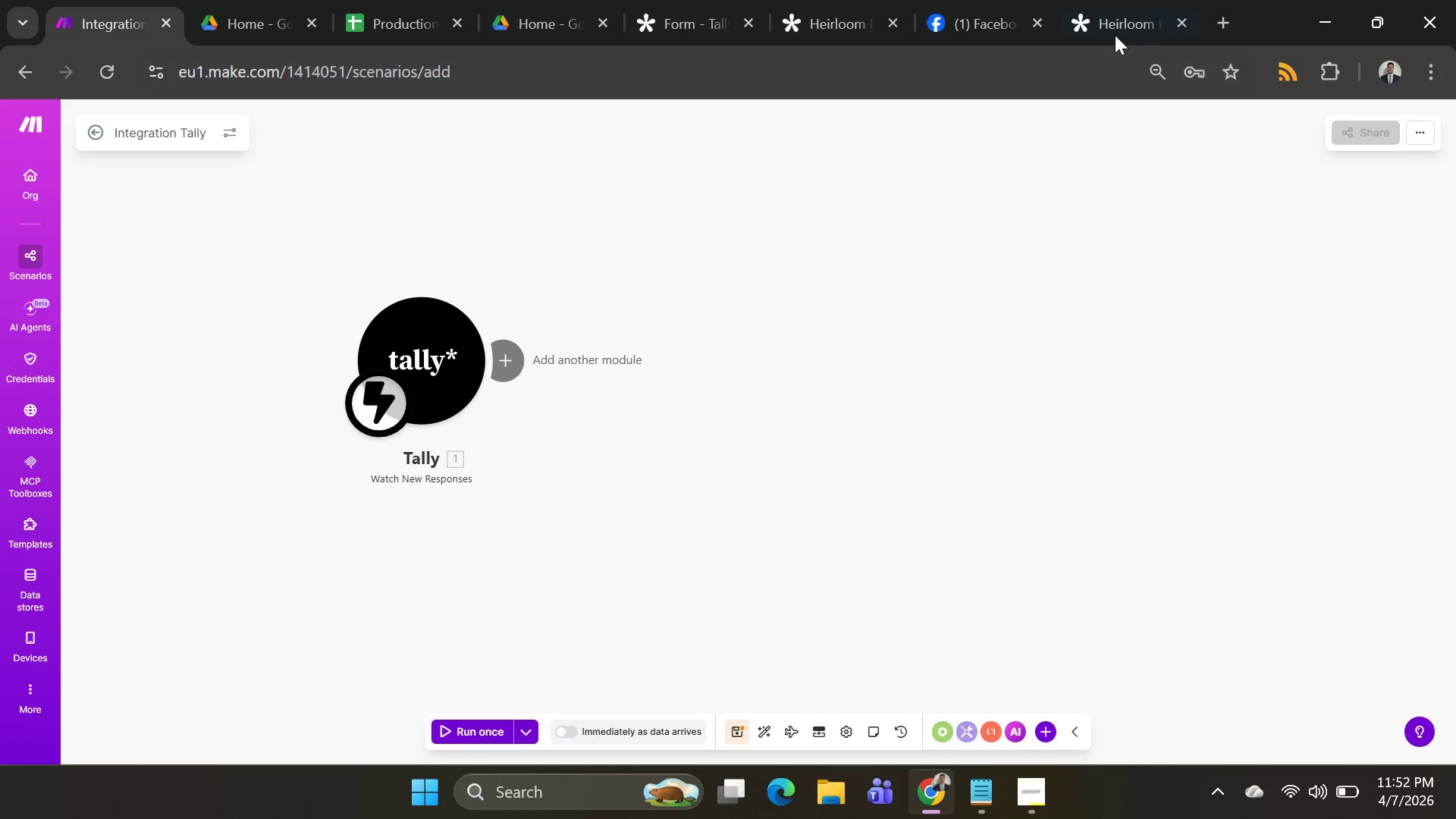 
left_click([1113, 35])
 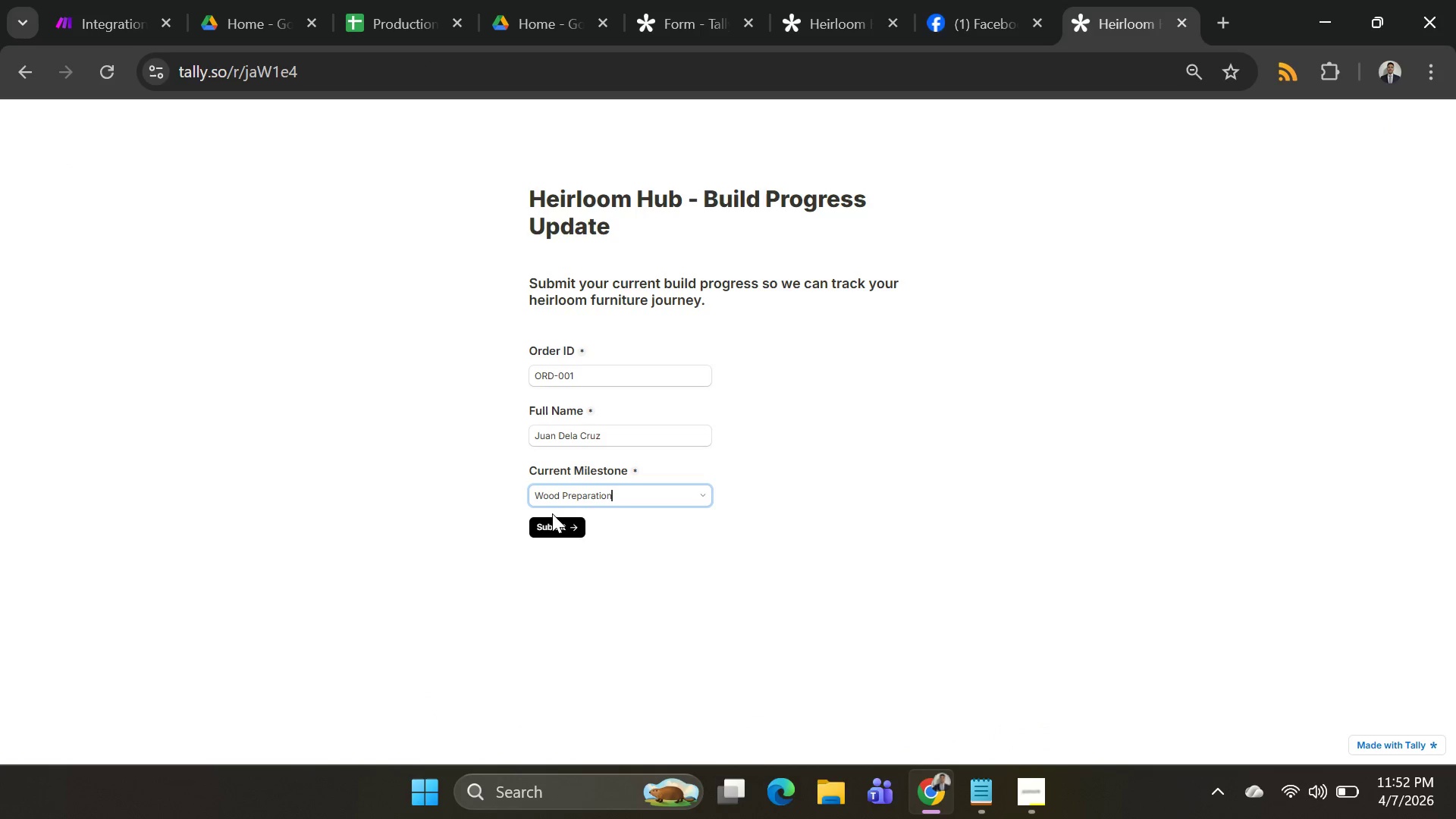 
left_click([554, 529])
 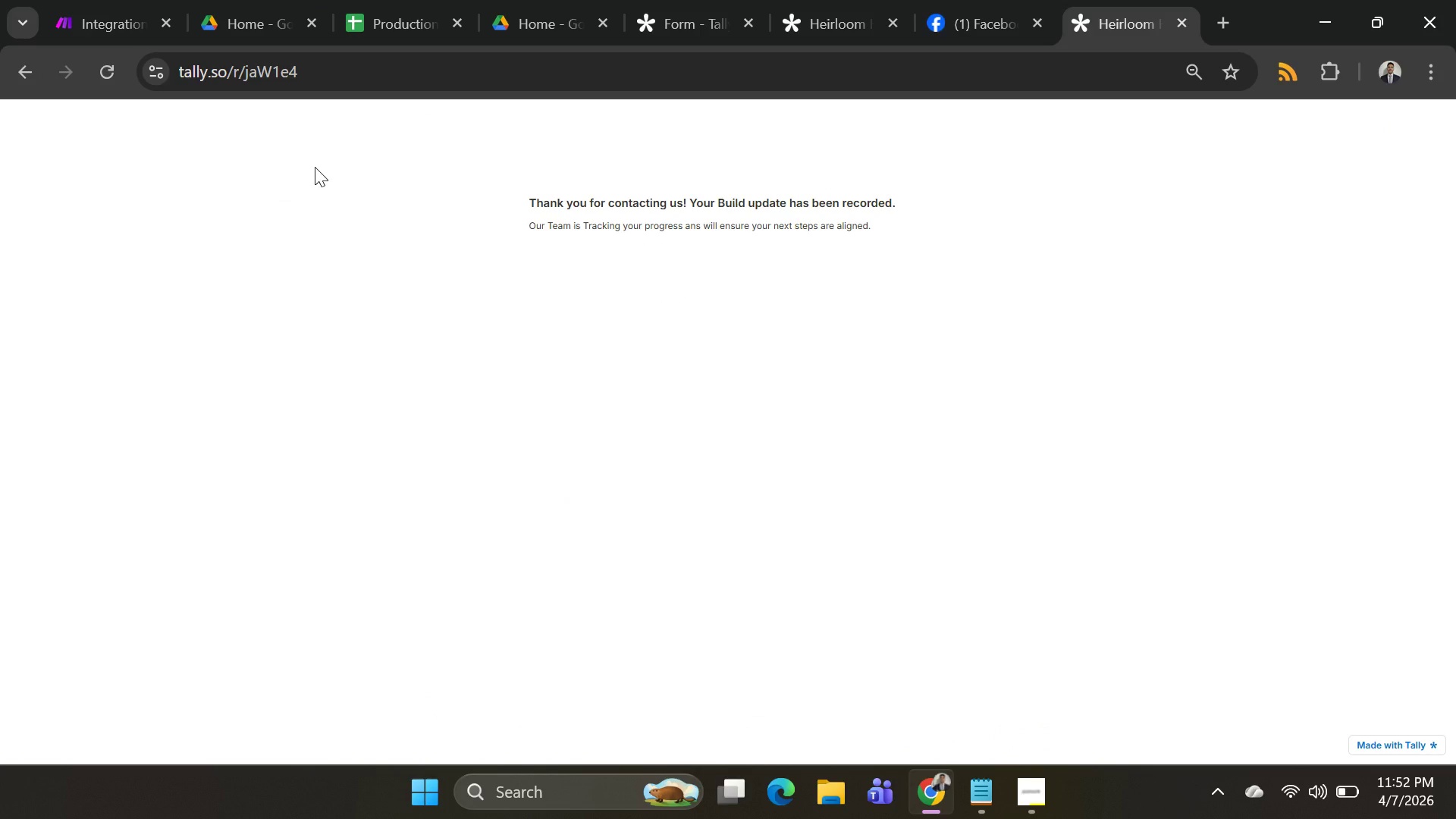 
wait(7.97)
 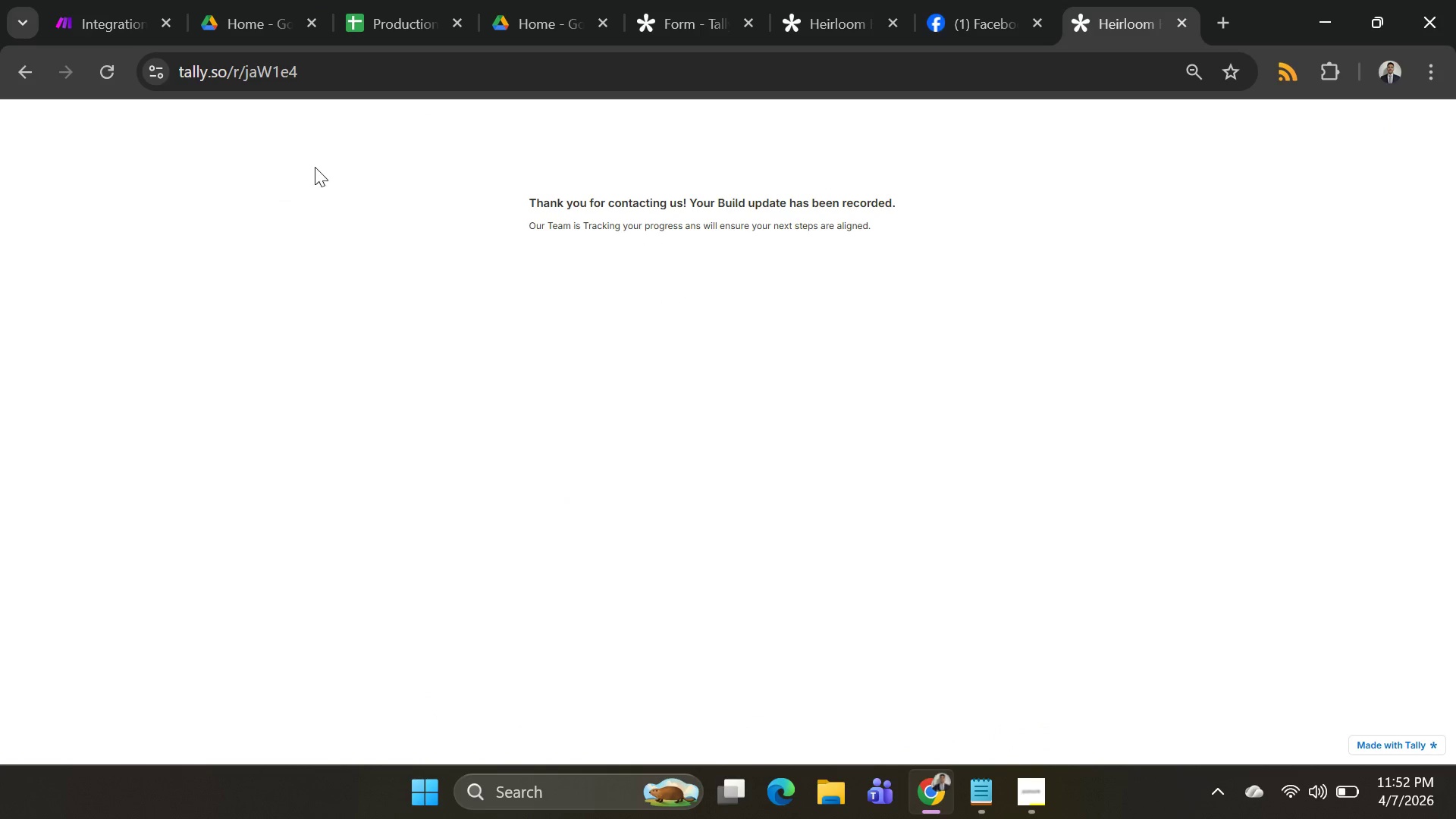 
left_click([106, 80])
 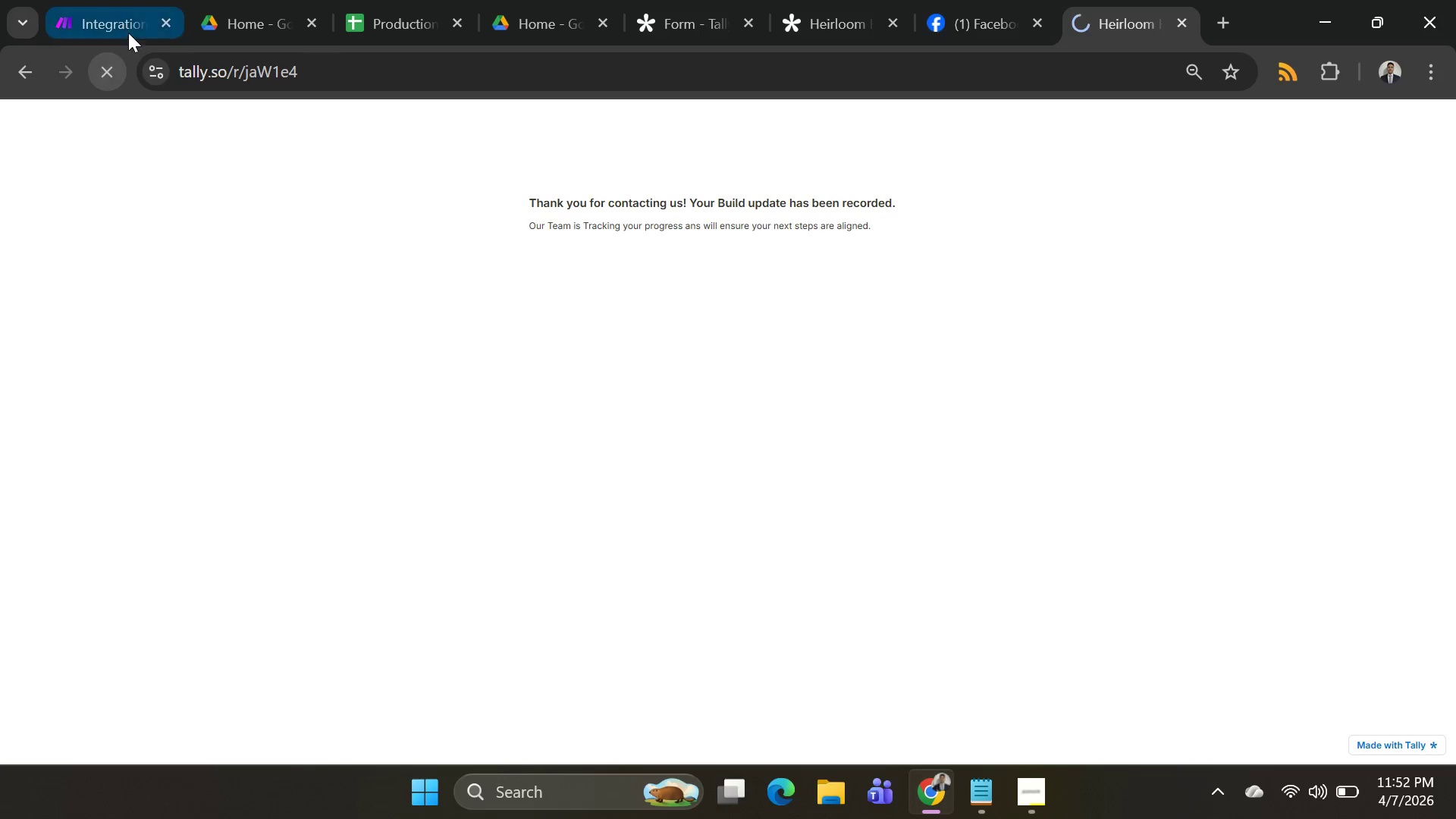 
left_click([128, 31])
 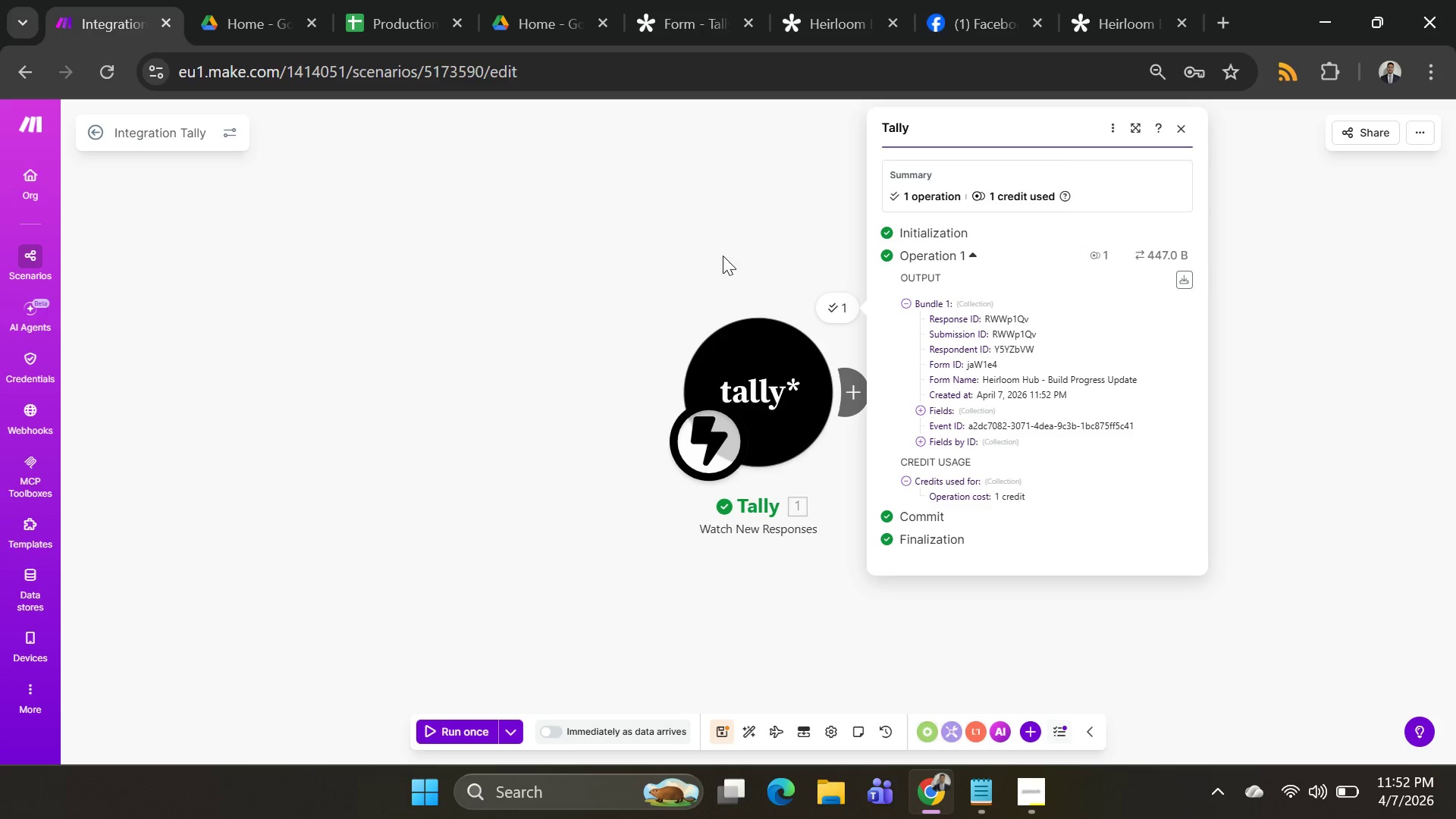 
left_click_drag(start_coordinate=[676, 194], to_coordinate=[417, 245])
 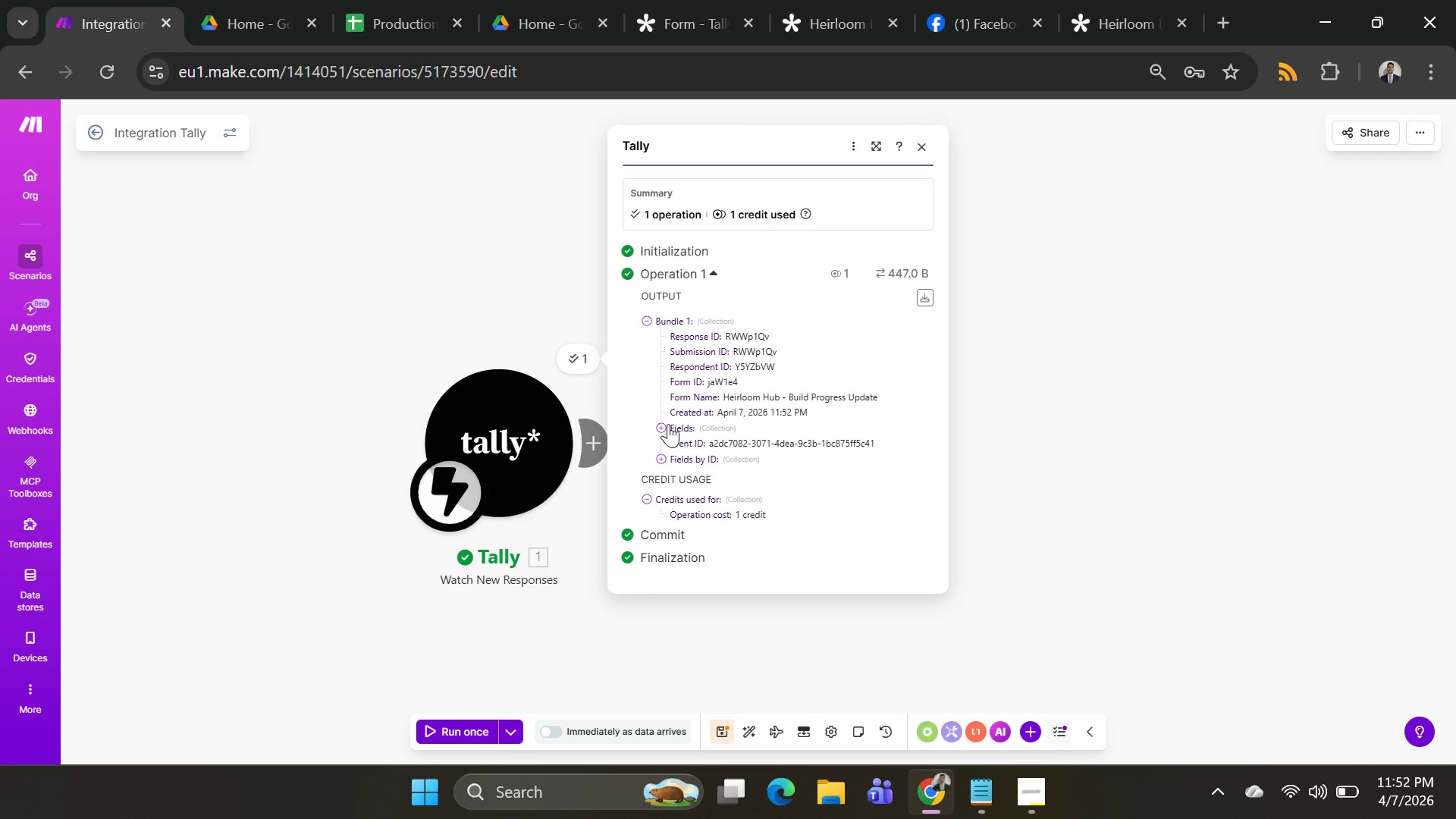 
left_click([668, 424])
 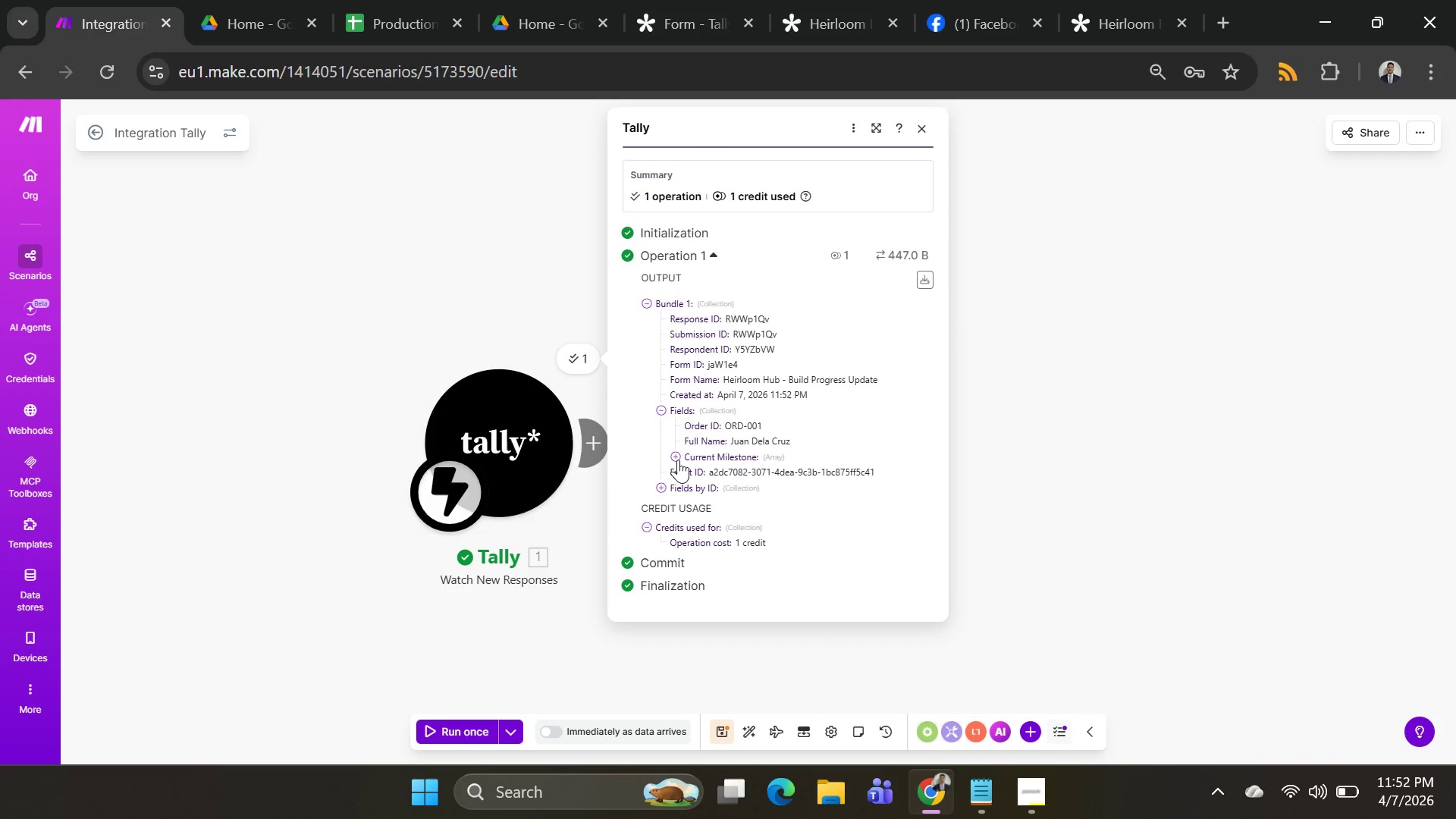 
left_click([678, 460])
 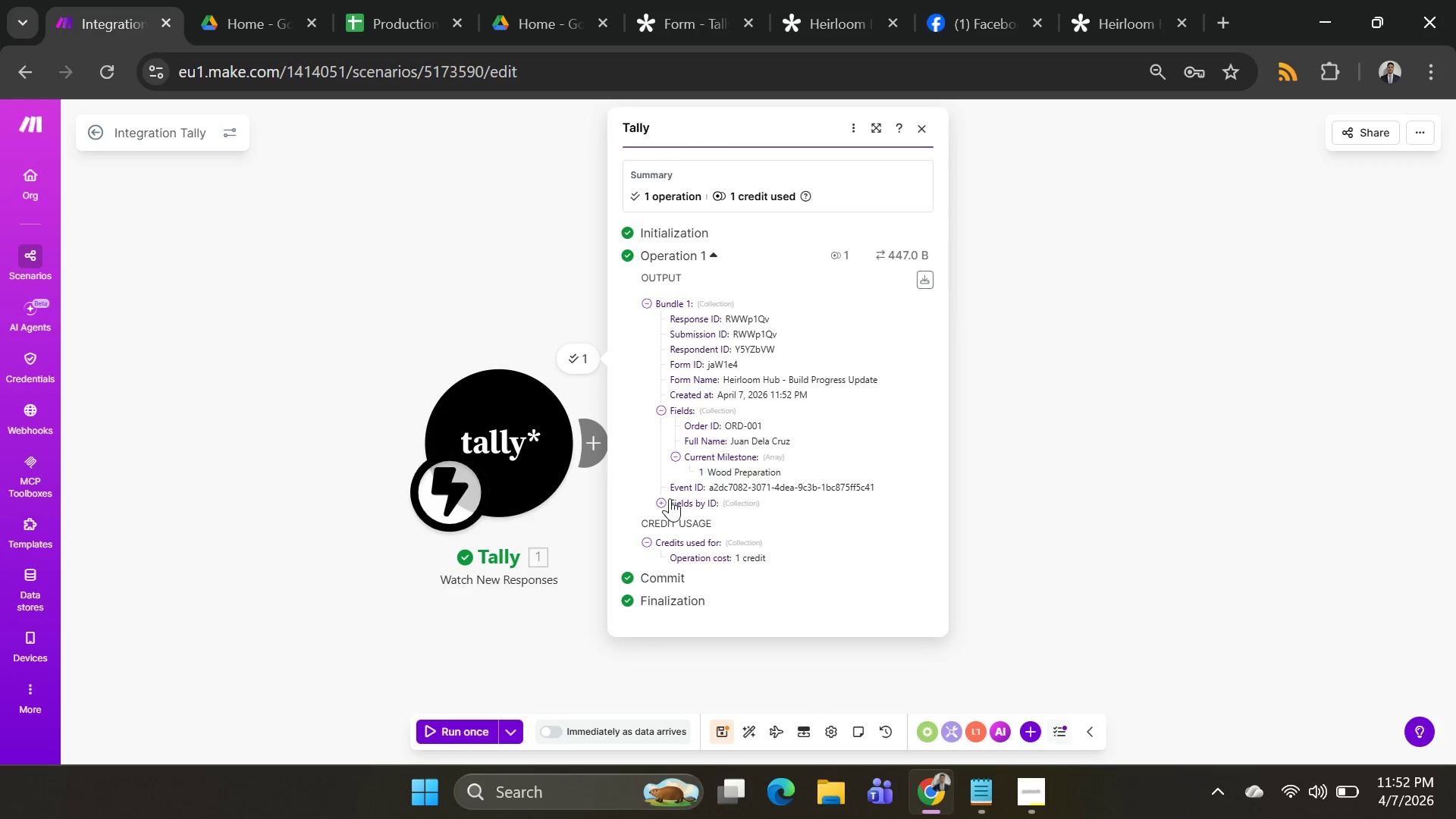 
left_click([667, 500])
 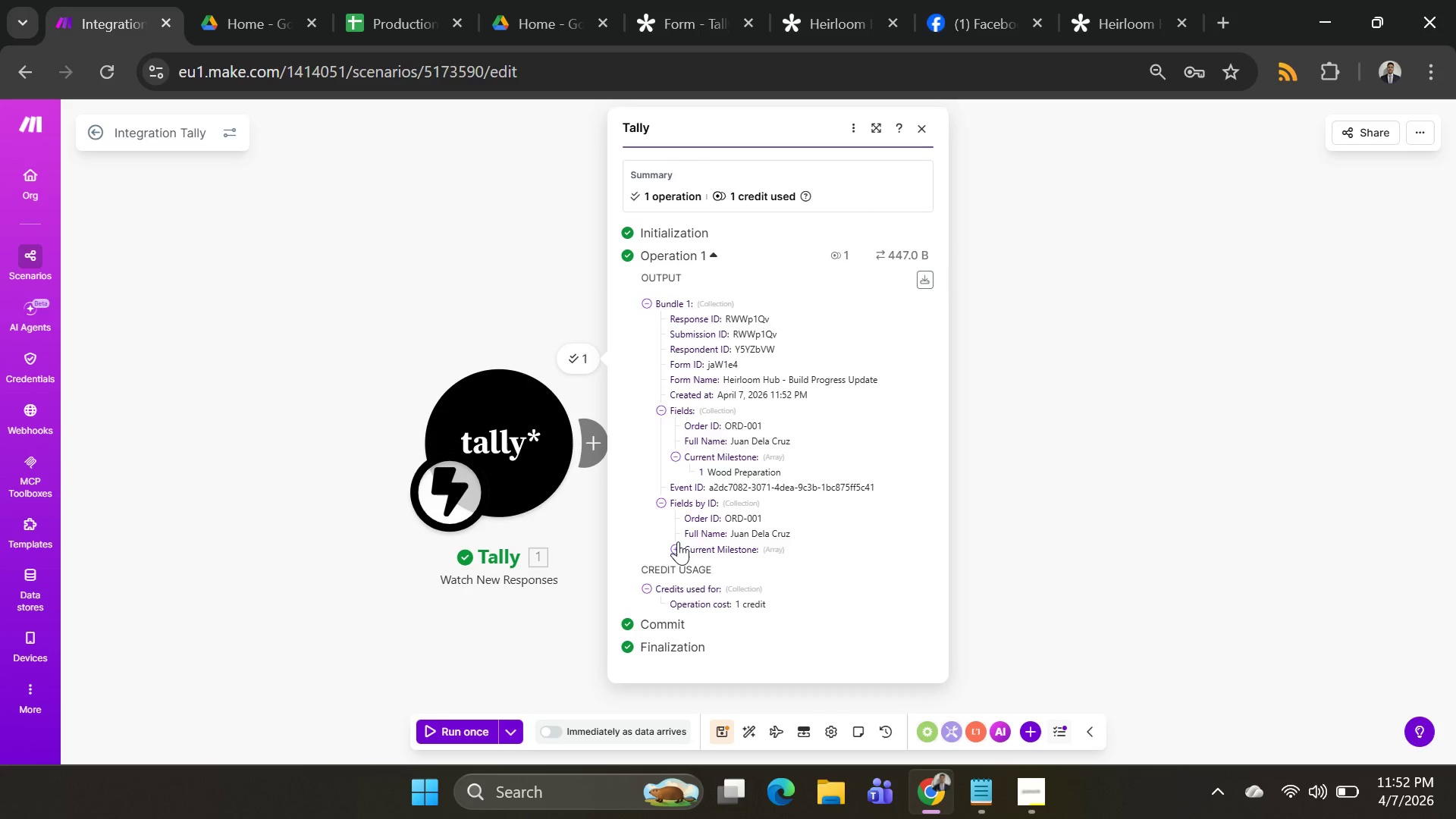 
left_click([678, 541])
 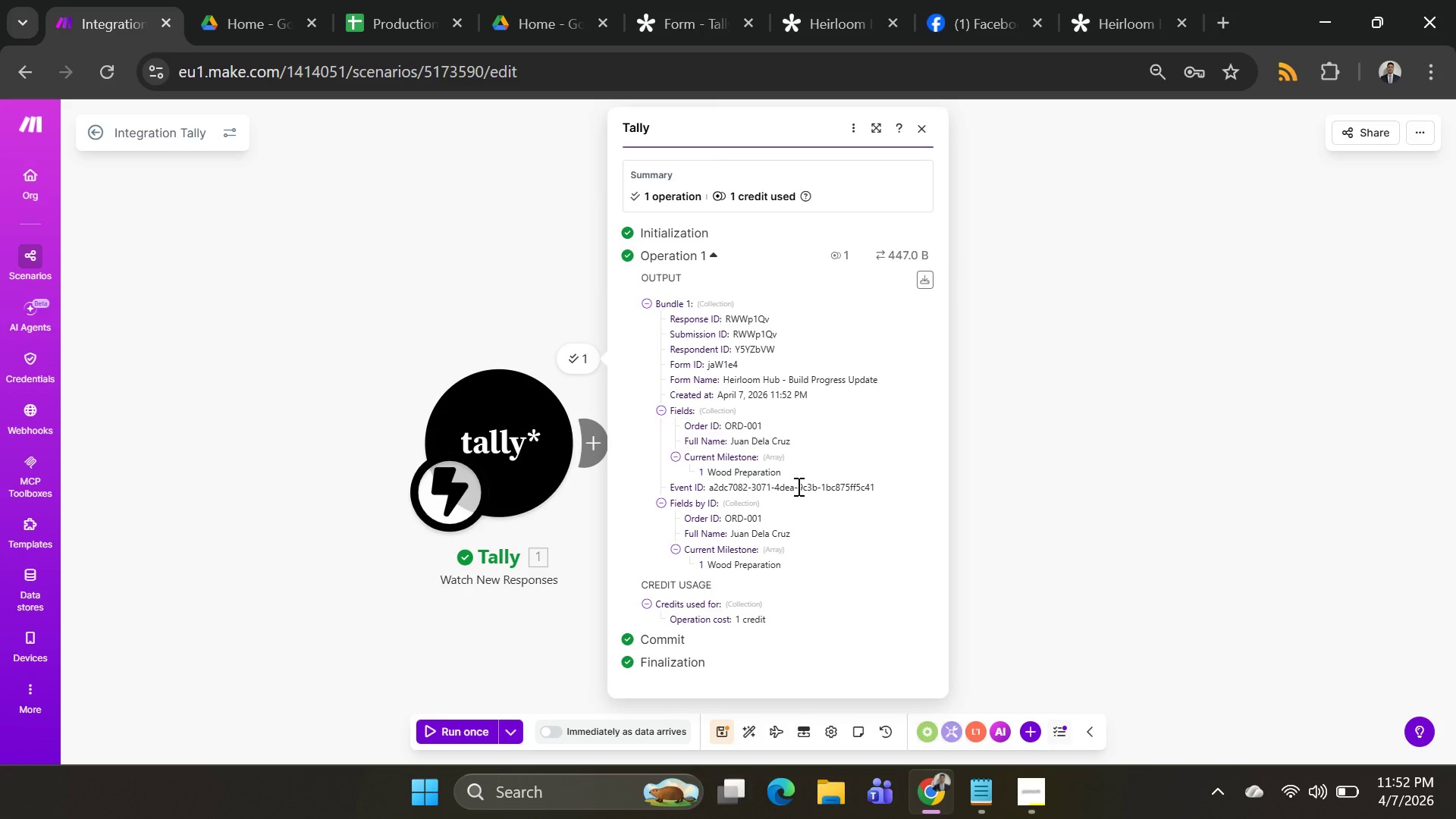 
wait(15.38)
 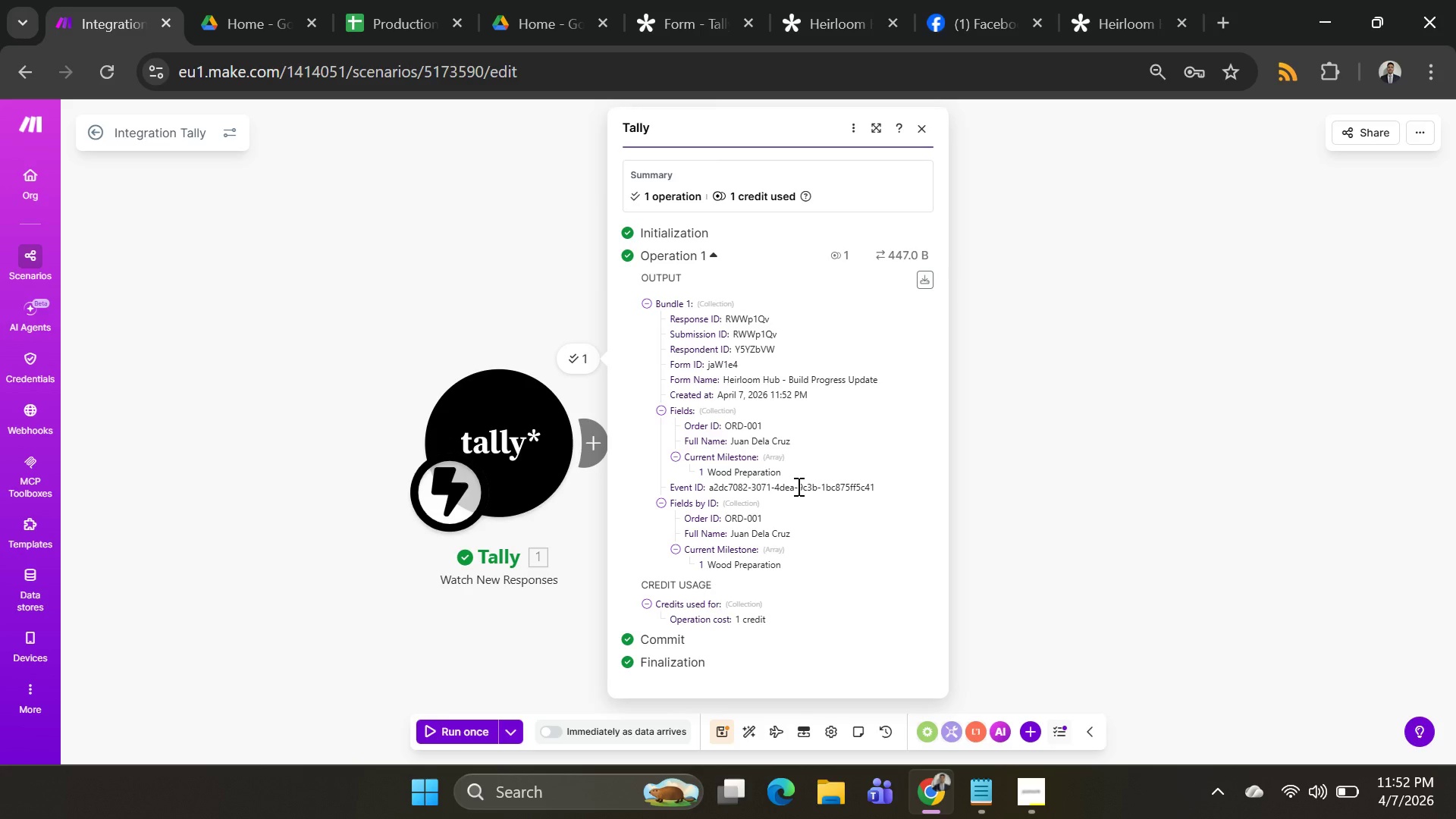 
left_click([606, 460])
 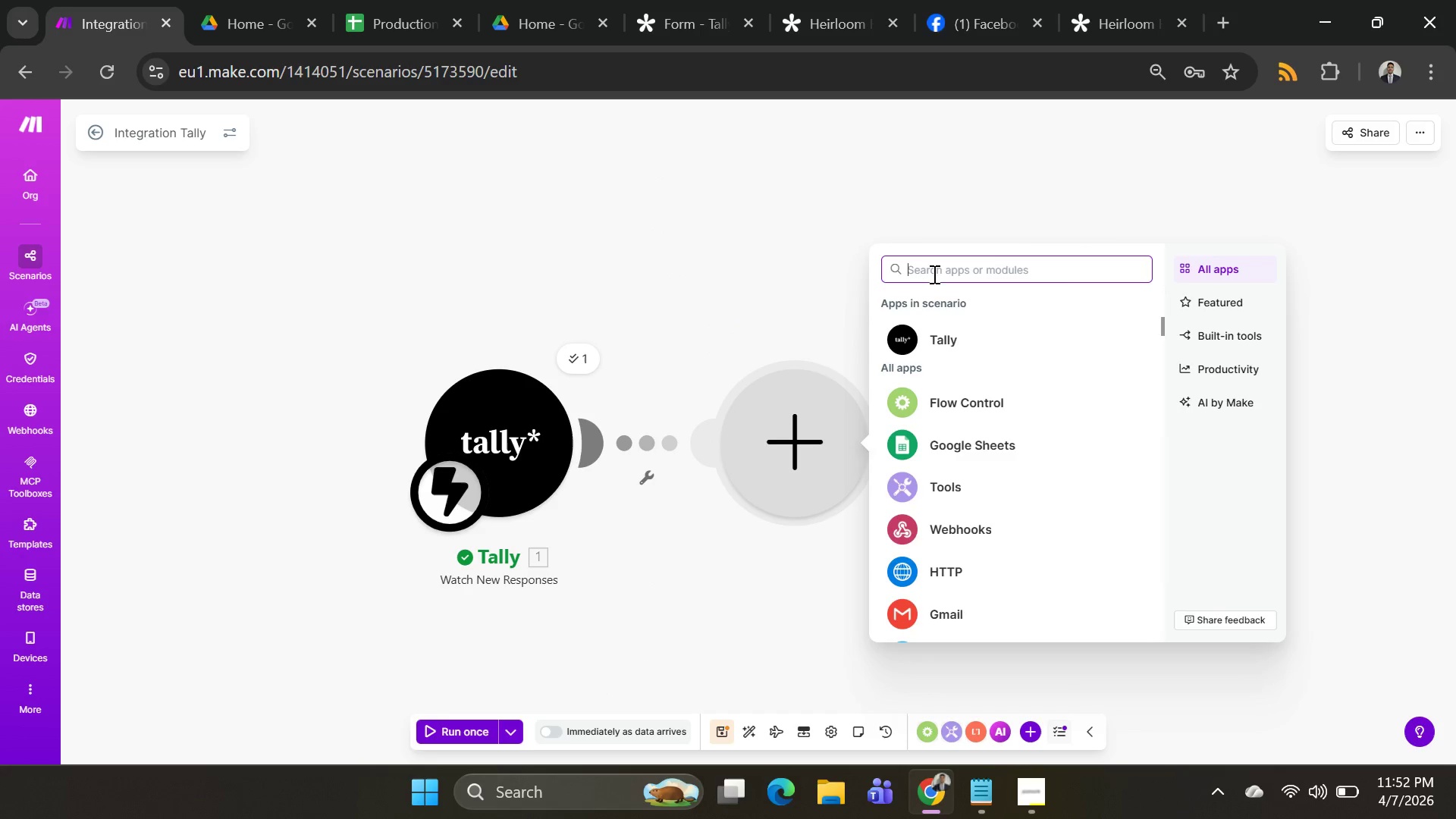 
left_click([937, 261])
 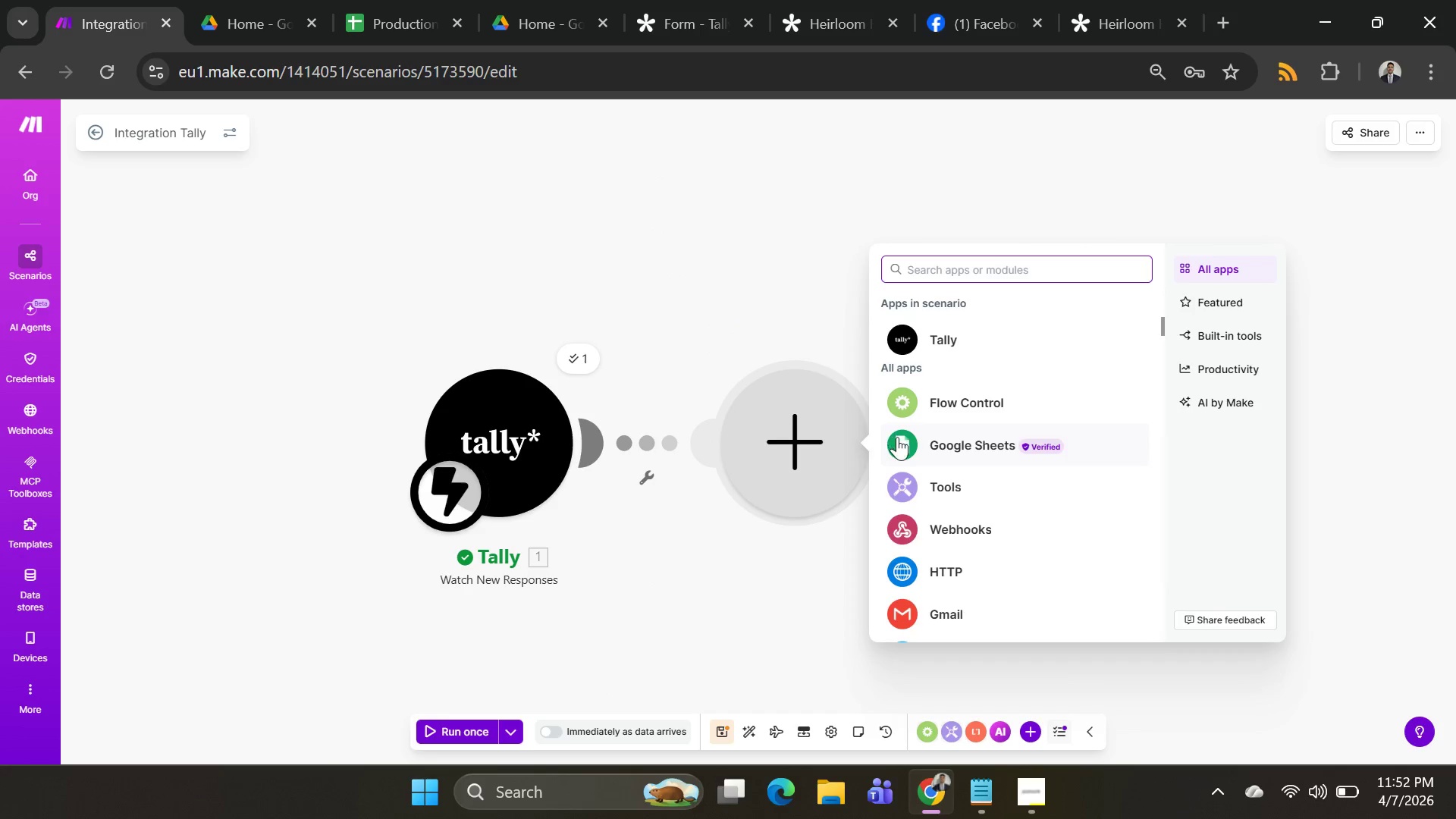 
left_click([899, 438])
 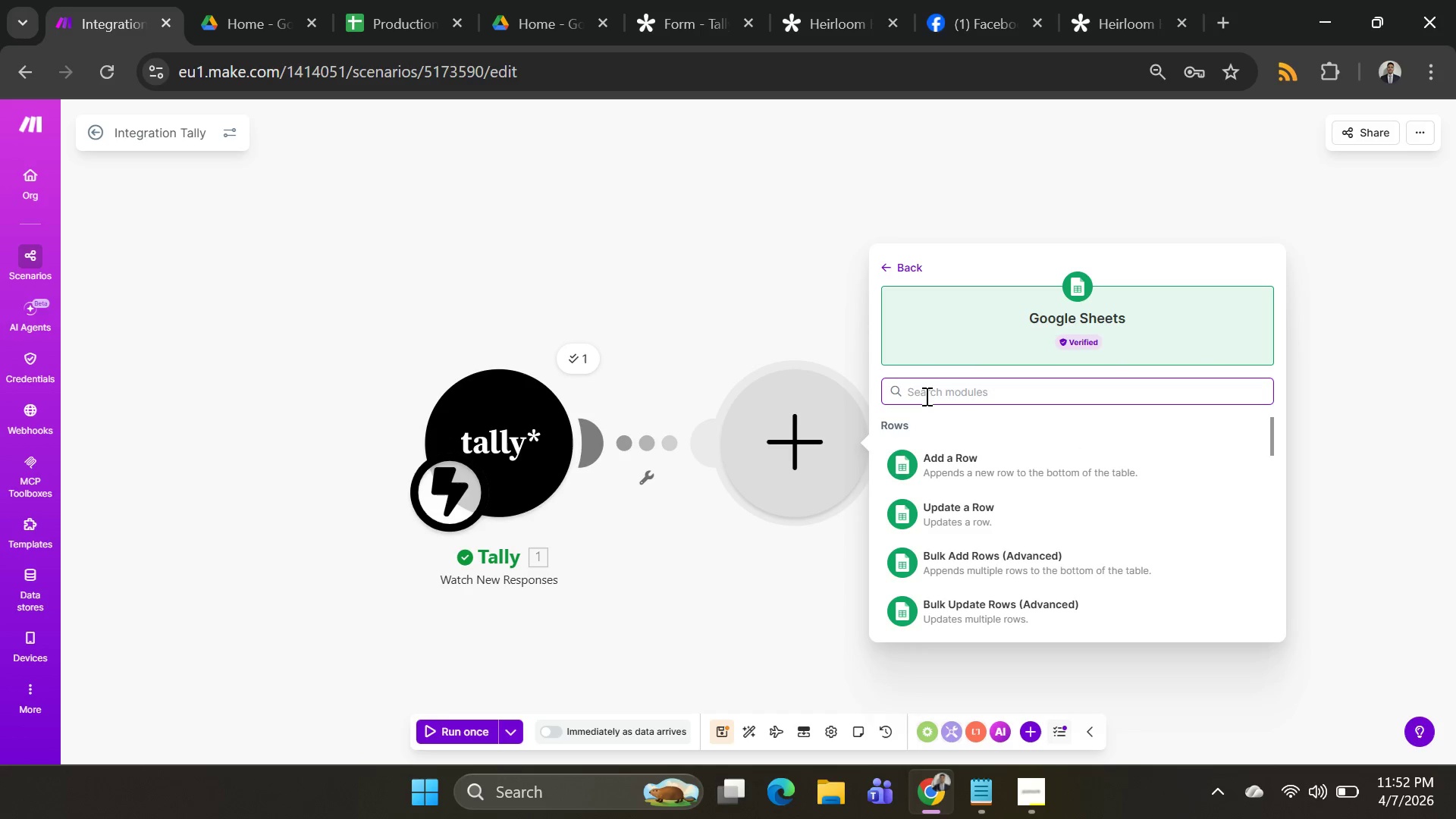 
type(Sea)
 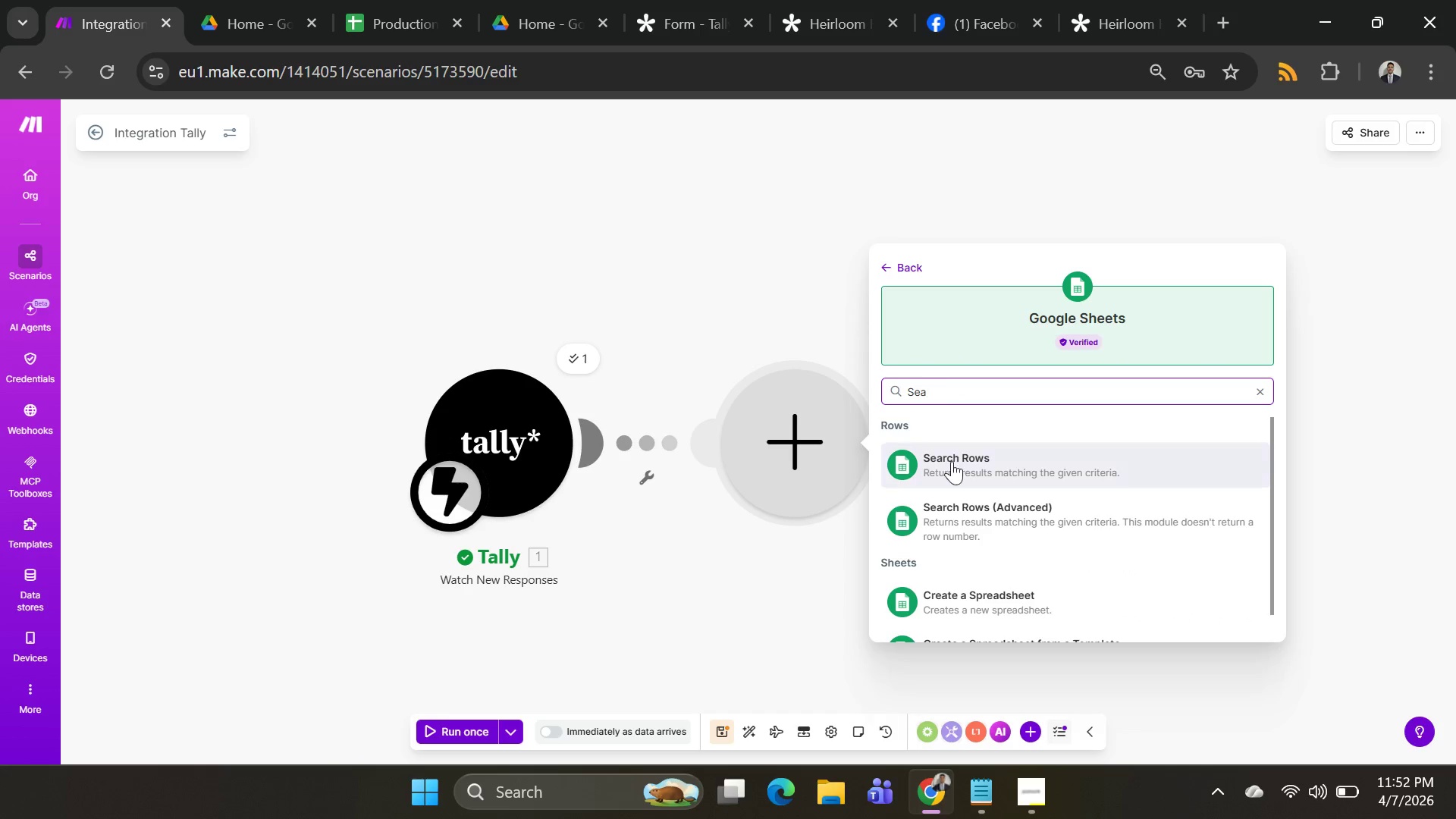 
left_click([952, 461])
 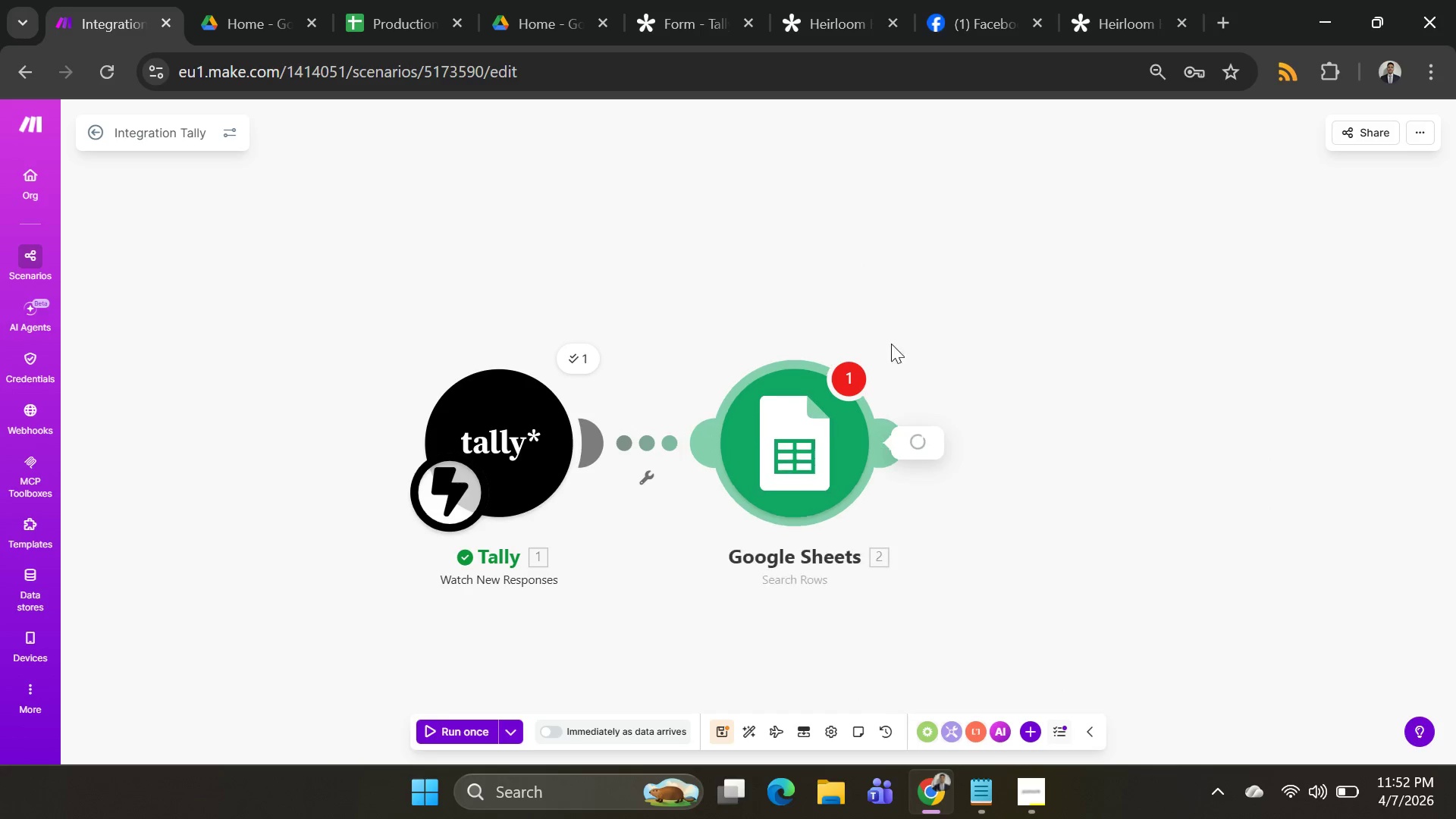 
left_click_drag(start_coordinate=[888, 271], to_coordinate=[749, 261])
 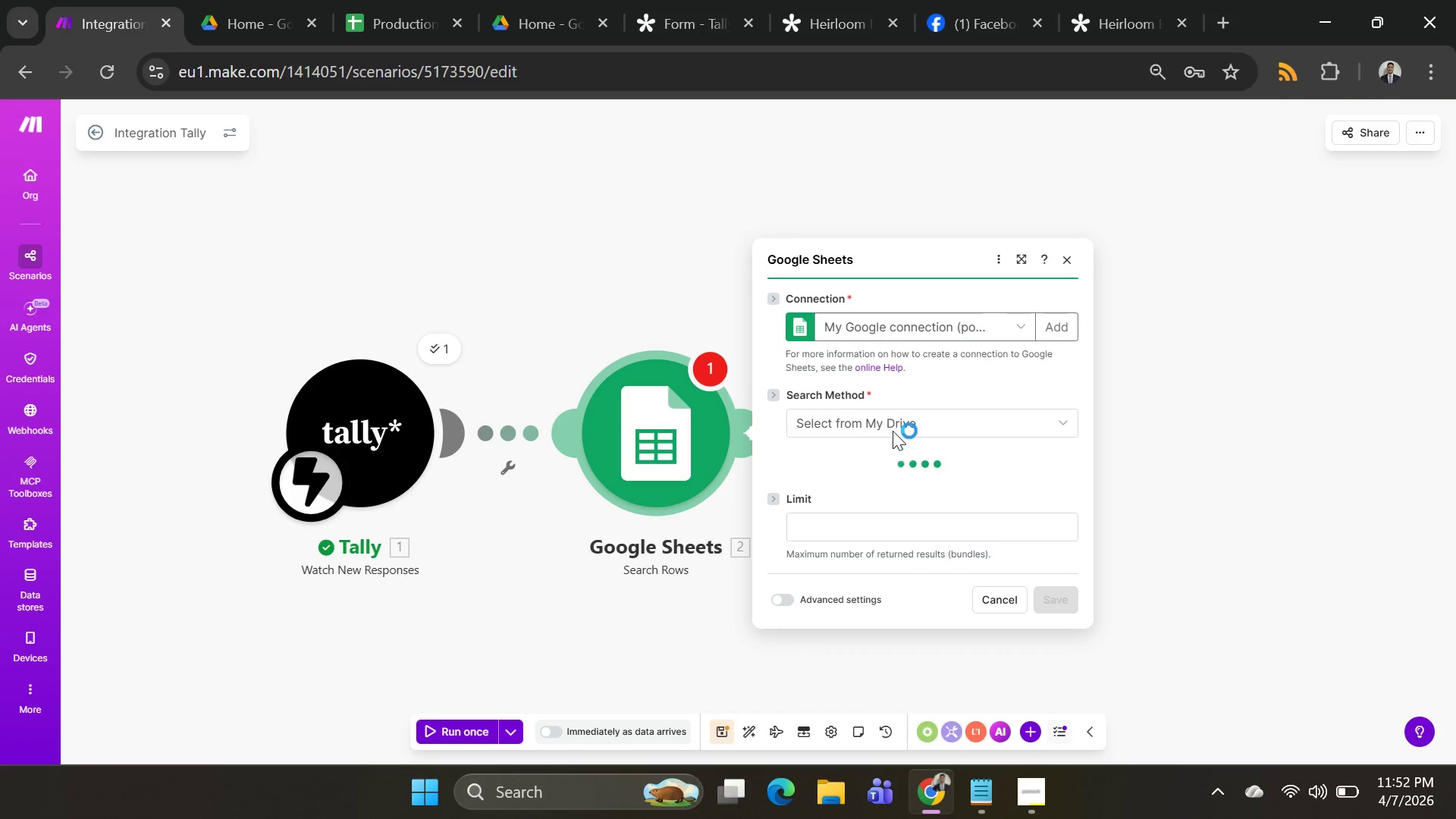 
scroll: coordinate [899, 392], scroll_direction: down, amount: 2.0
 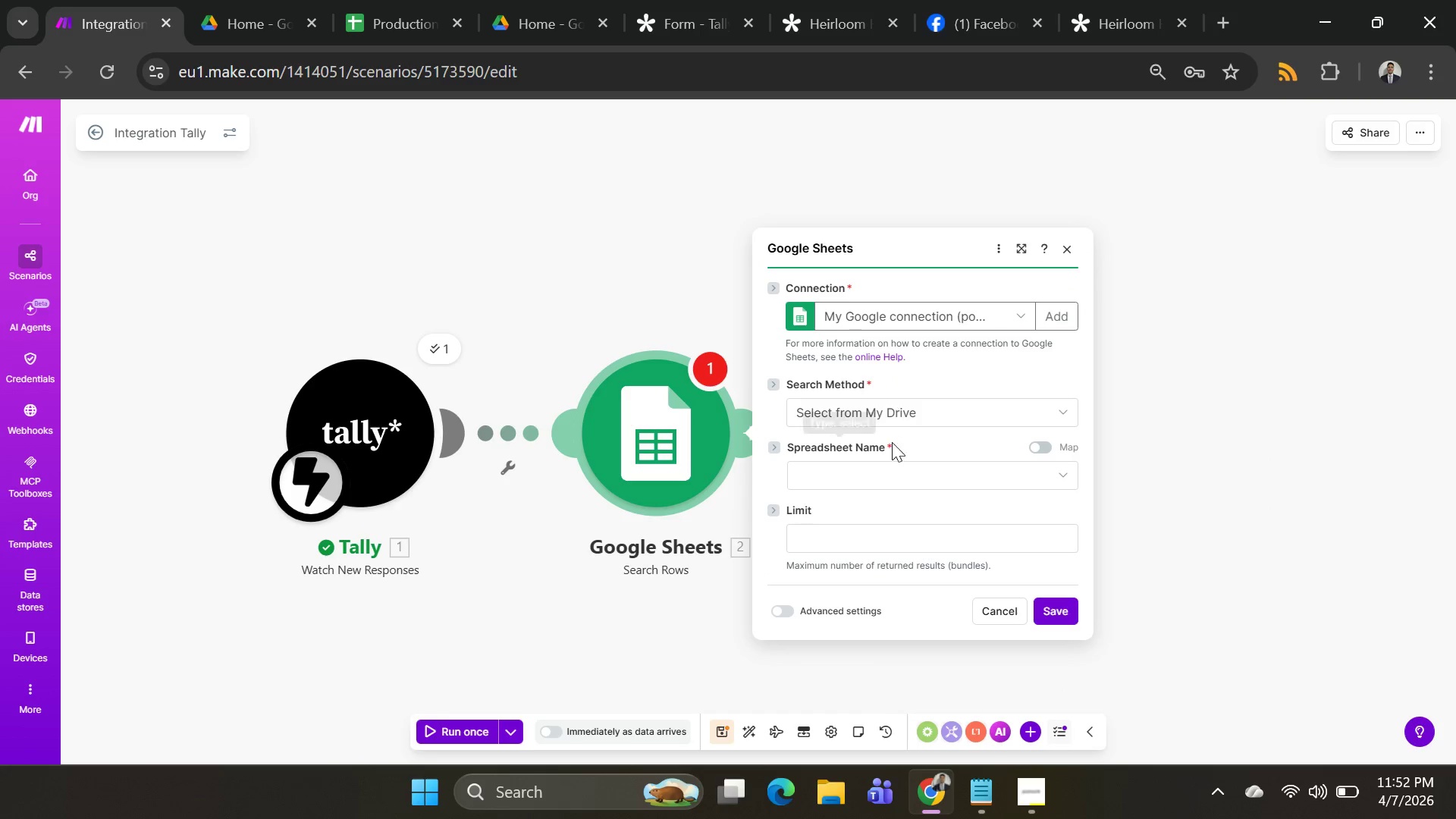 
left_click([892, 460])
 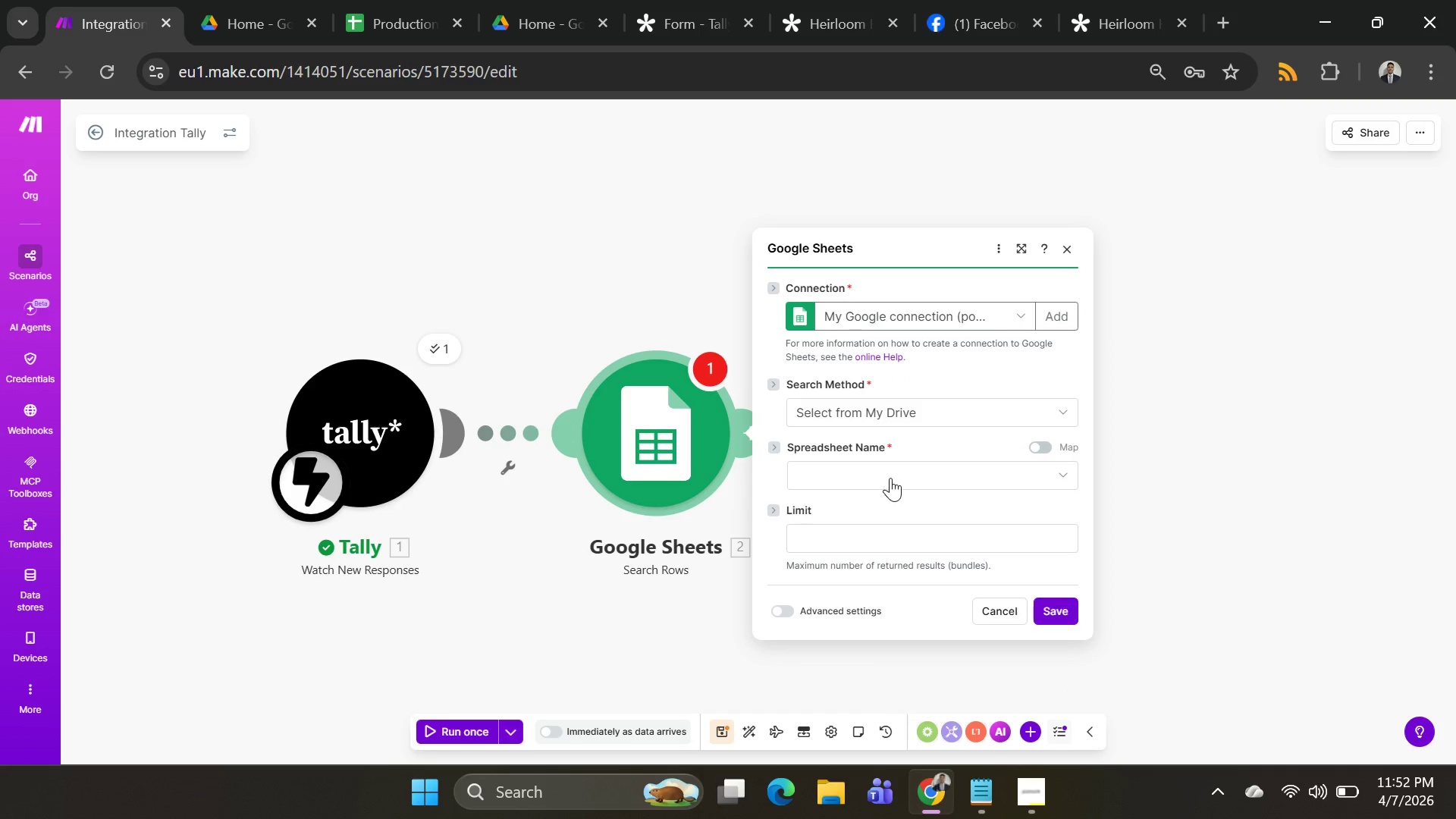 
left_click([890, 478])
 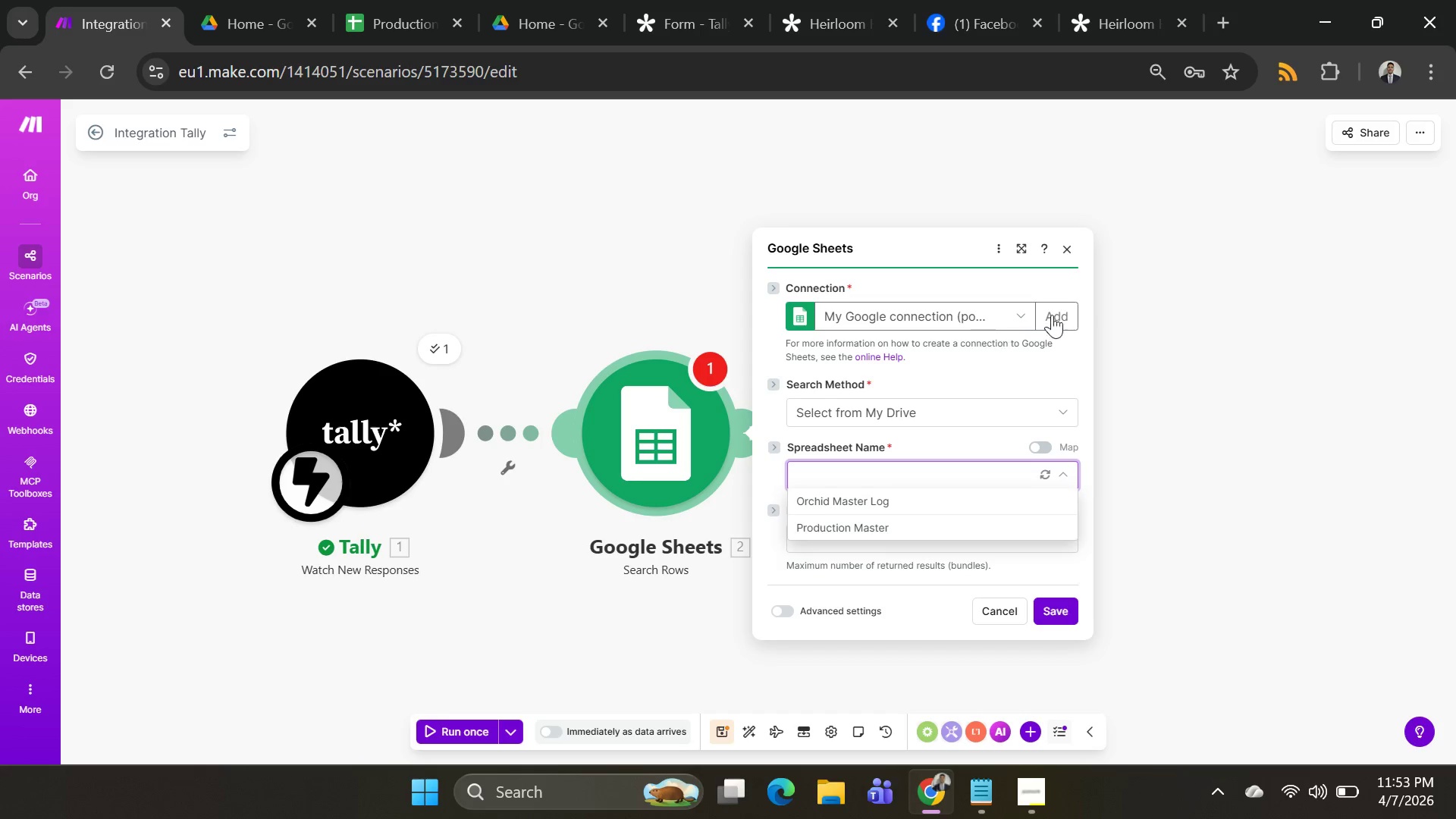 
left_click([1078, 307])
 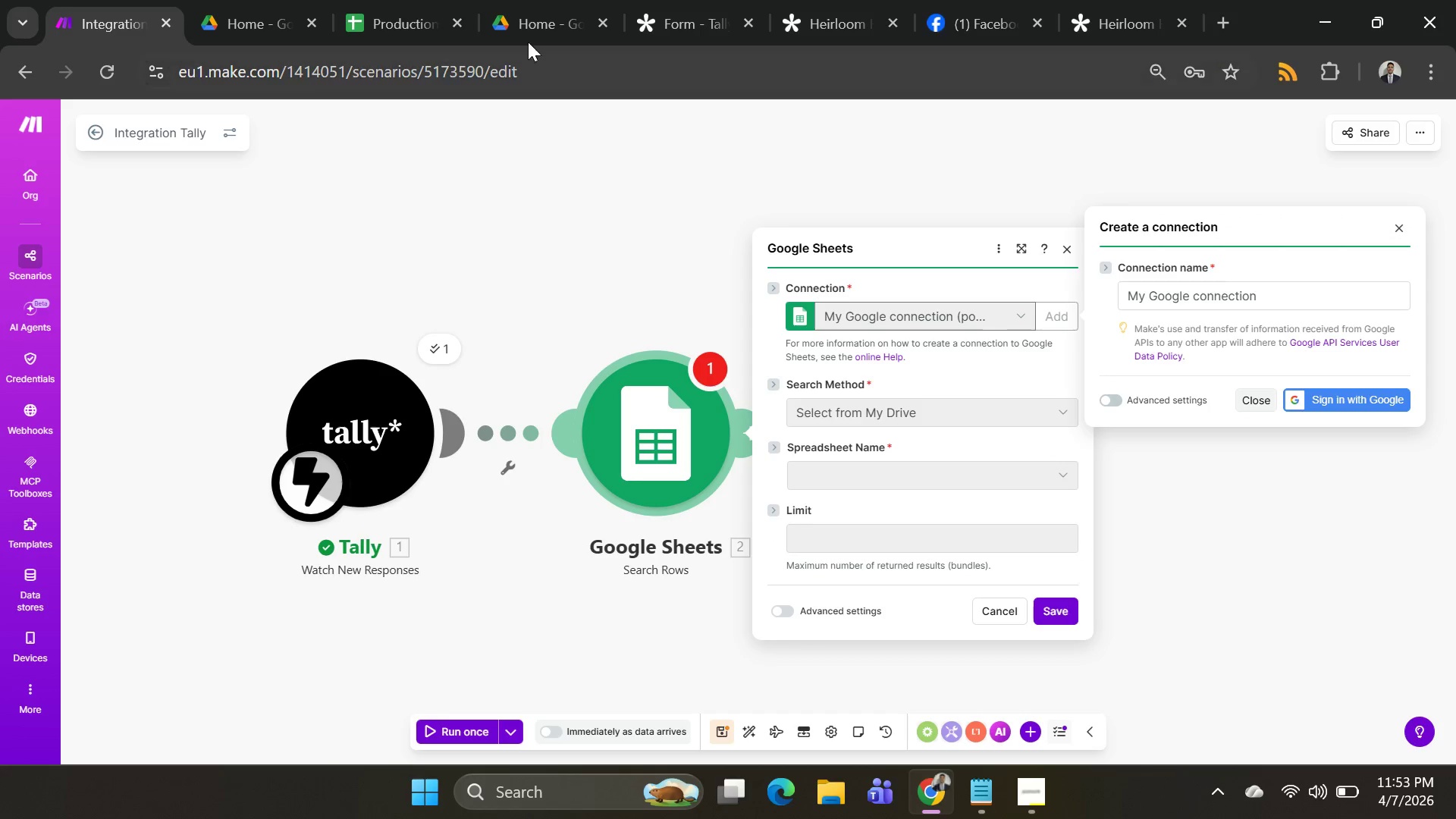 
left_click([366, 12])
 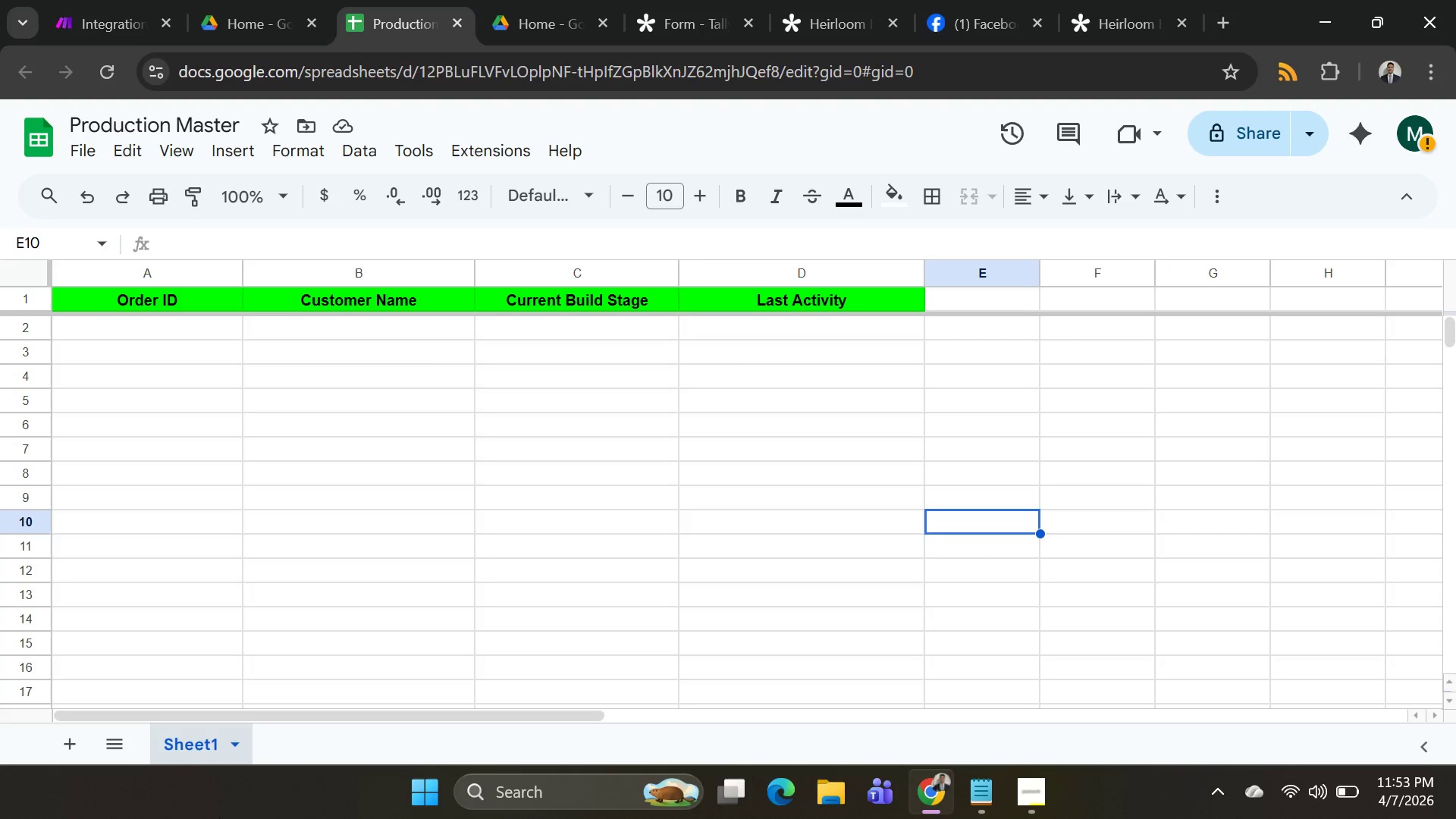 
left_click([211, 748])
 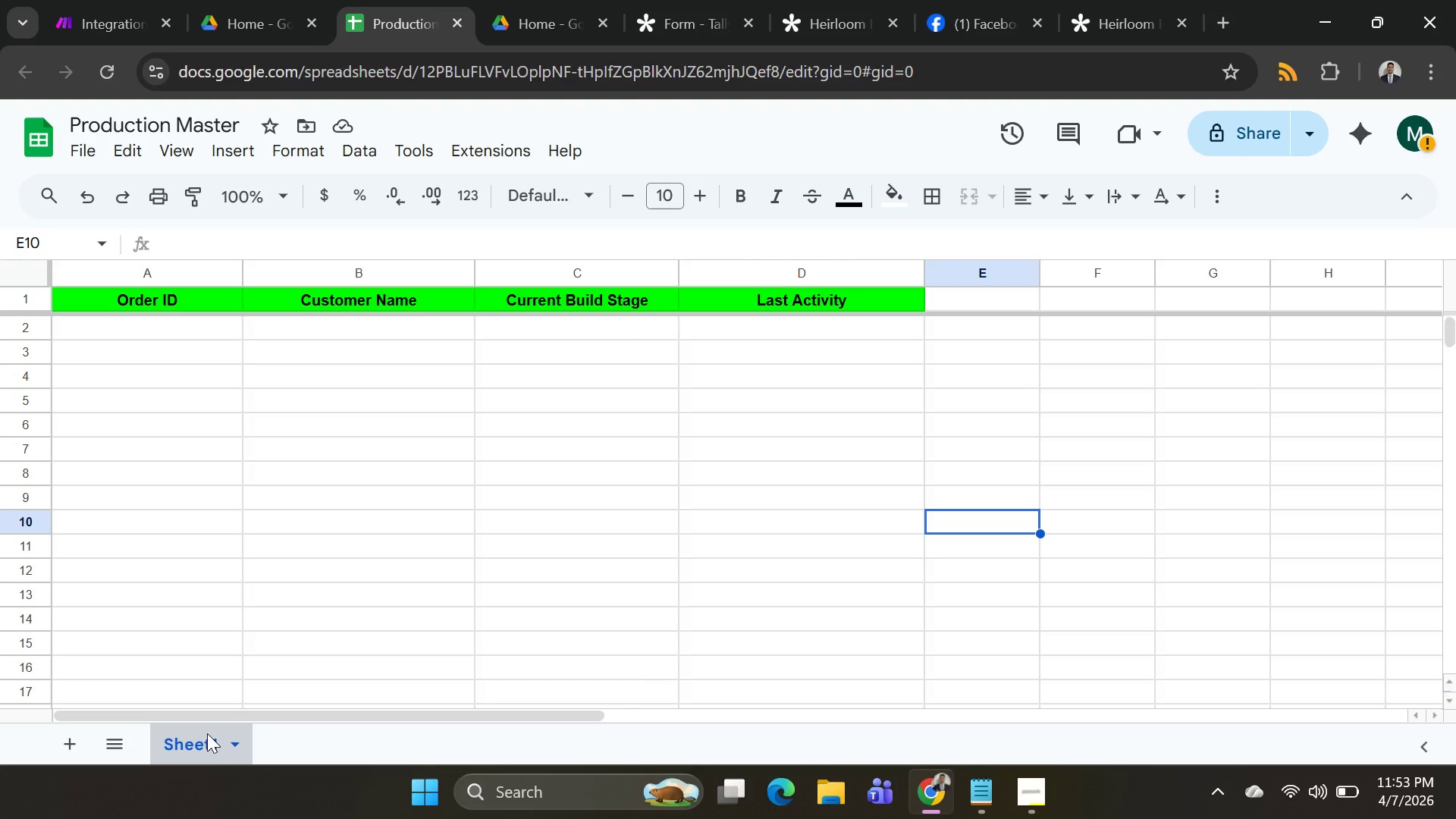 
left_click([207, 733])
 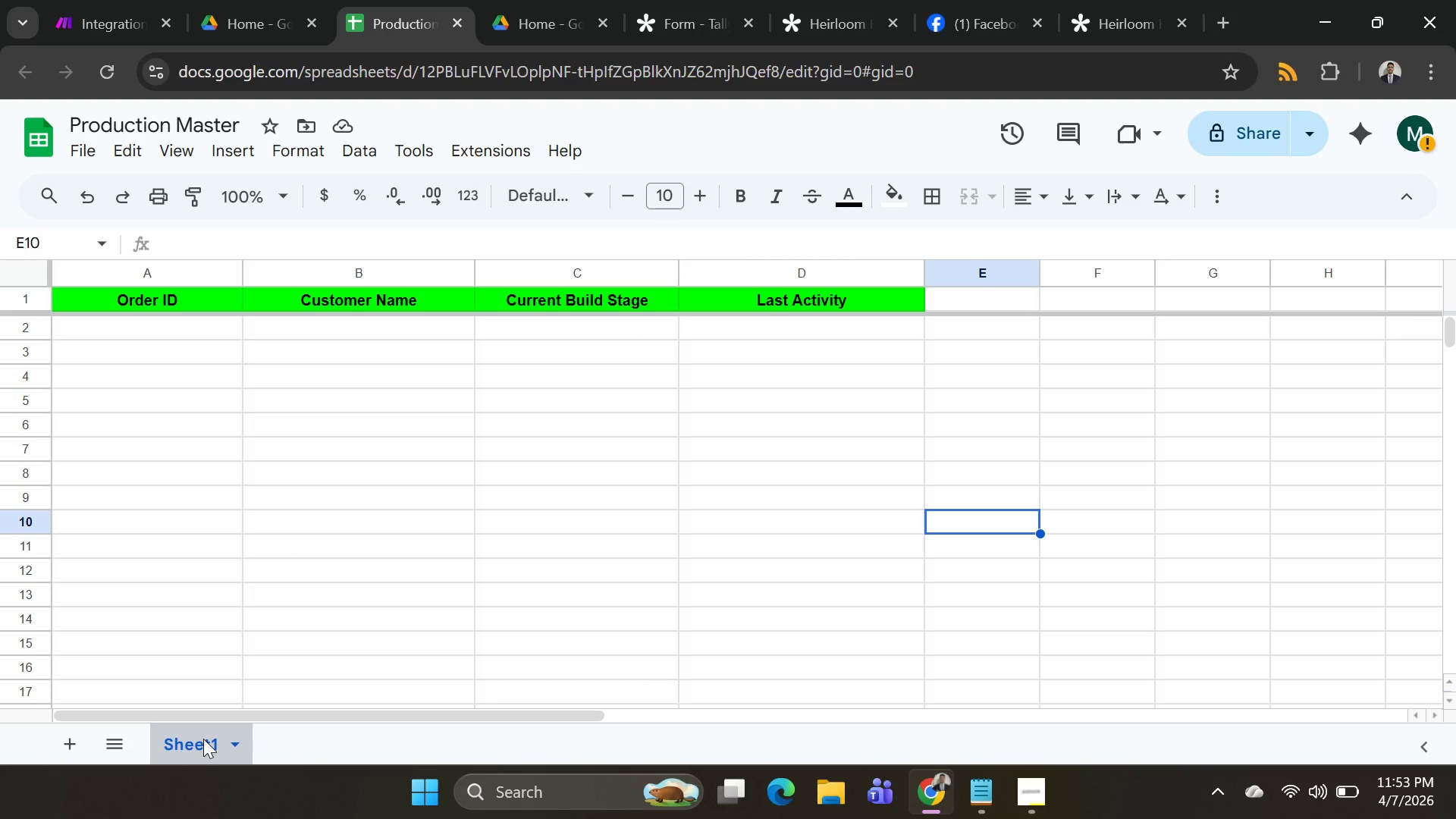 
double_click([203, 739])
 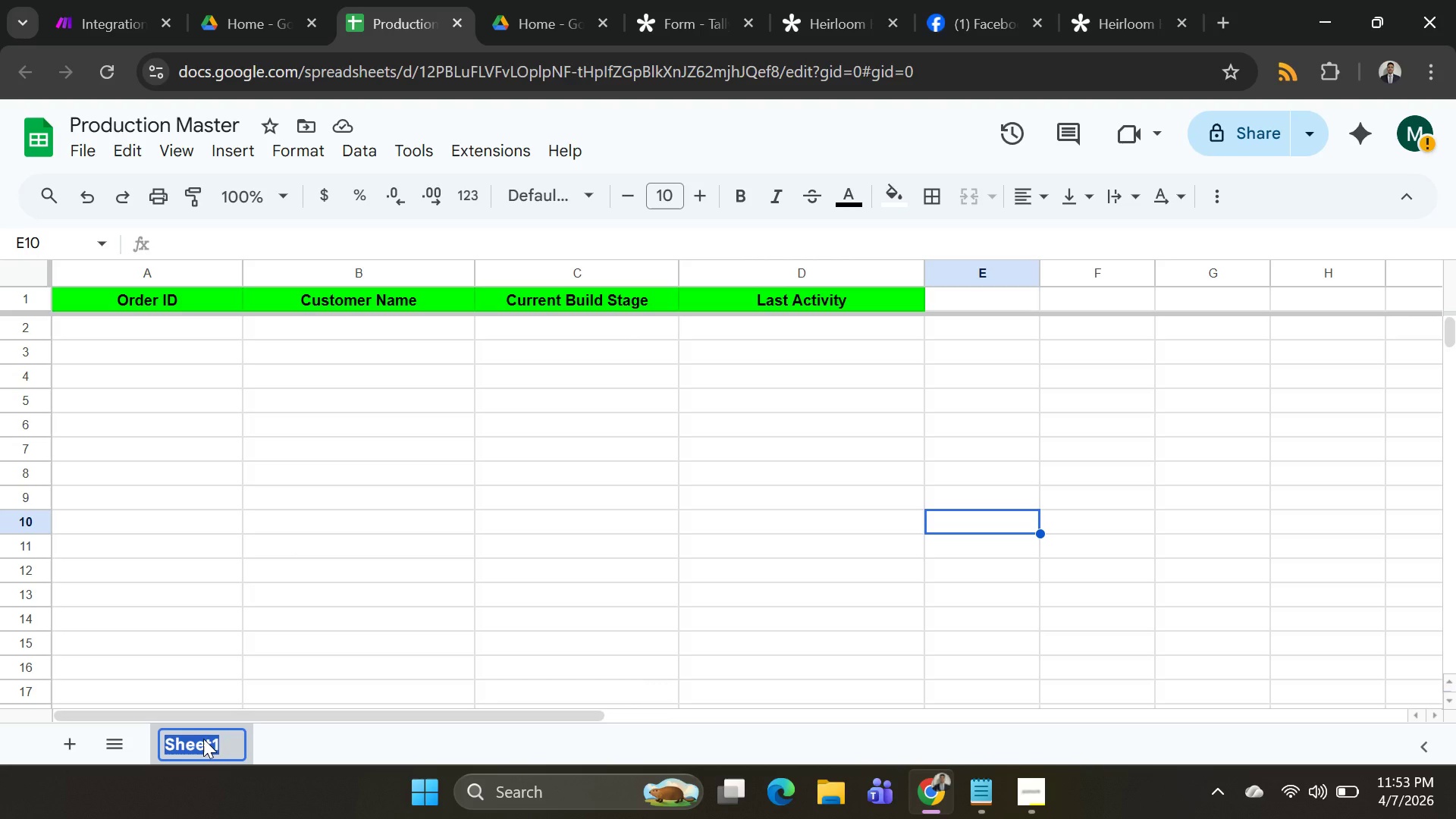 
type(Tracker 1)
 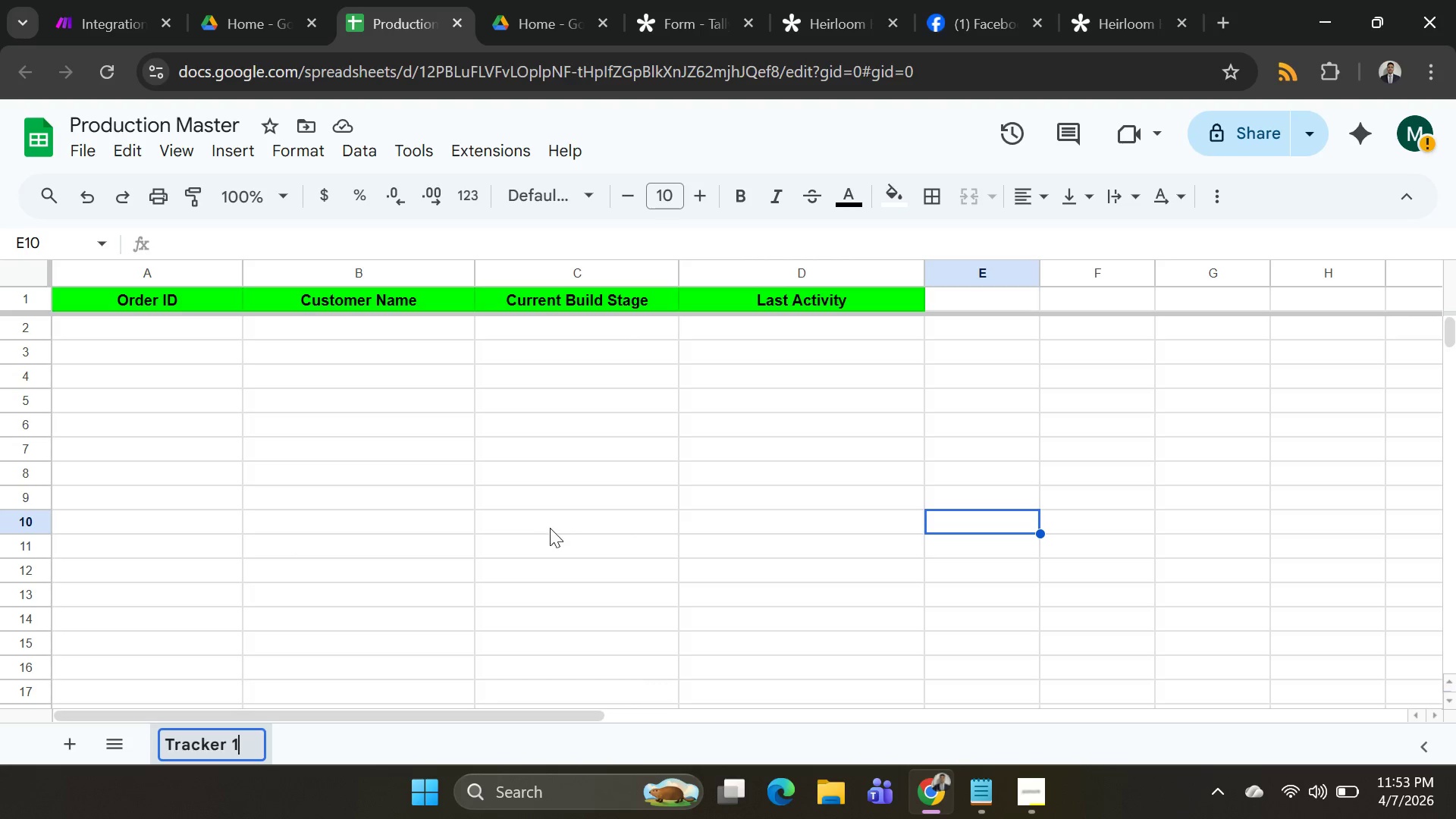 
key(Enter)
 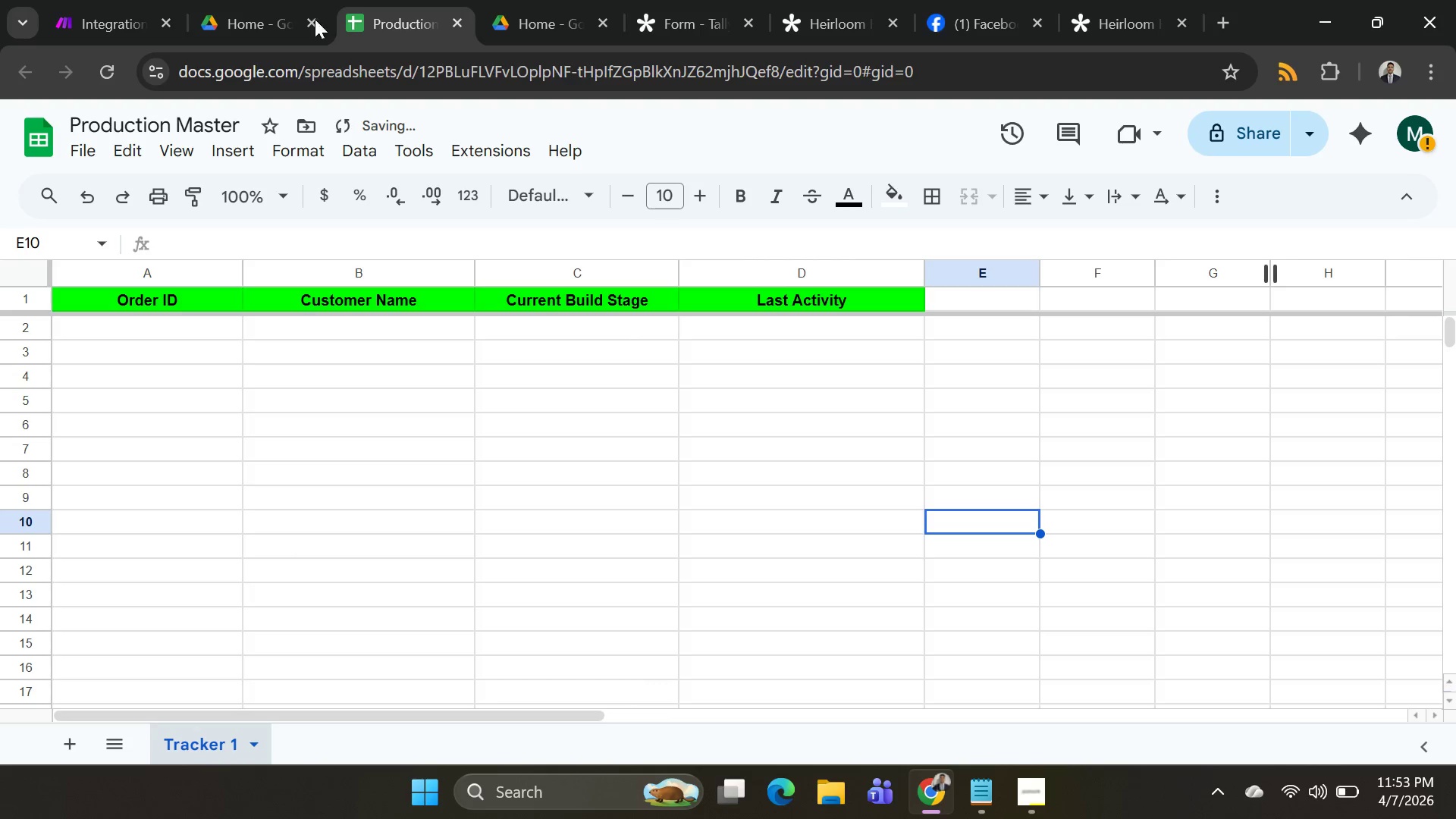 
left_click([117, 0])
 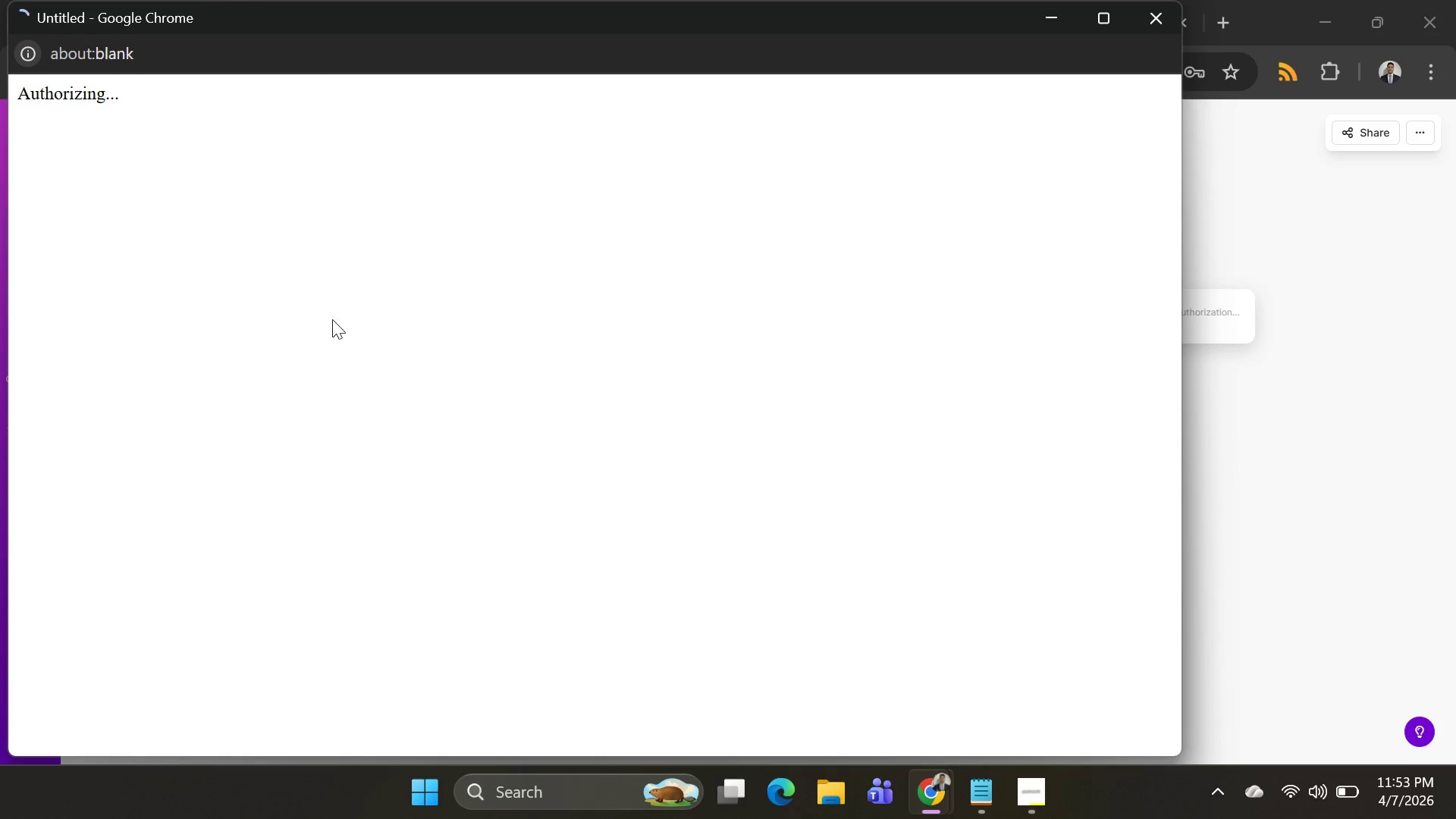 
key(Alt+AltLeft)
 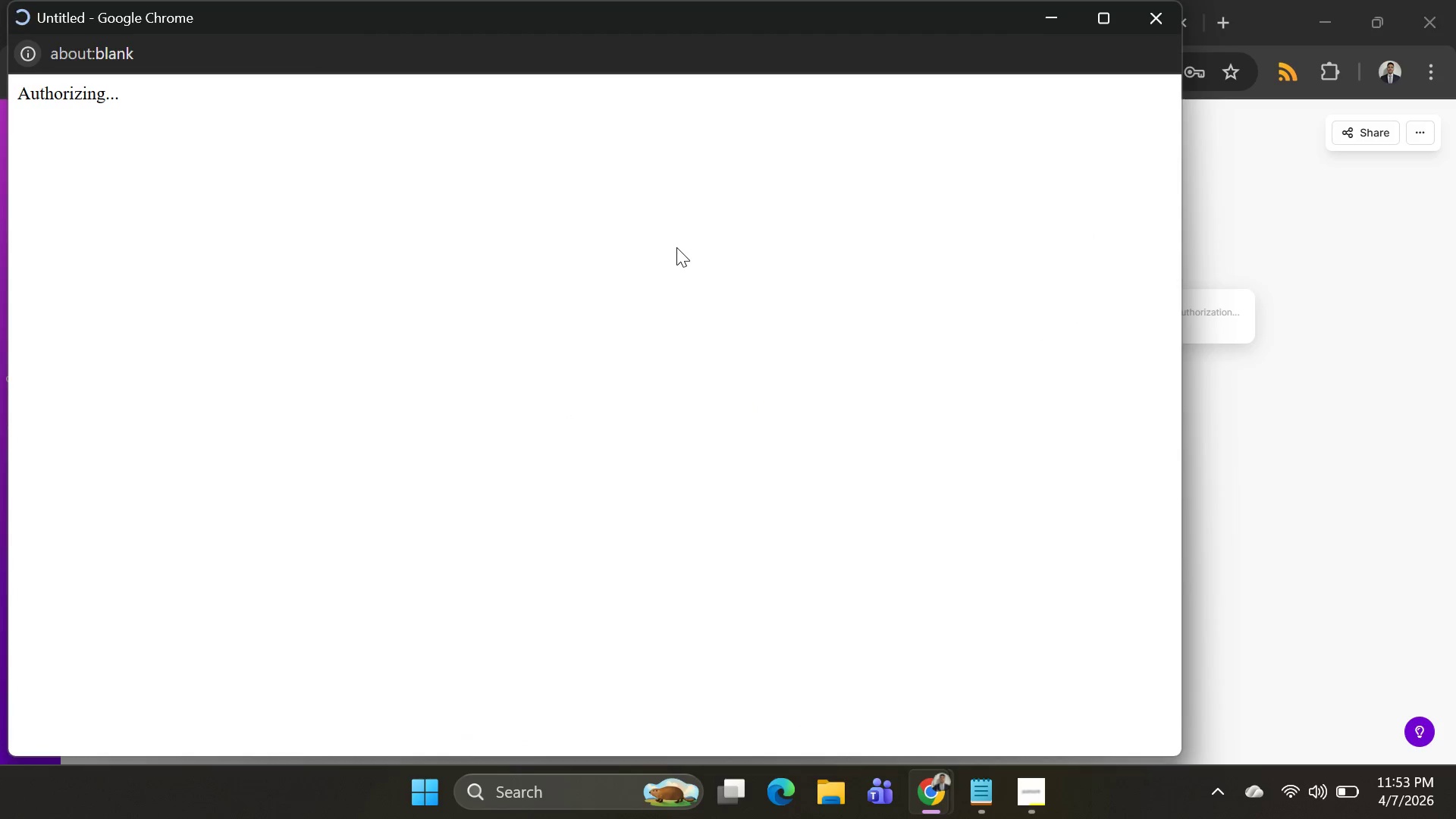 
key(Alt+Tab)
 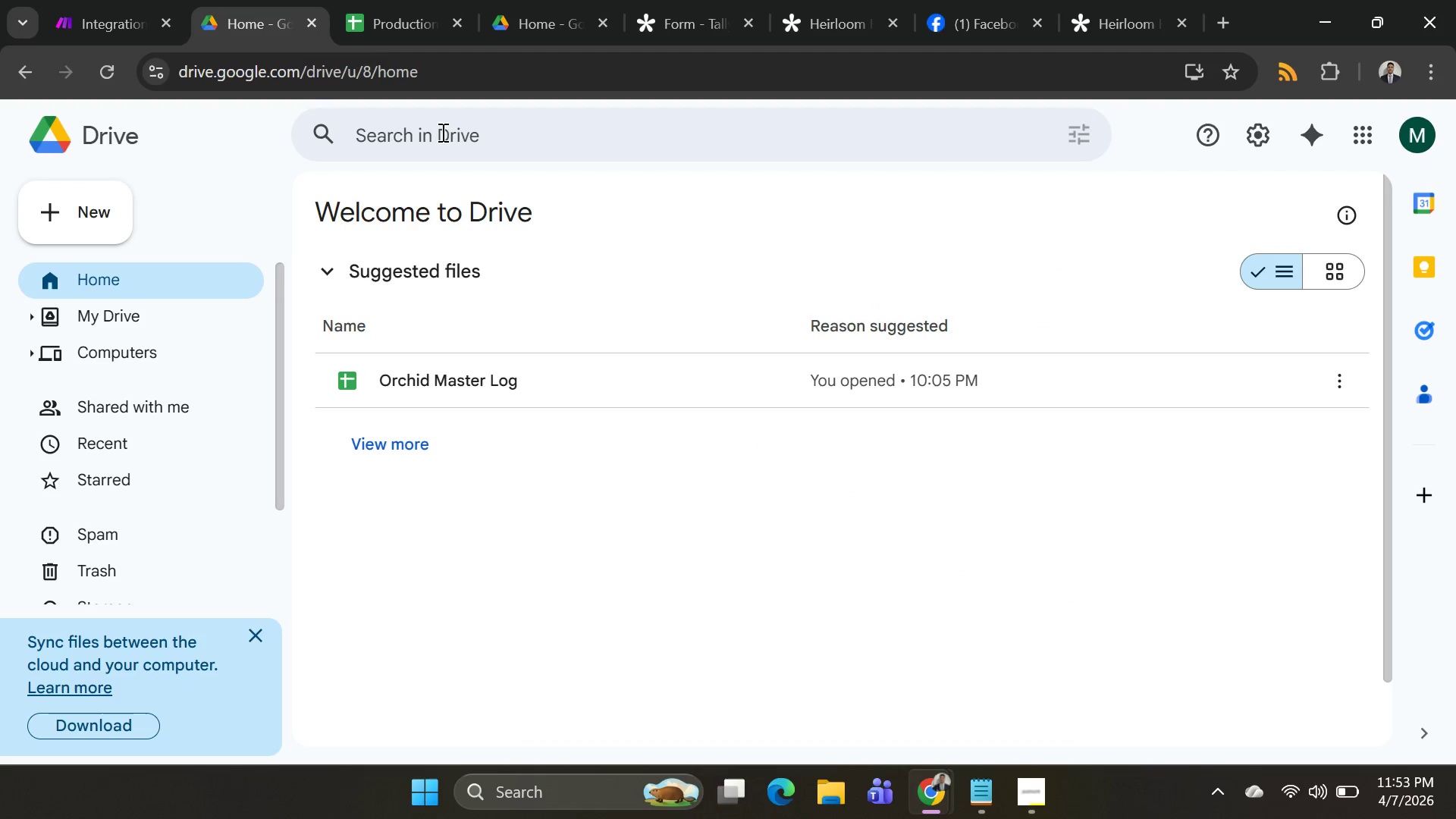 
left_click([404, 13])
 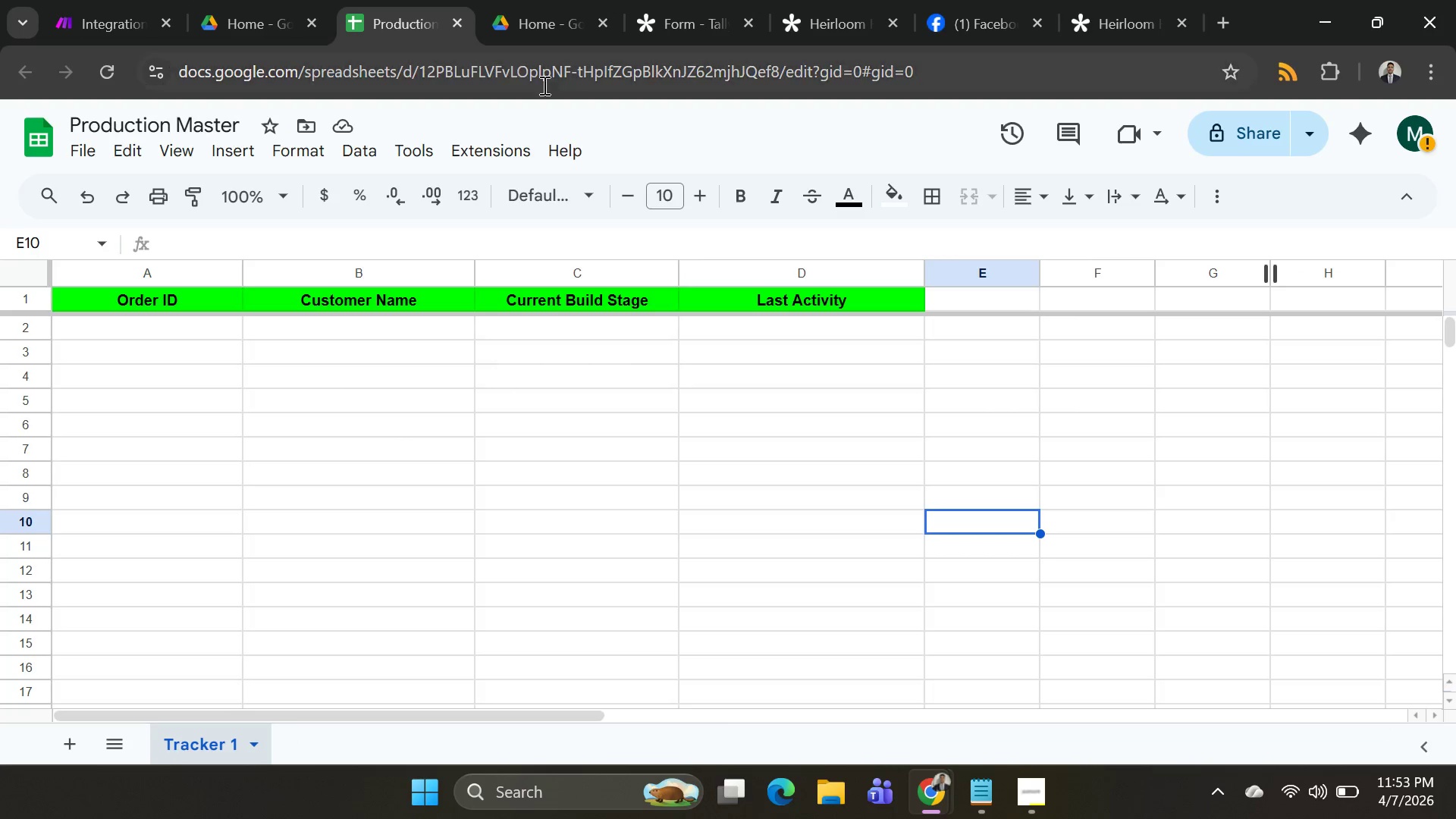 
key(Alt+AltLeft)
 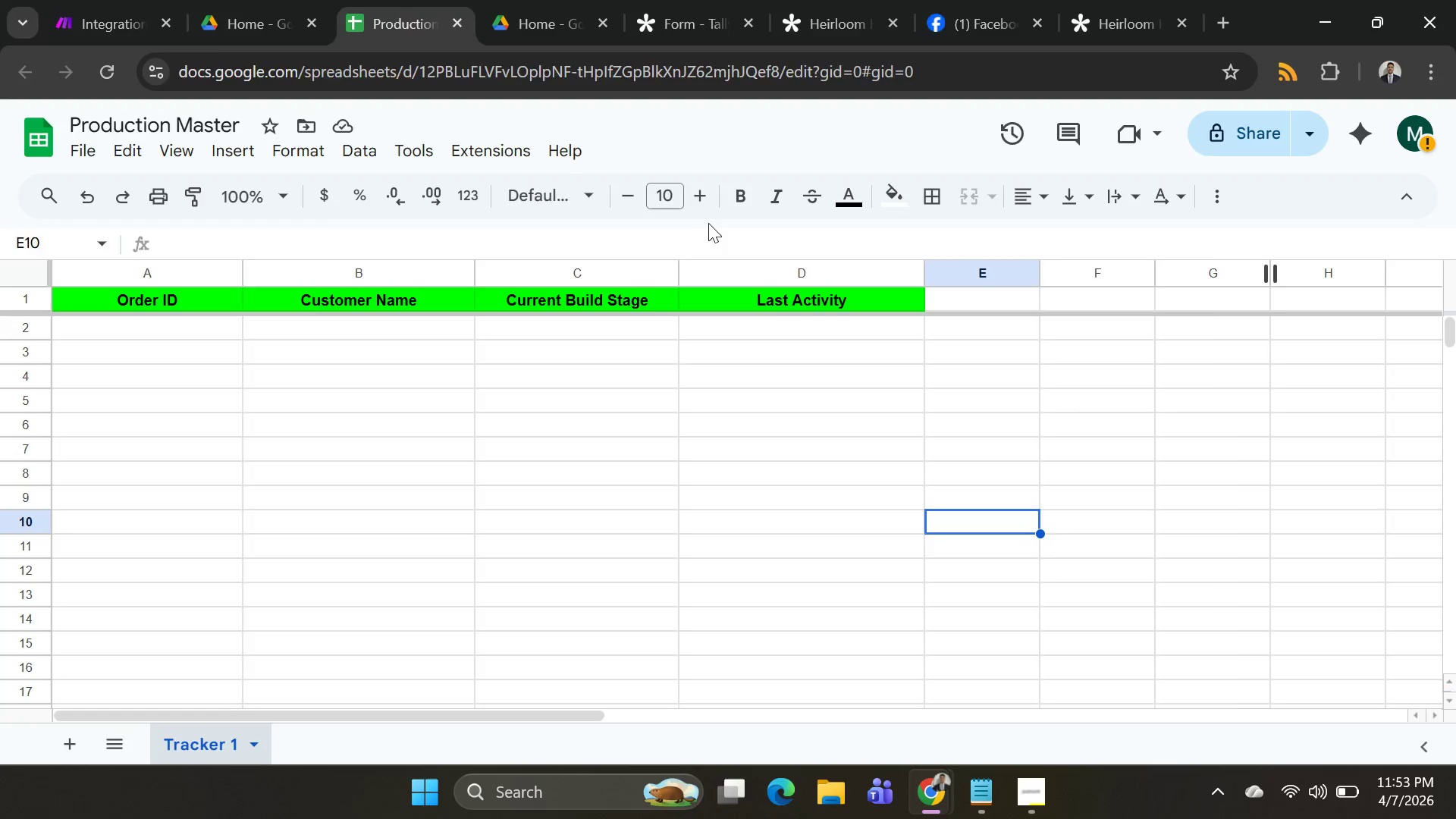 
key(Alt+Tab)
 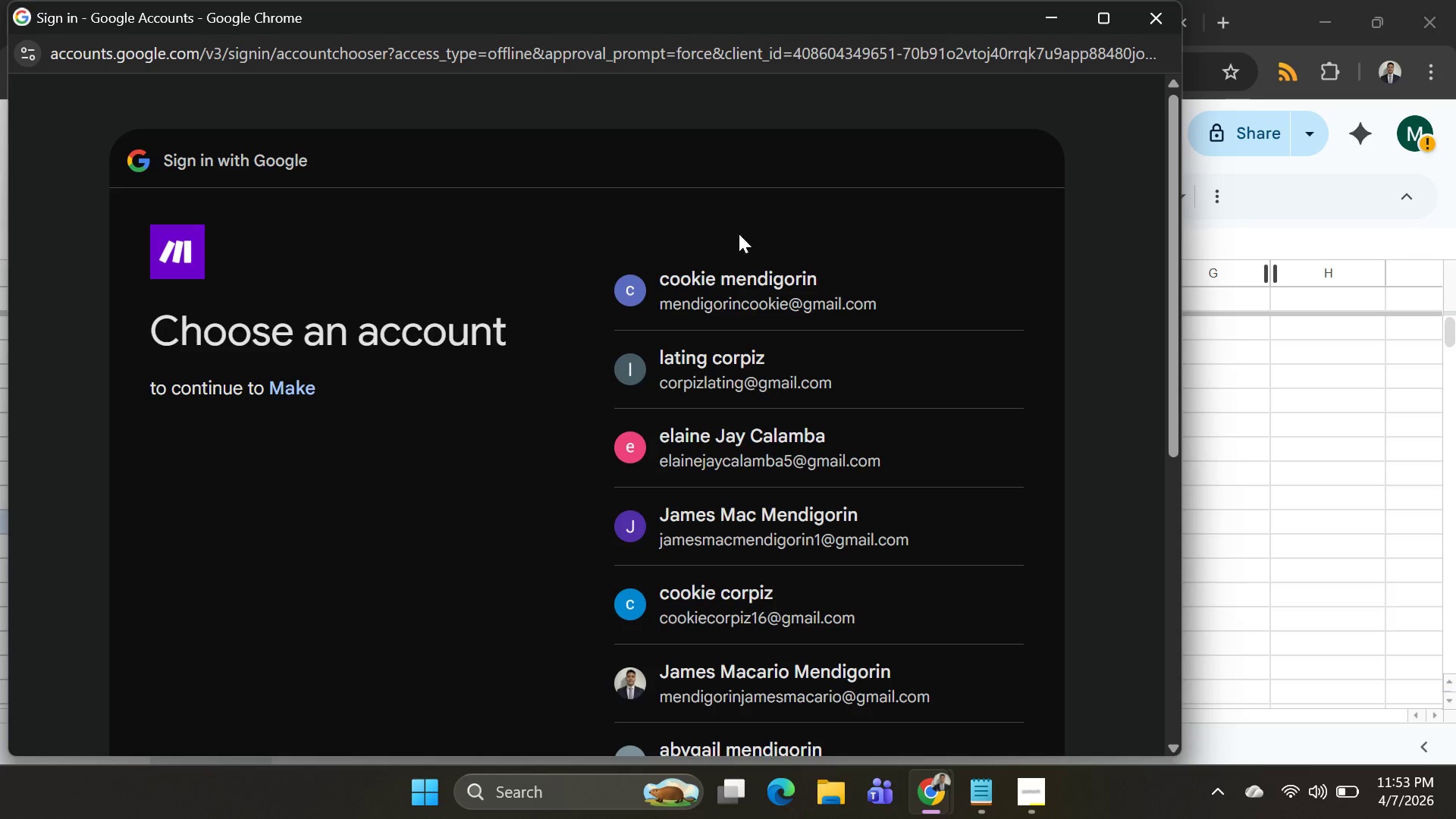 
key(Alt+AltLeft)
 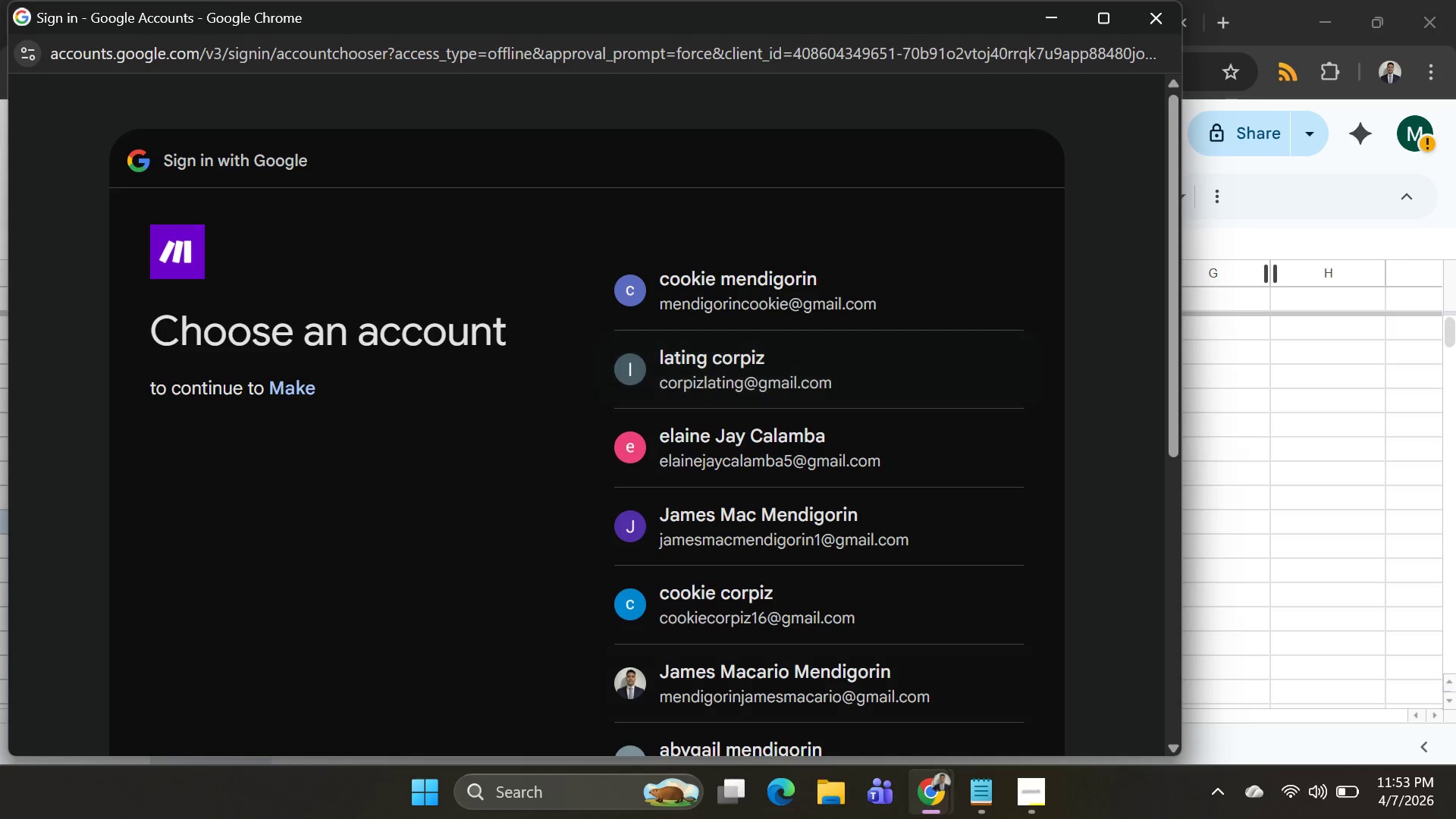 
scroll: coordinate [901, 612], scroll_direction: down, amount: 7.0
 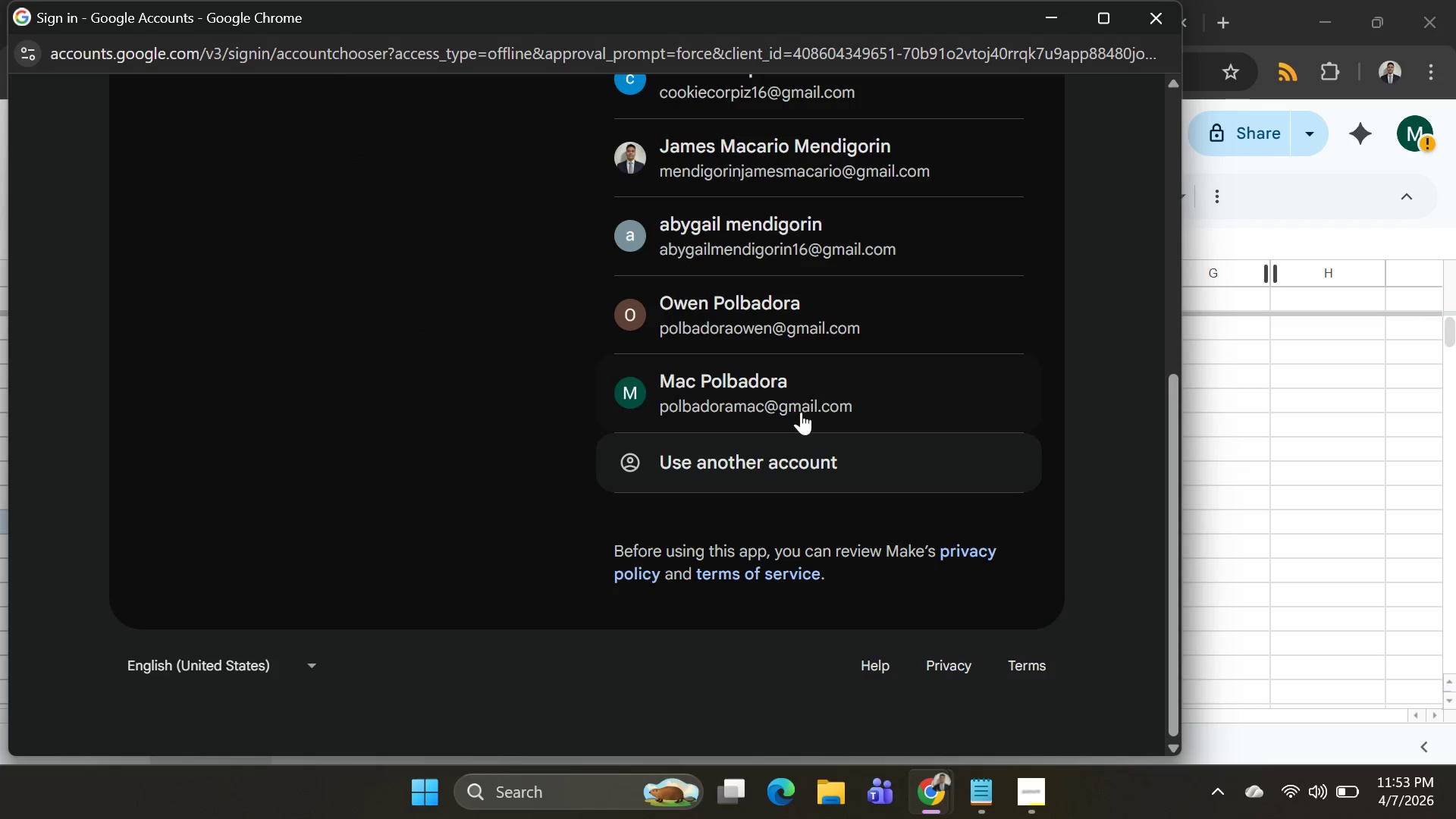 
left_click([809, 374])
 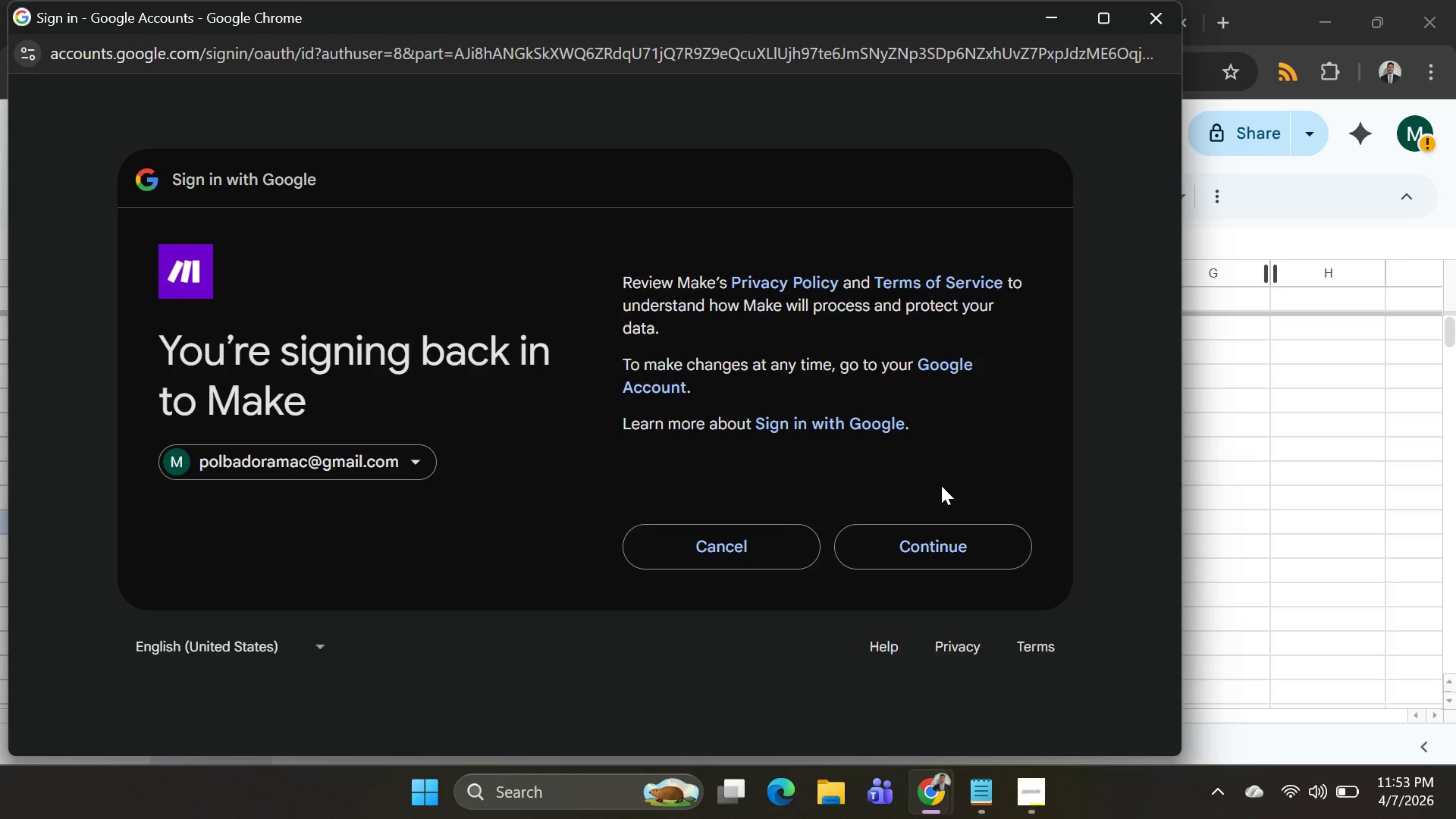 
wait(8.3)
 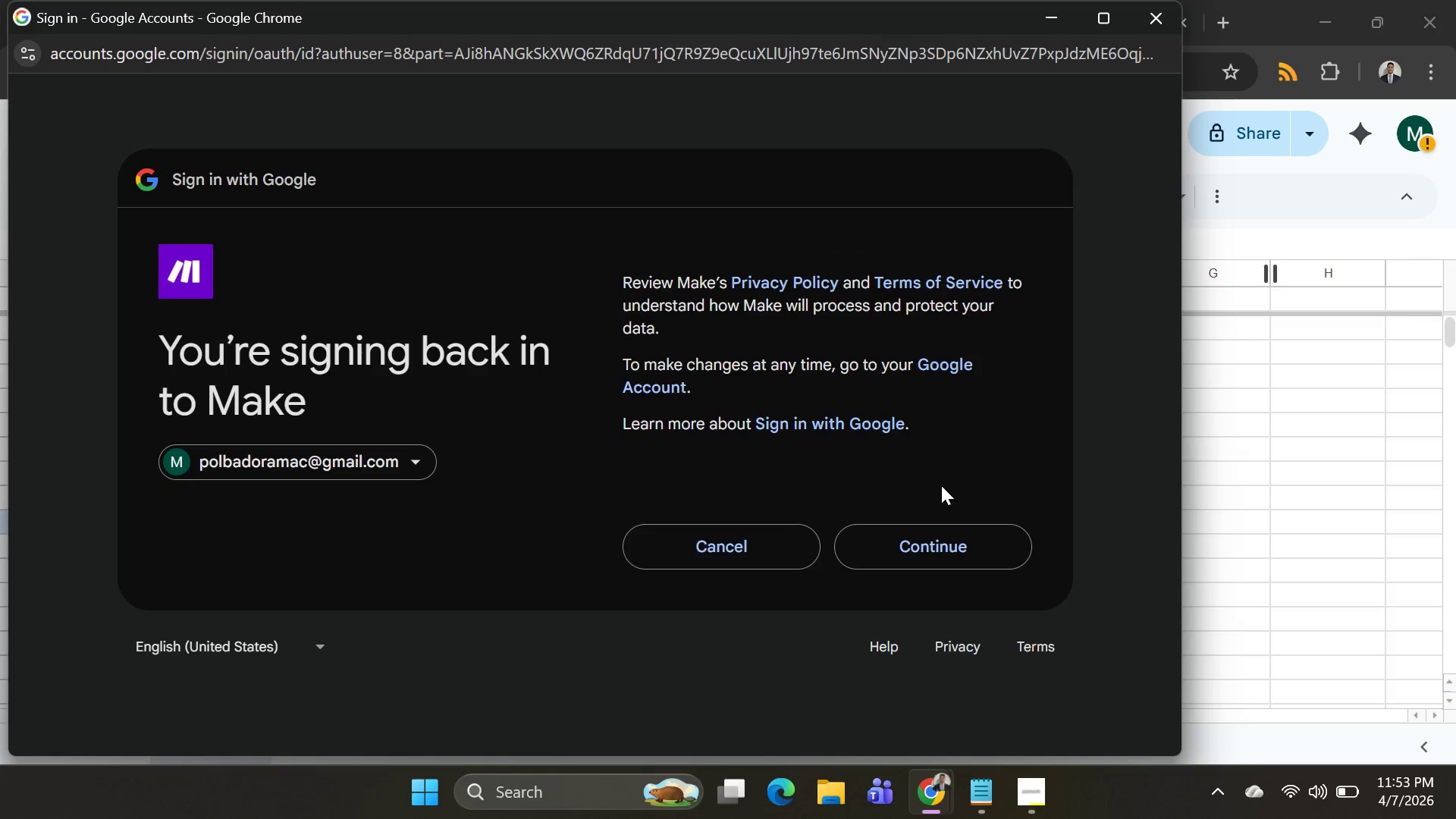 
left_click([918, 532])
 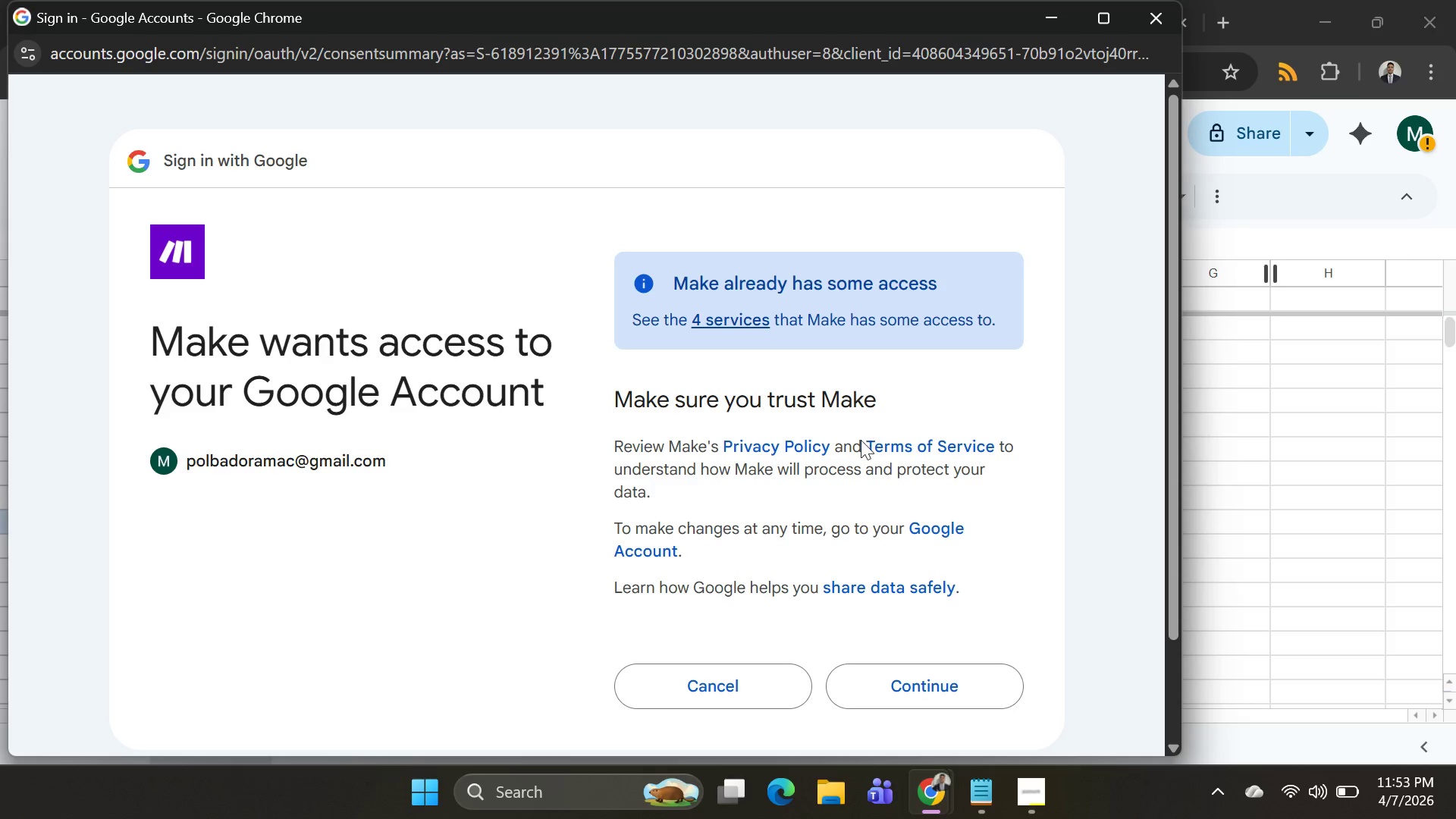 
left_click([902, 676])
 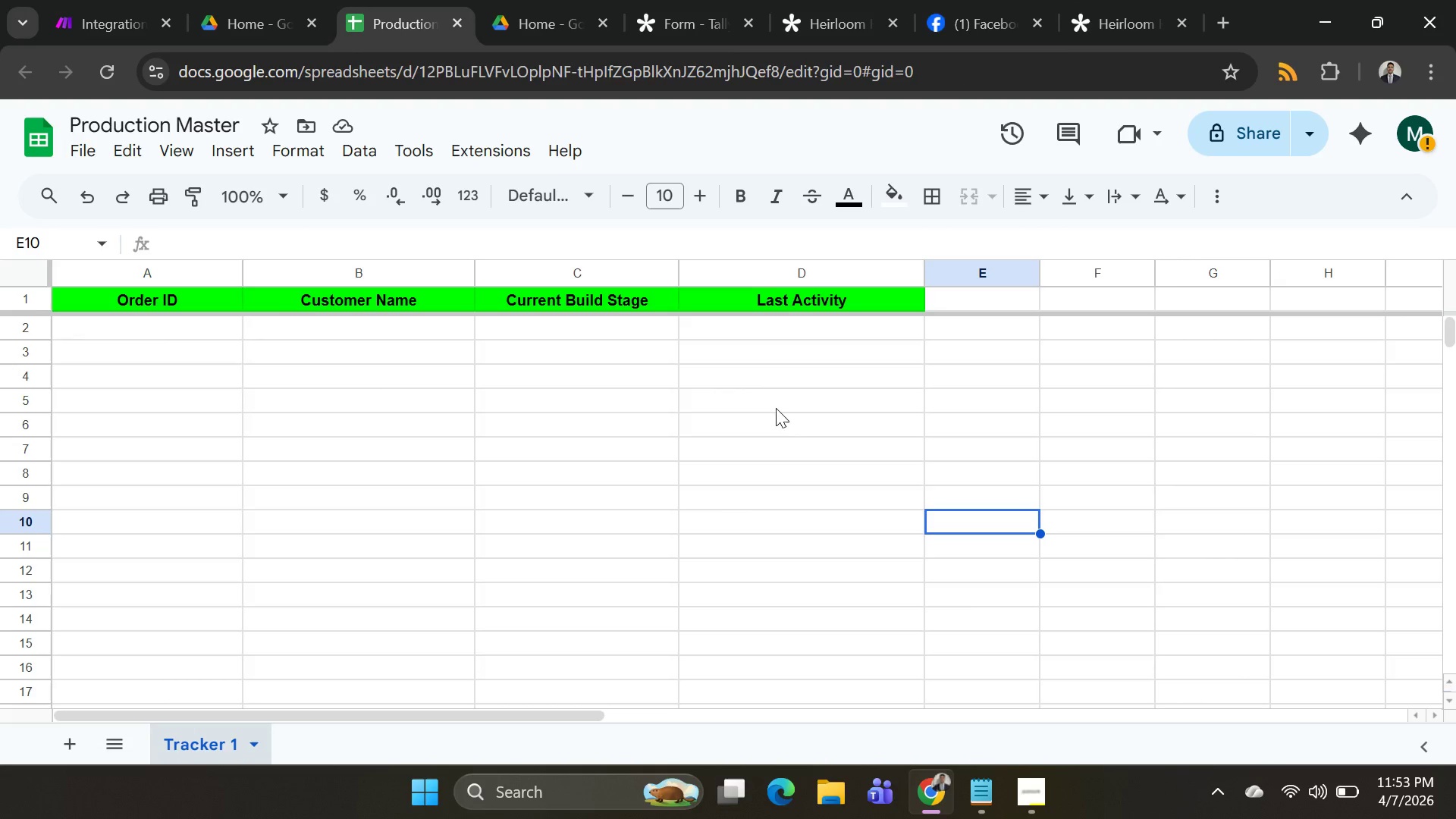 
wait(5.5)
 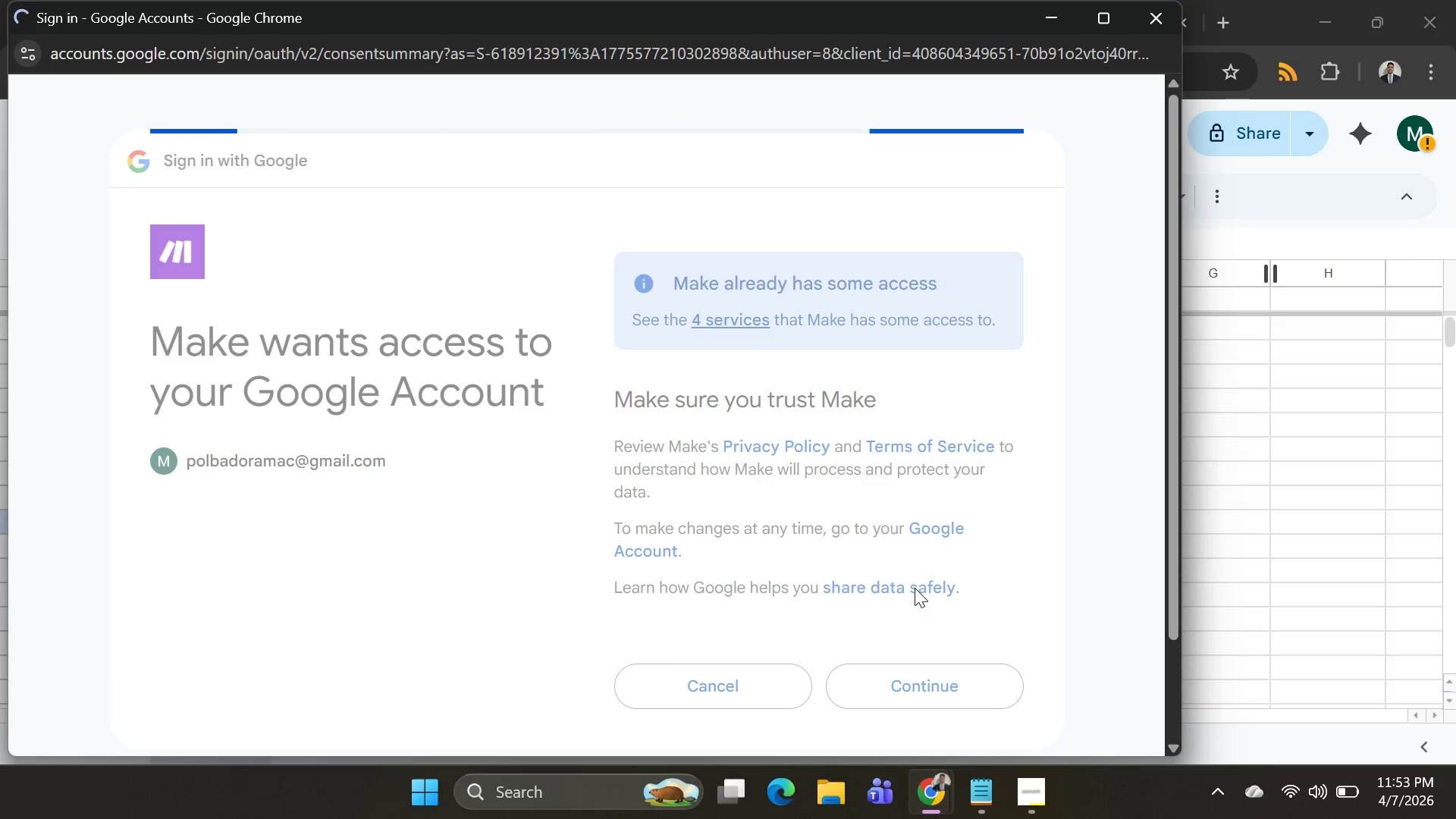 
left_click([99, 29])
 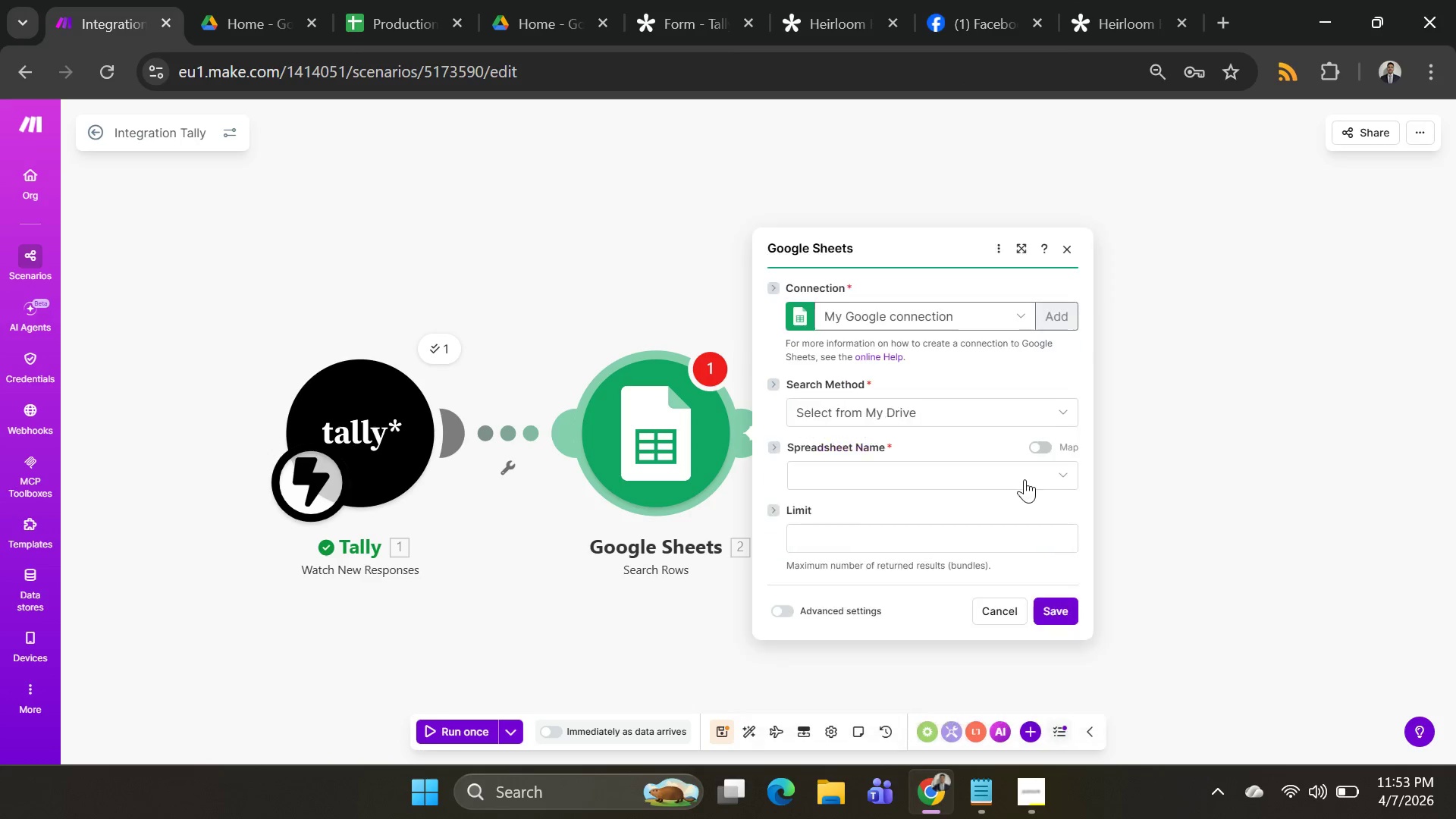 
left_click([1015, 405])
 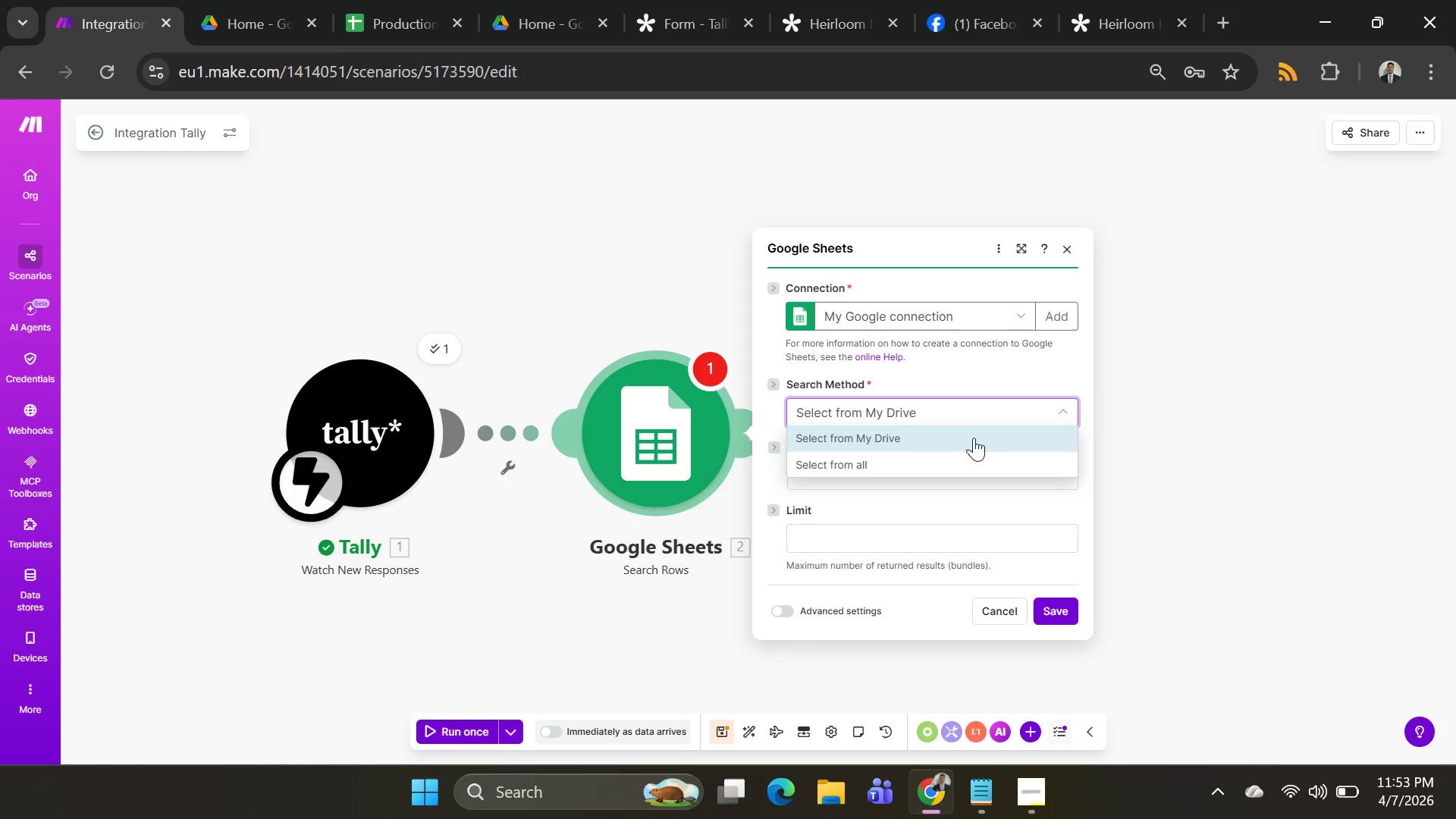 
left_click([970, 412])
 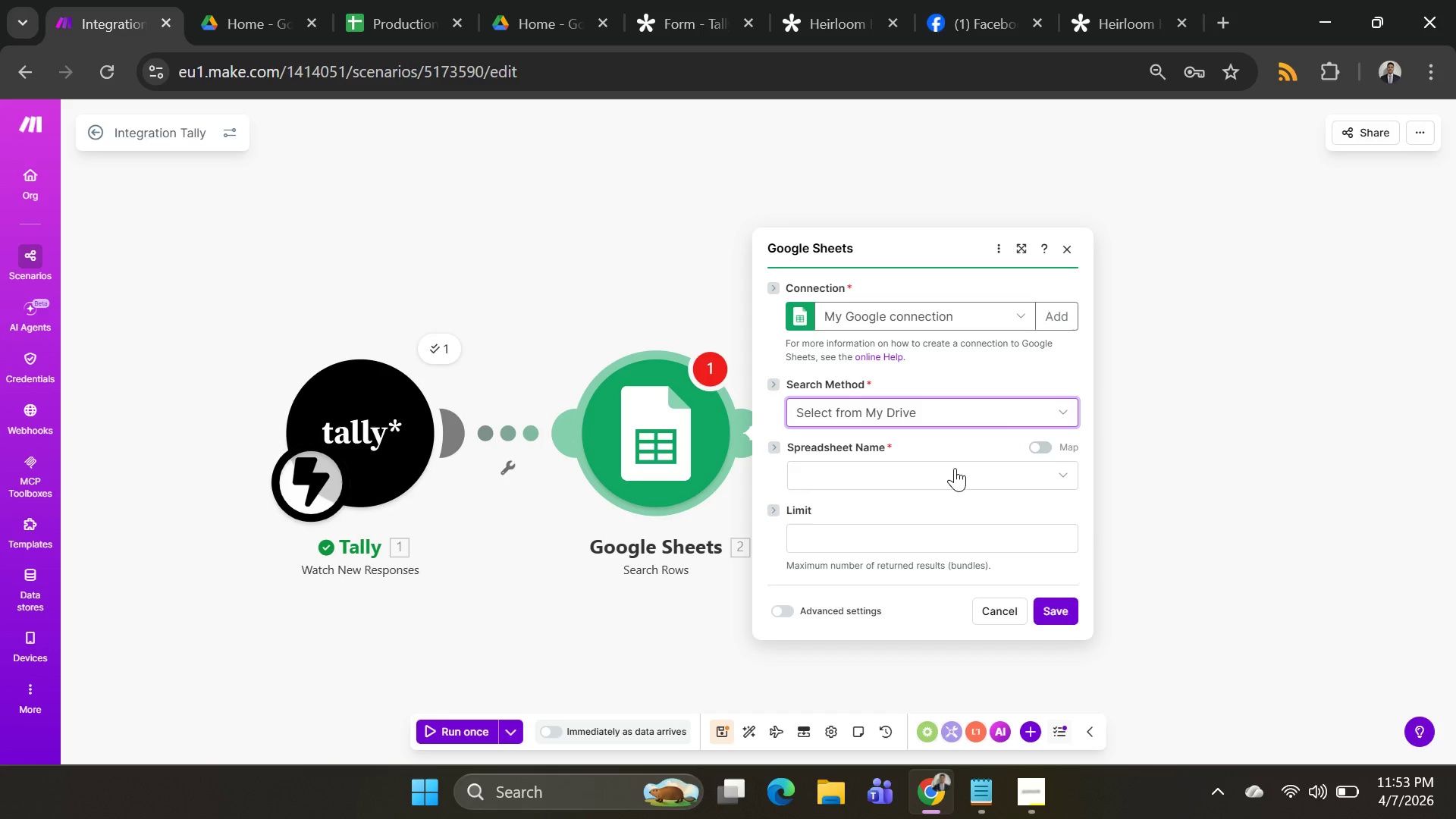 
left_click([955, 472])
 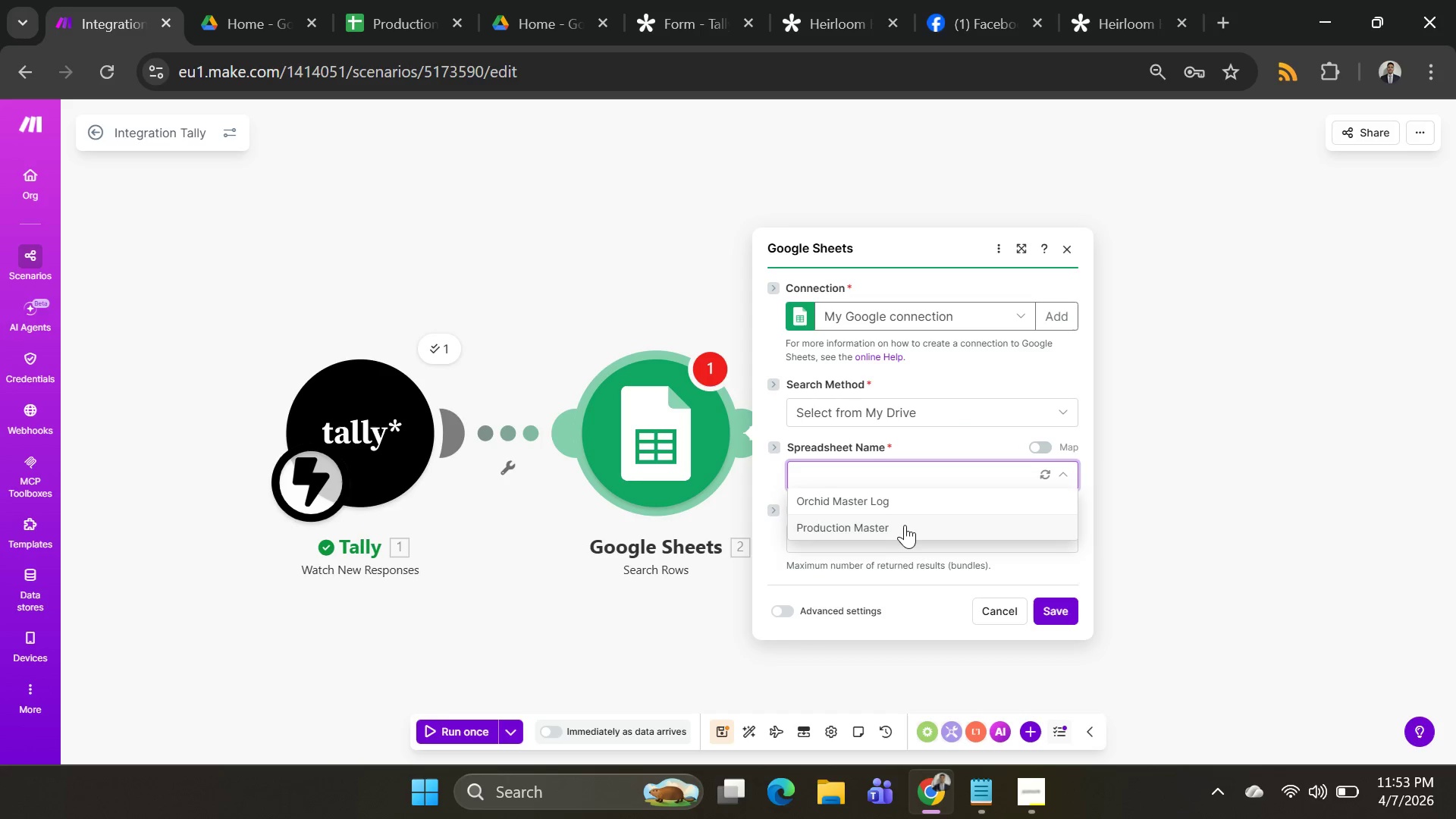 
left_click([899, 524])
 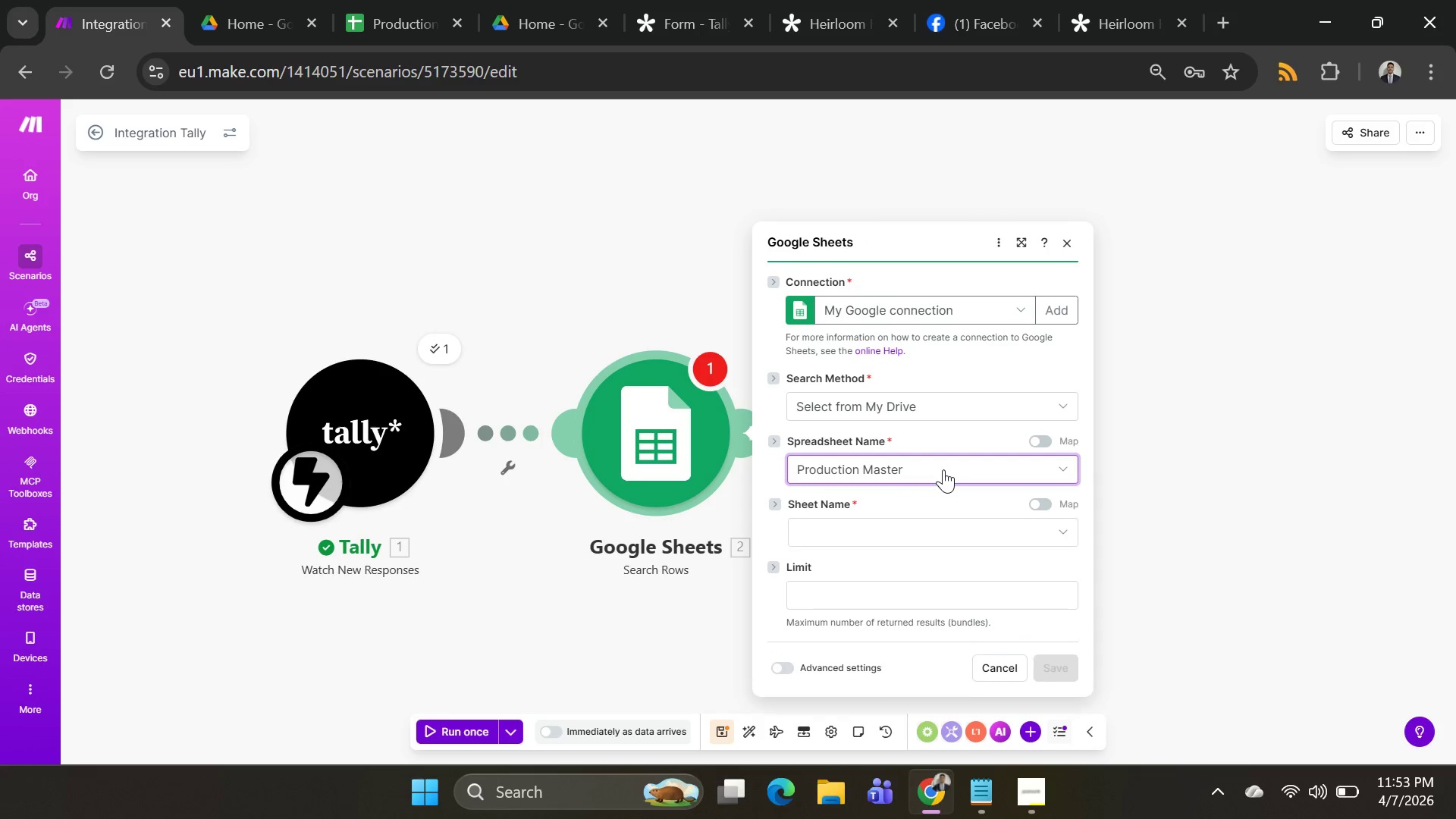 
left_click([940, 500])
 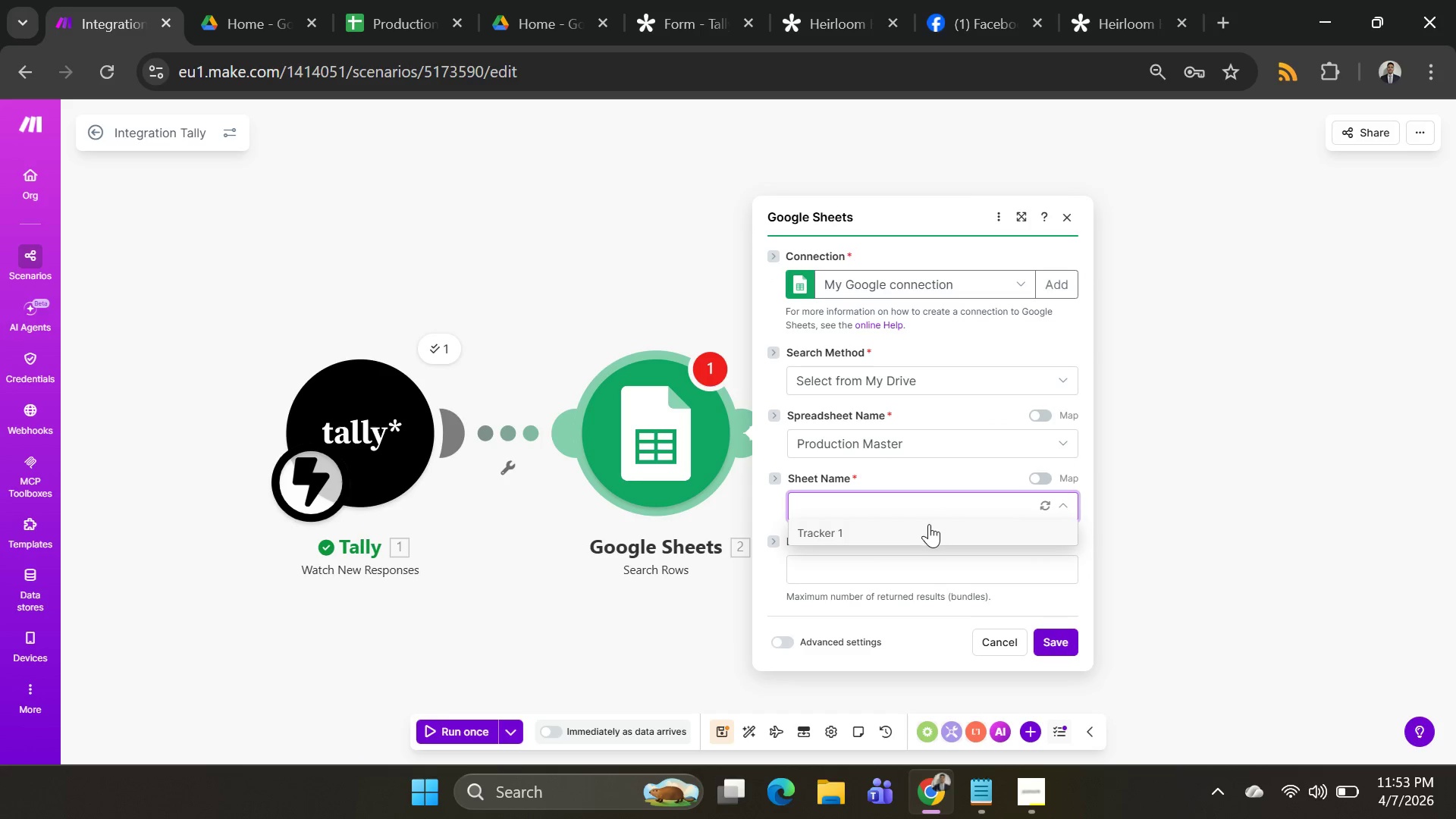 
left_click([921, 535])
 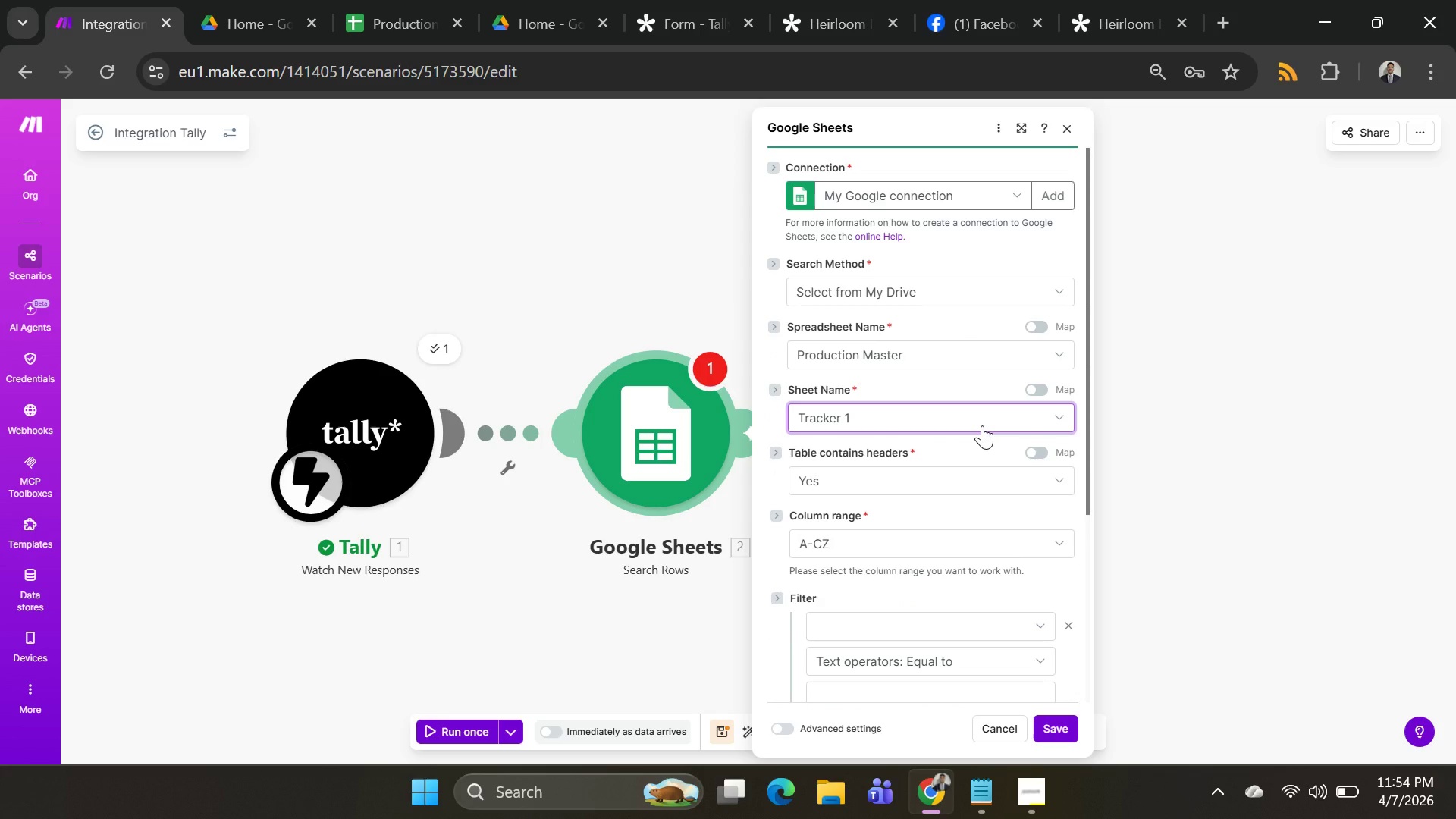 
wait(7.95)
 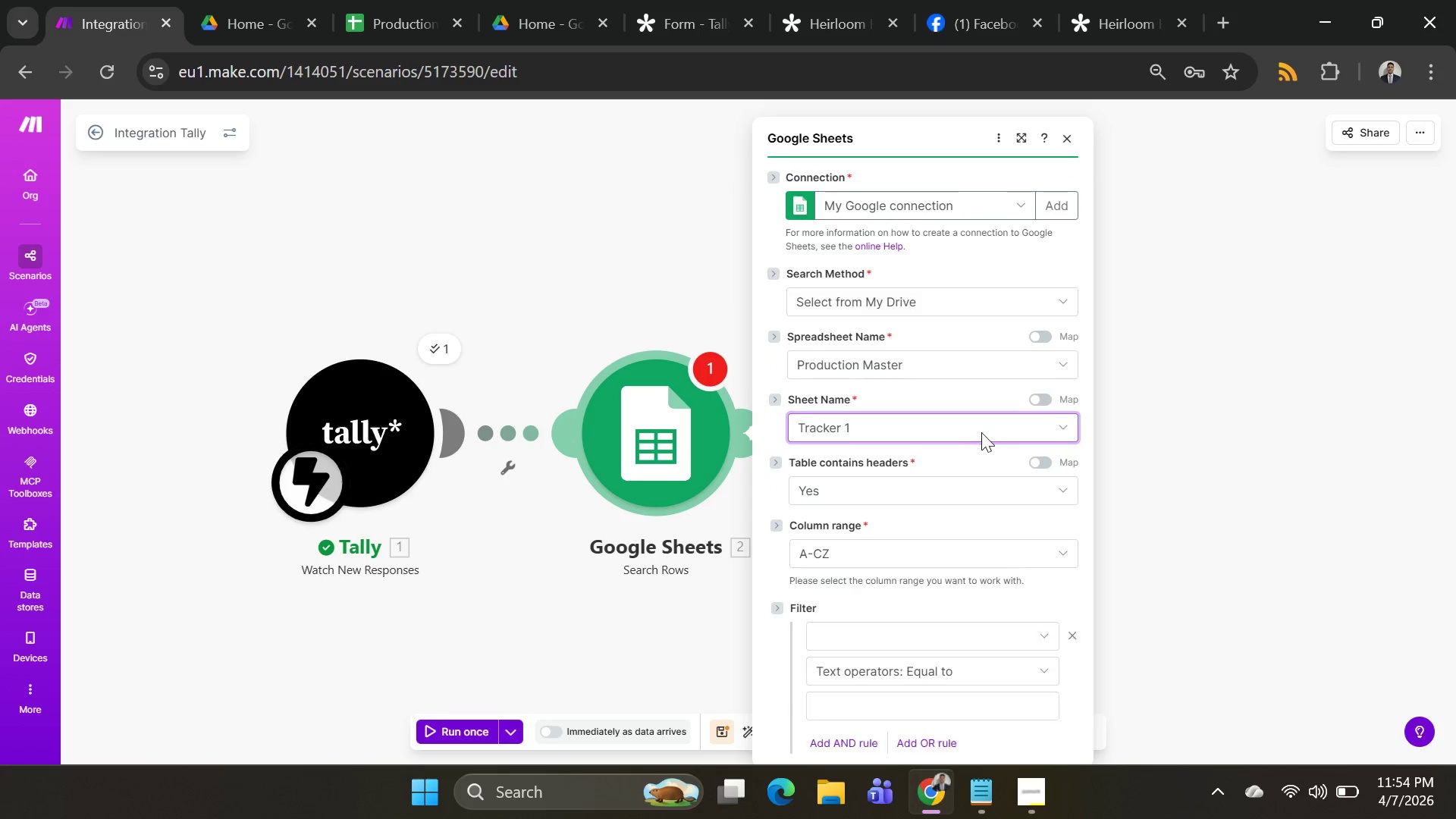 
scroll: coordinate [1027, 505], scroll_direction: down, amount: 1.0
 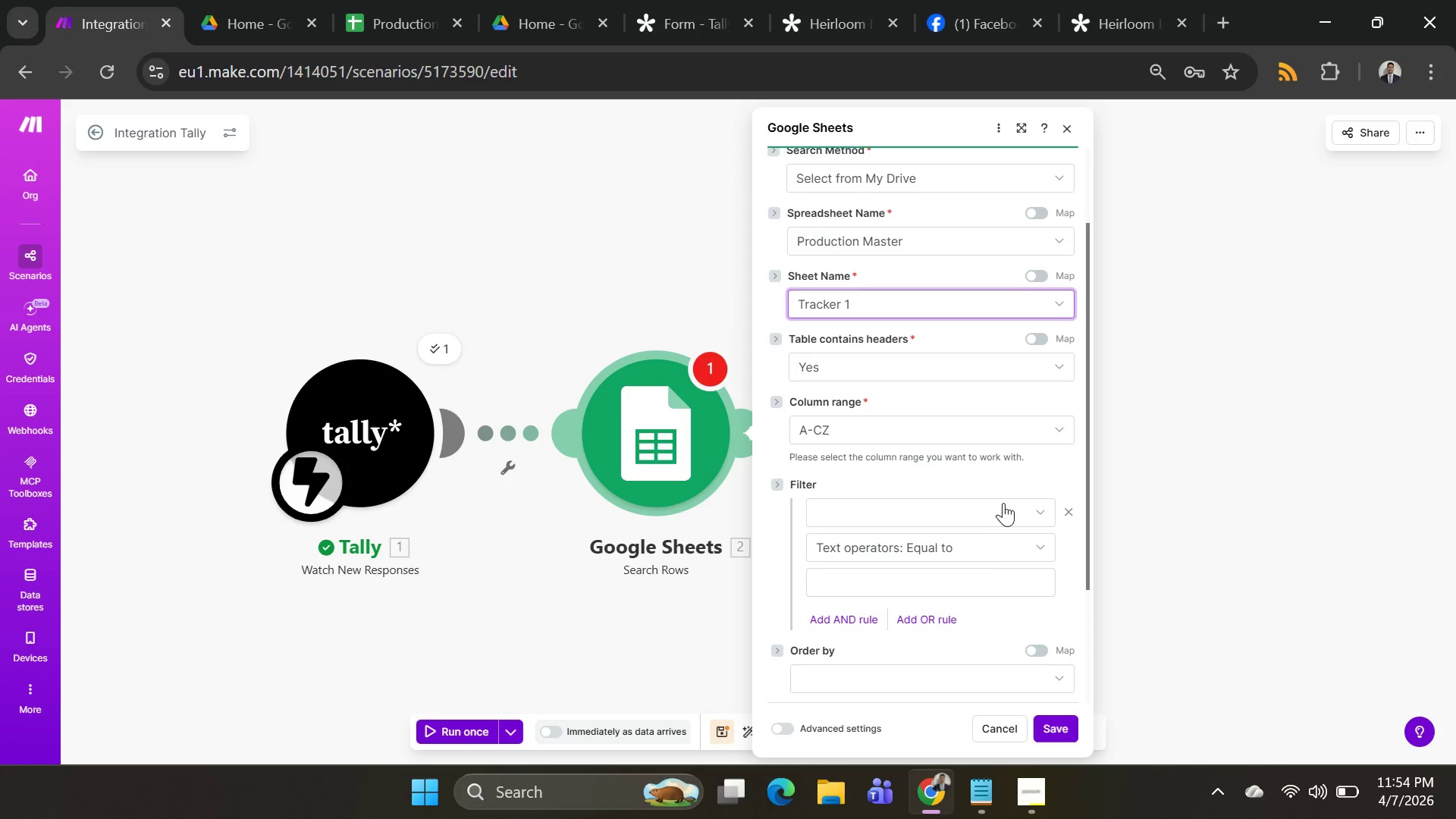 
left_click([1004, 502])
 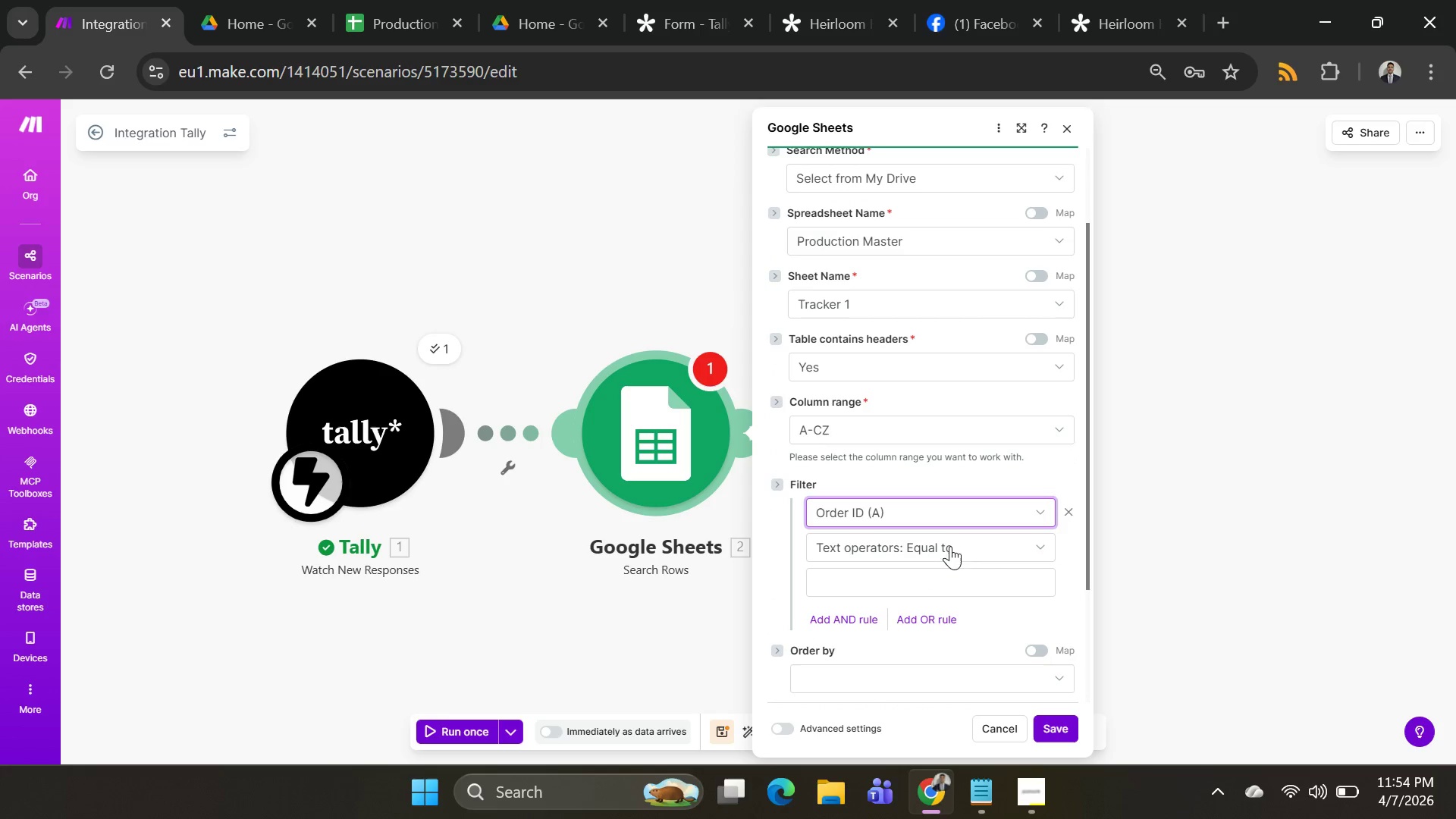 
left_click([947, 582])
 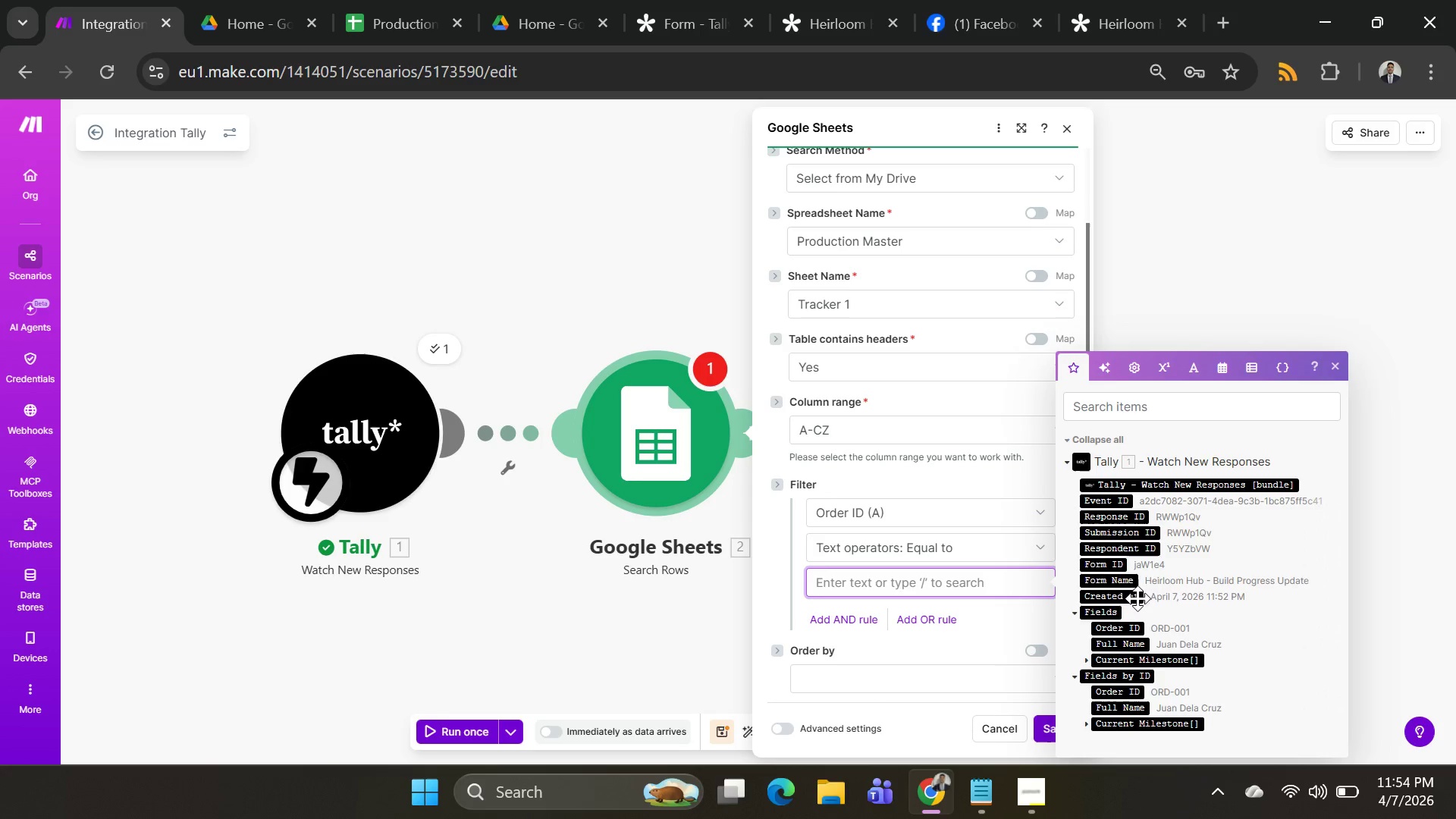 
scroll: coordinate [1157, 576], scroll_direction: down, amount: 3.0
 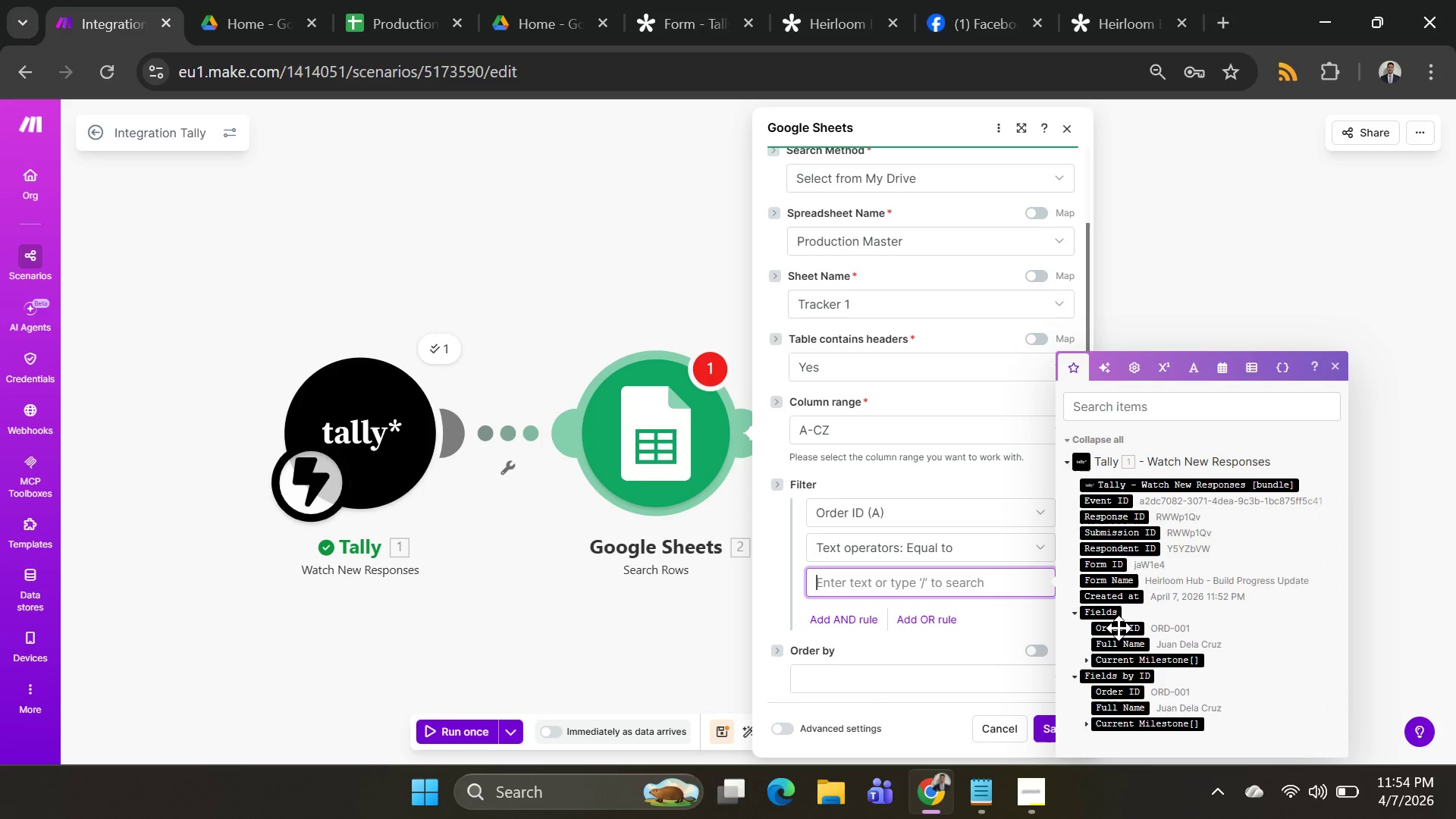 
left_click([1119, 628])
 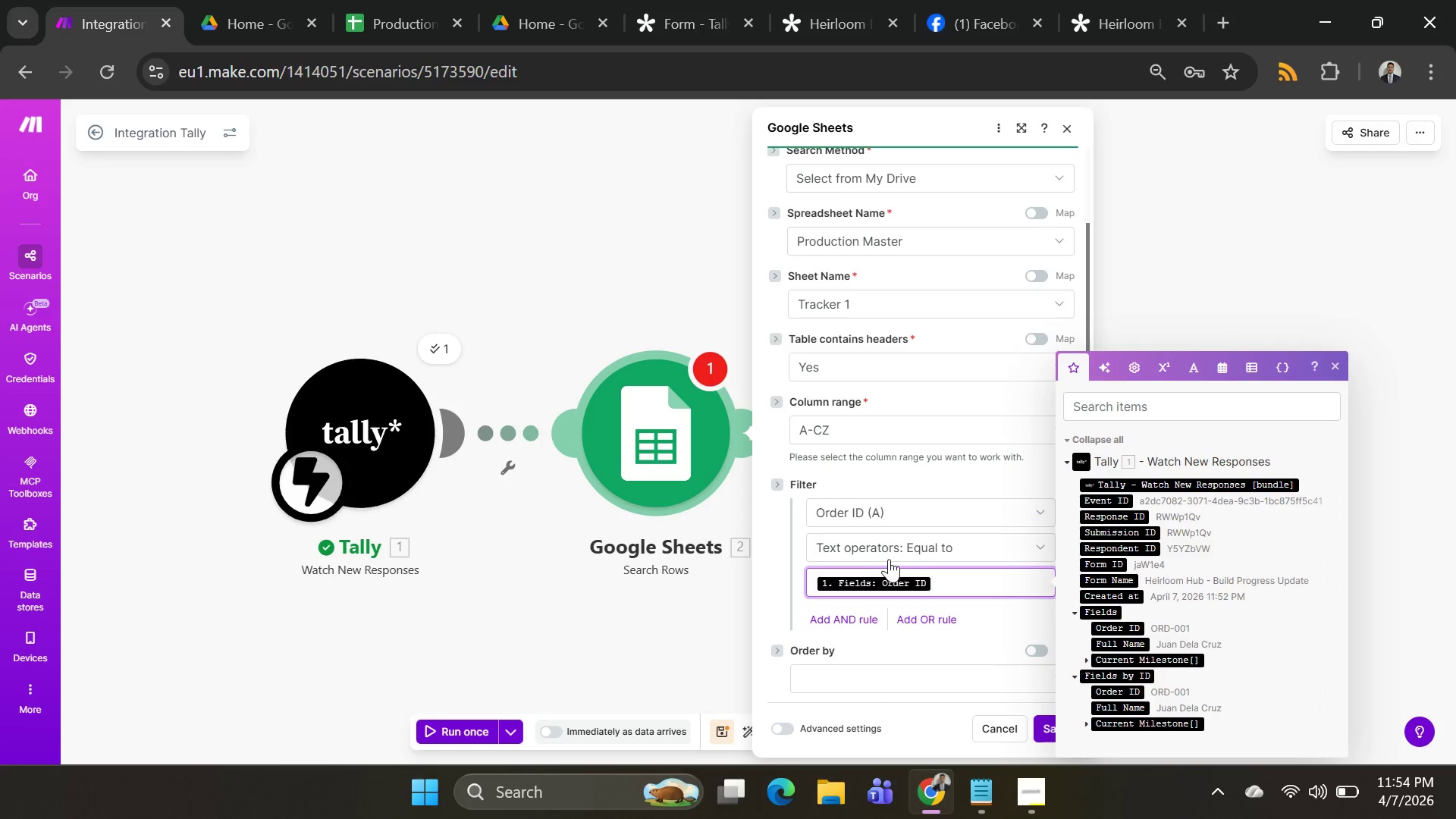 
scroll: coordinate [891, 576], scroll_direction: down, amount: 1.0
 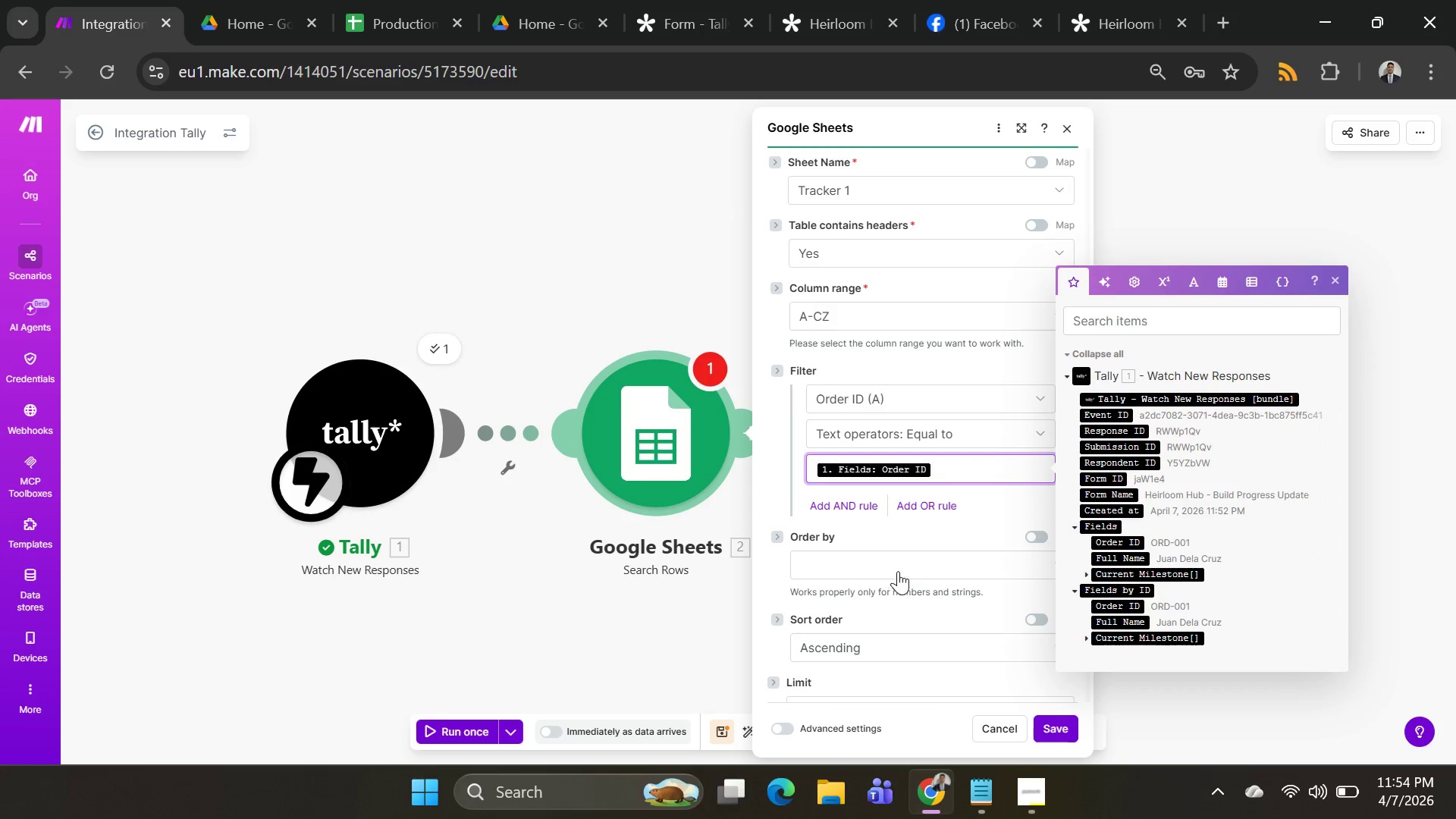 
left_click([899, 570])
 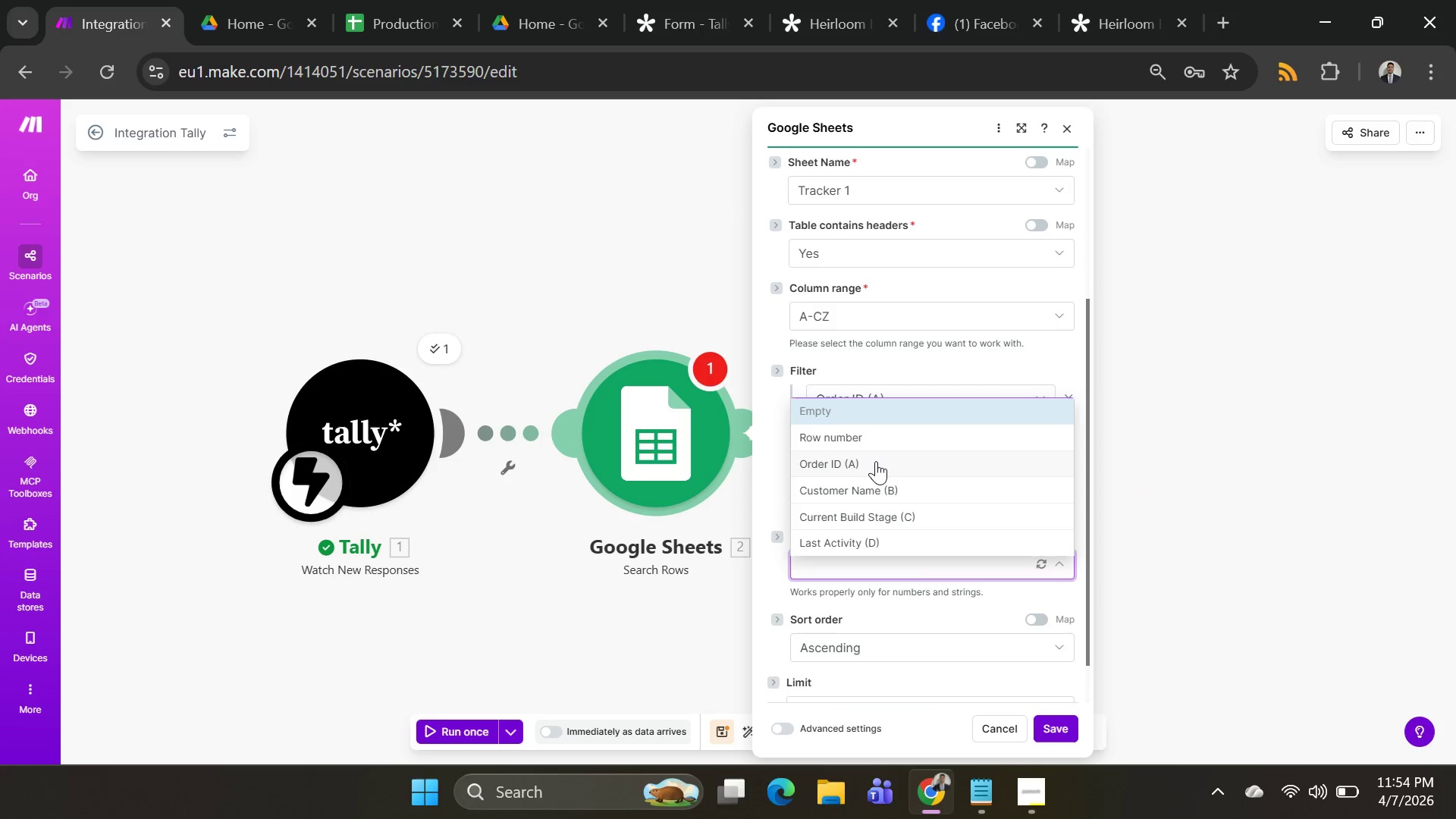 
left_click([876, 461])
 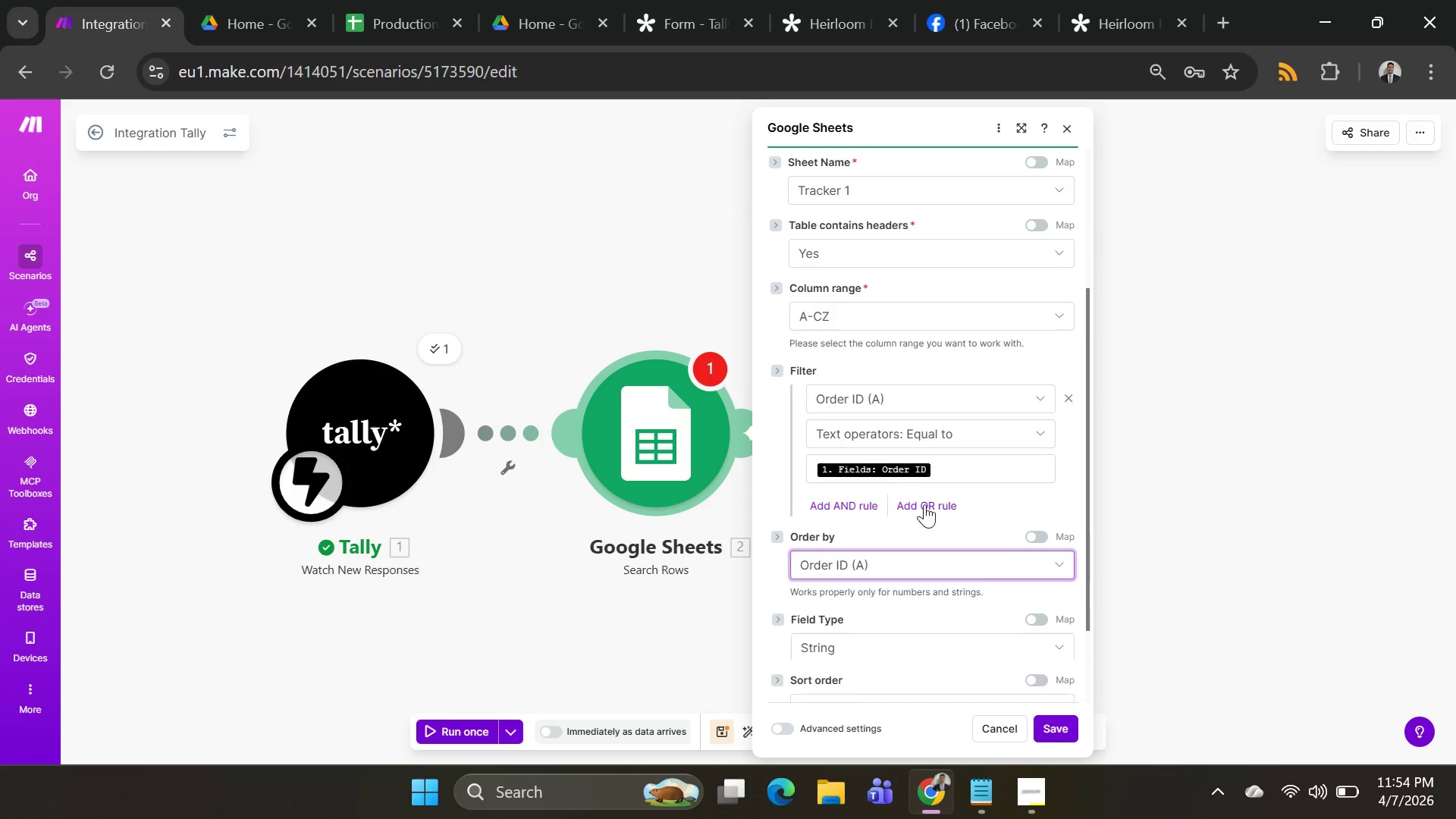 
scroll: coordinate [934, 596], scroll_direction: down, amount: 3.0
 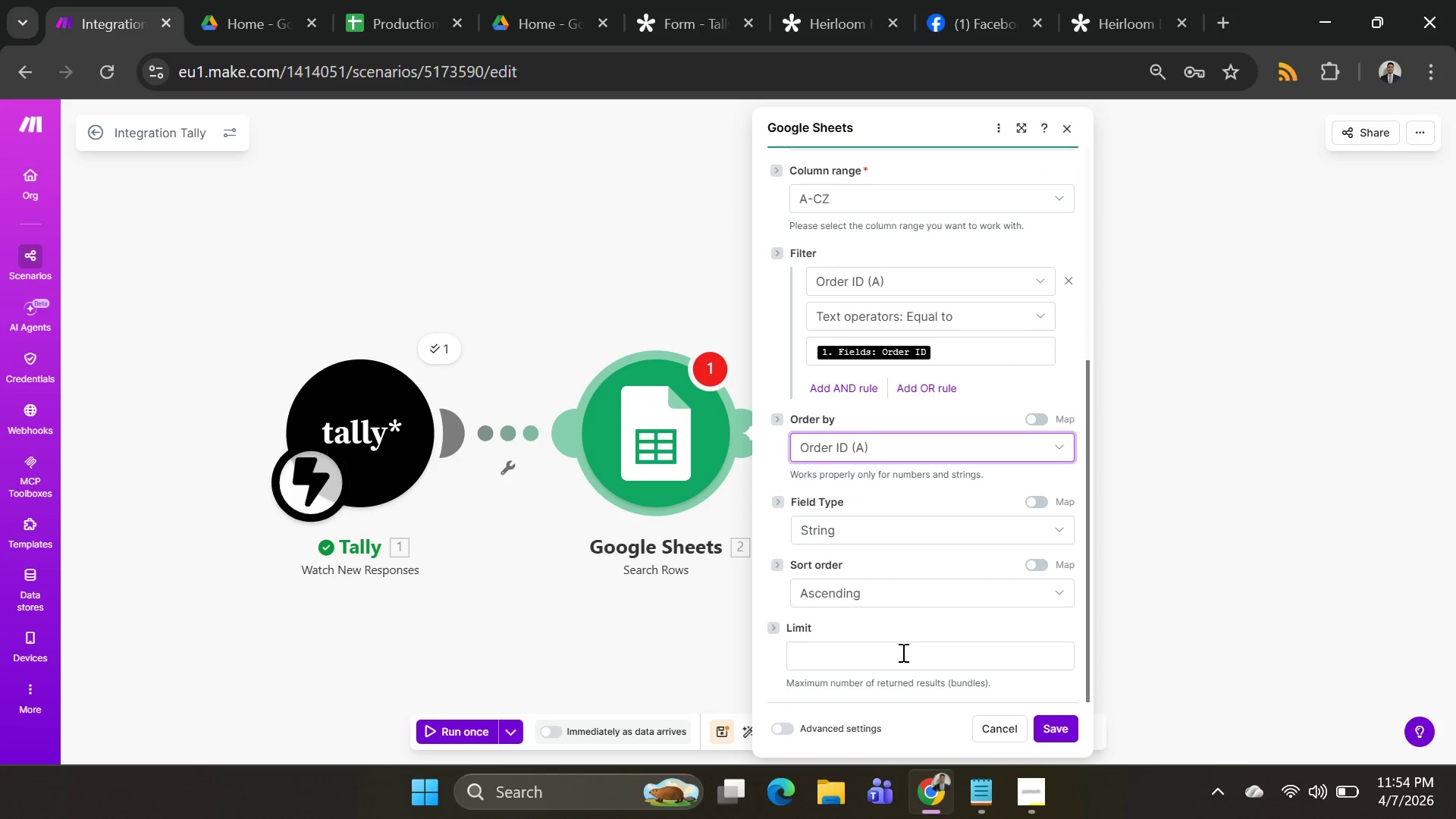 
left_click([901, 654])
 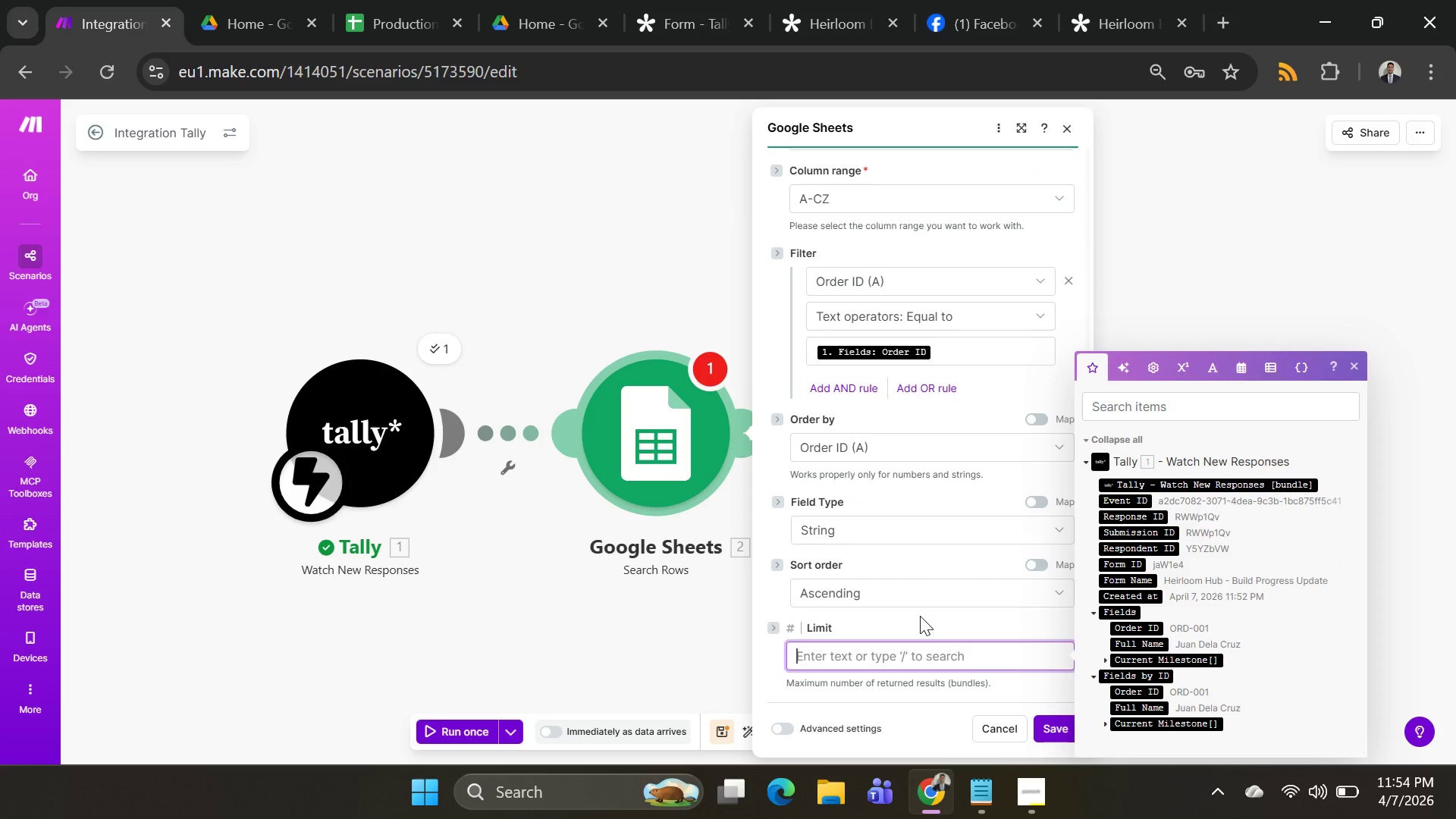 
key(1)
 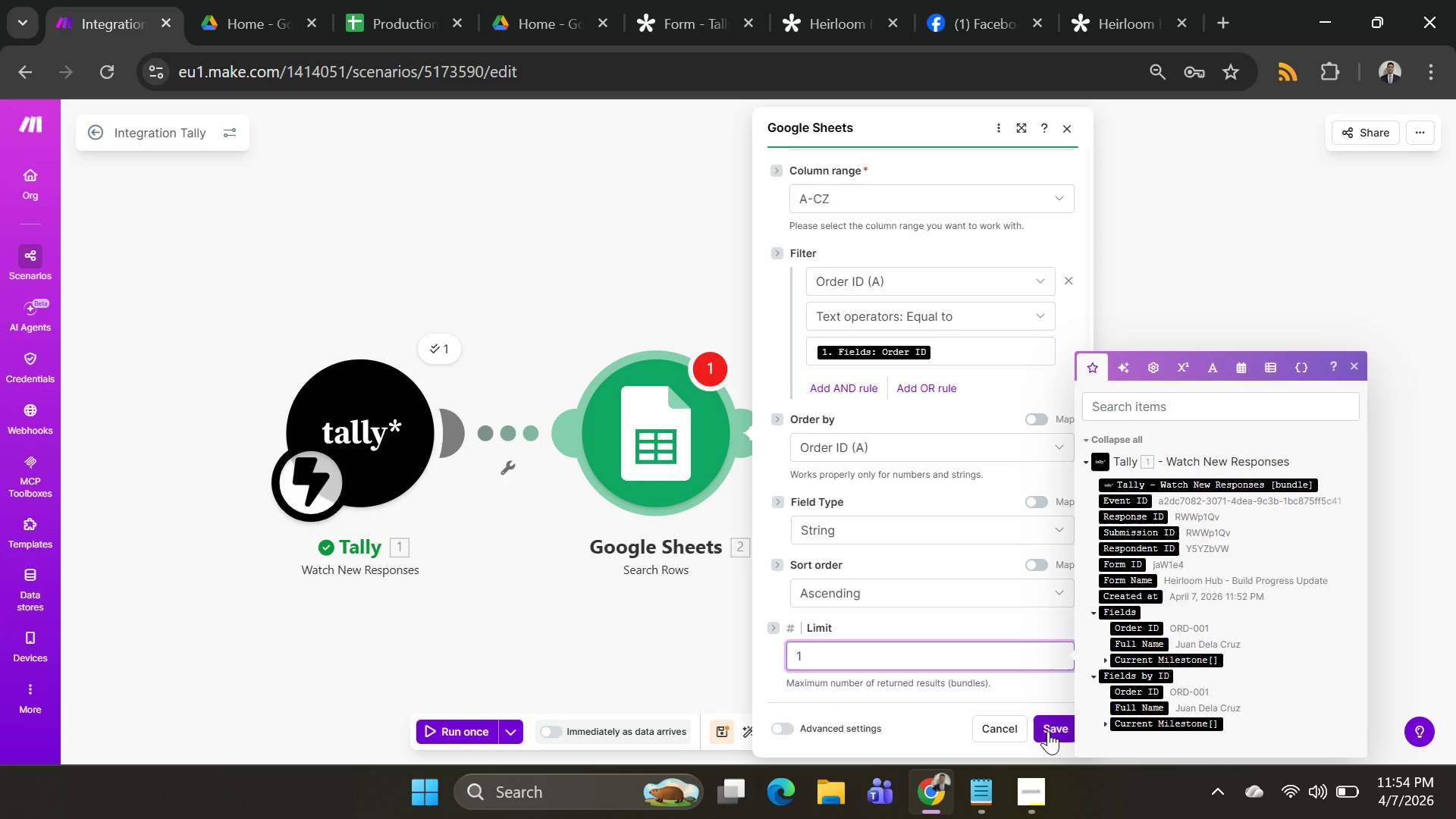 
left_click([1051, 734])
 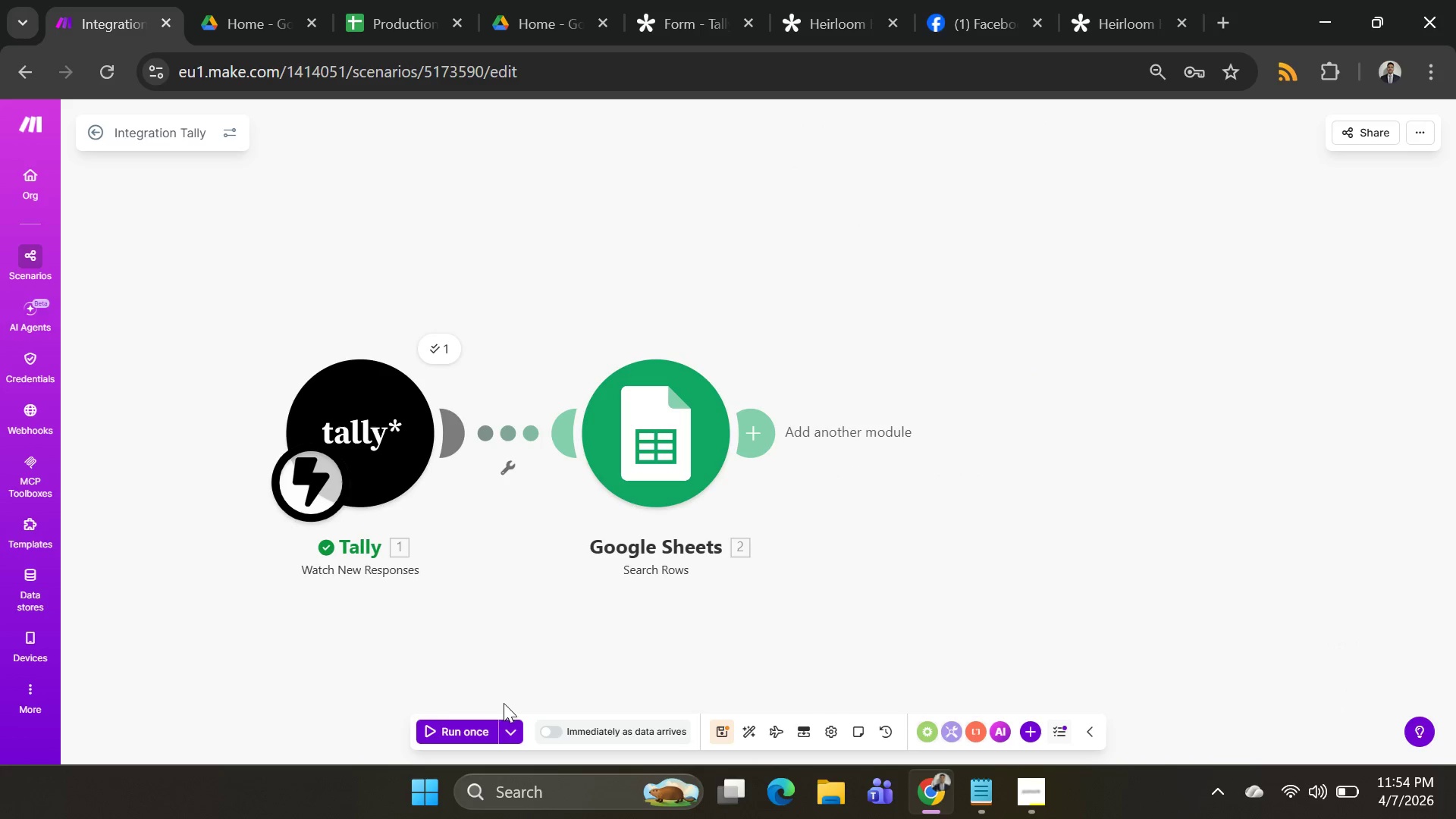 
left_click([500, 724])
 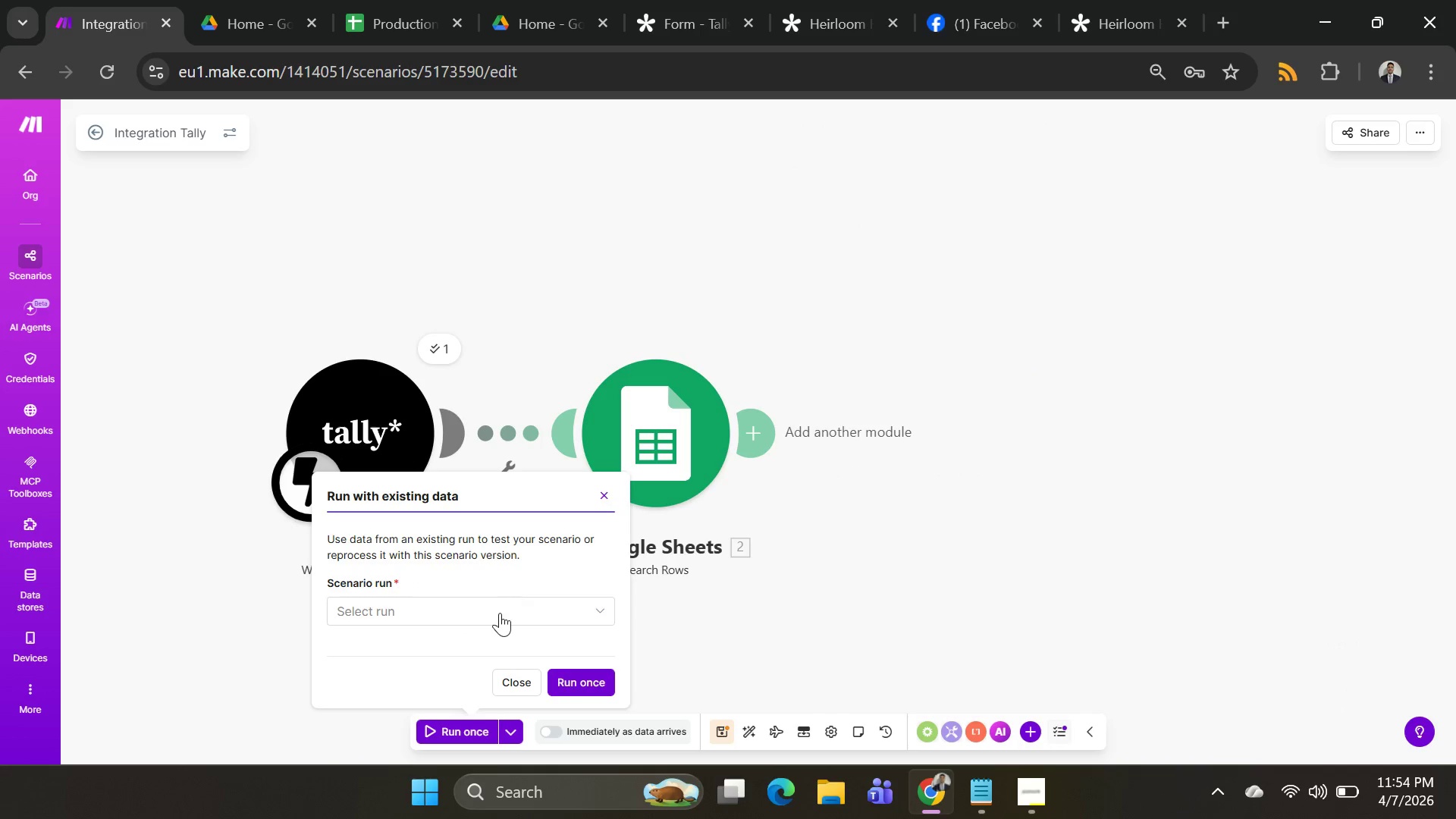 
left_click([500, 613])
 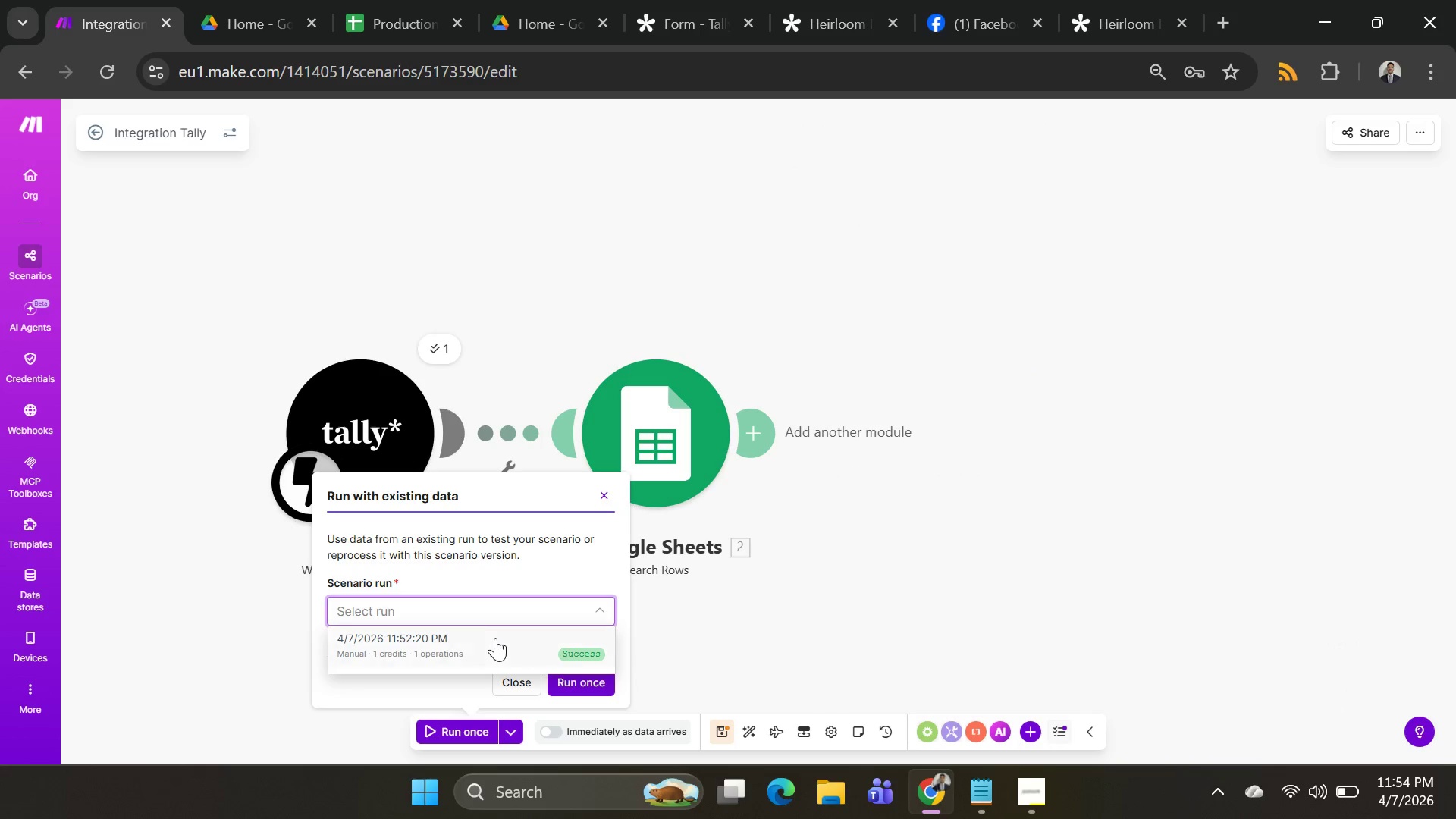 
left_click([495, 641])
 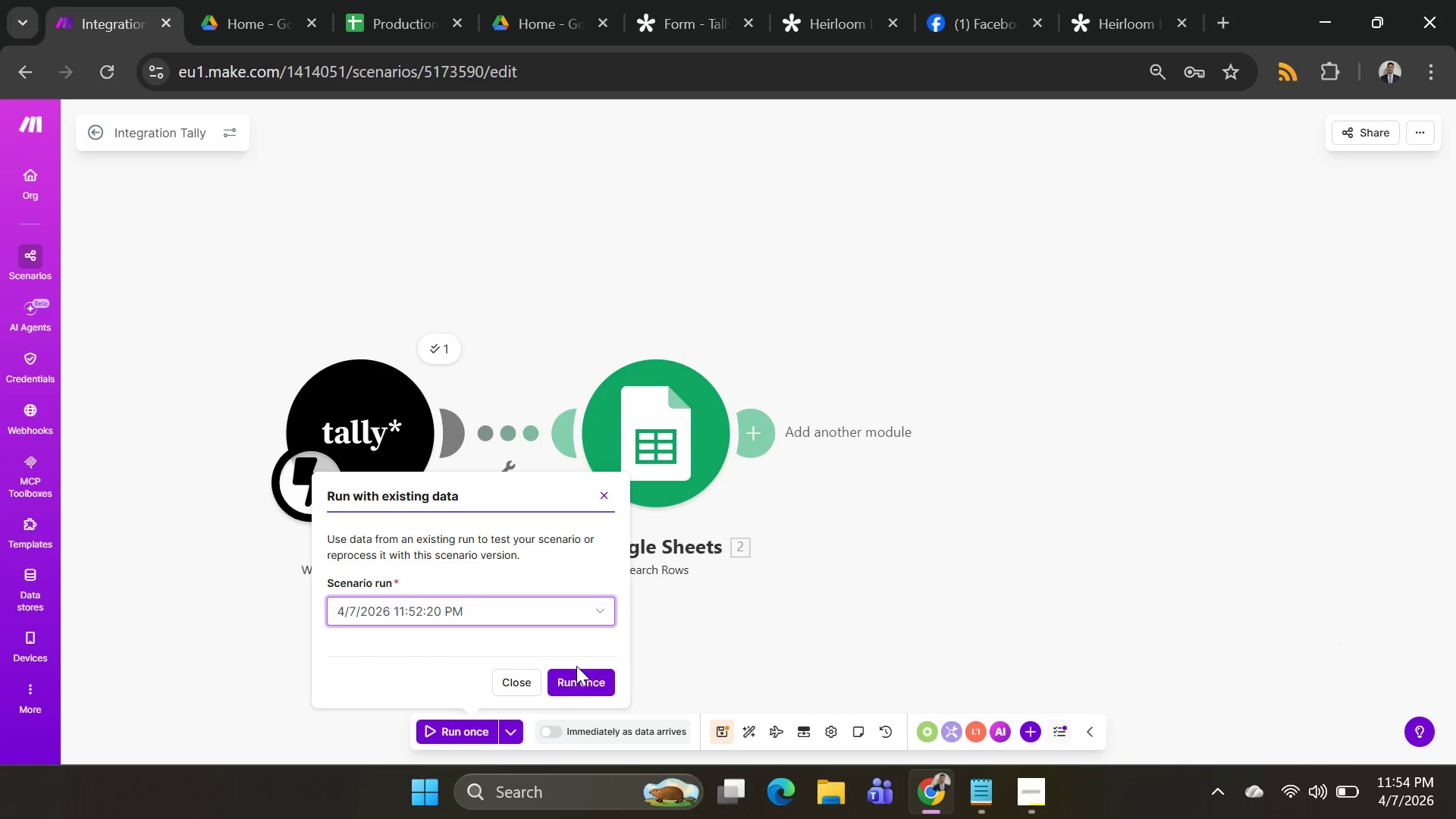 
left_click([576, 672])
 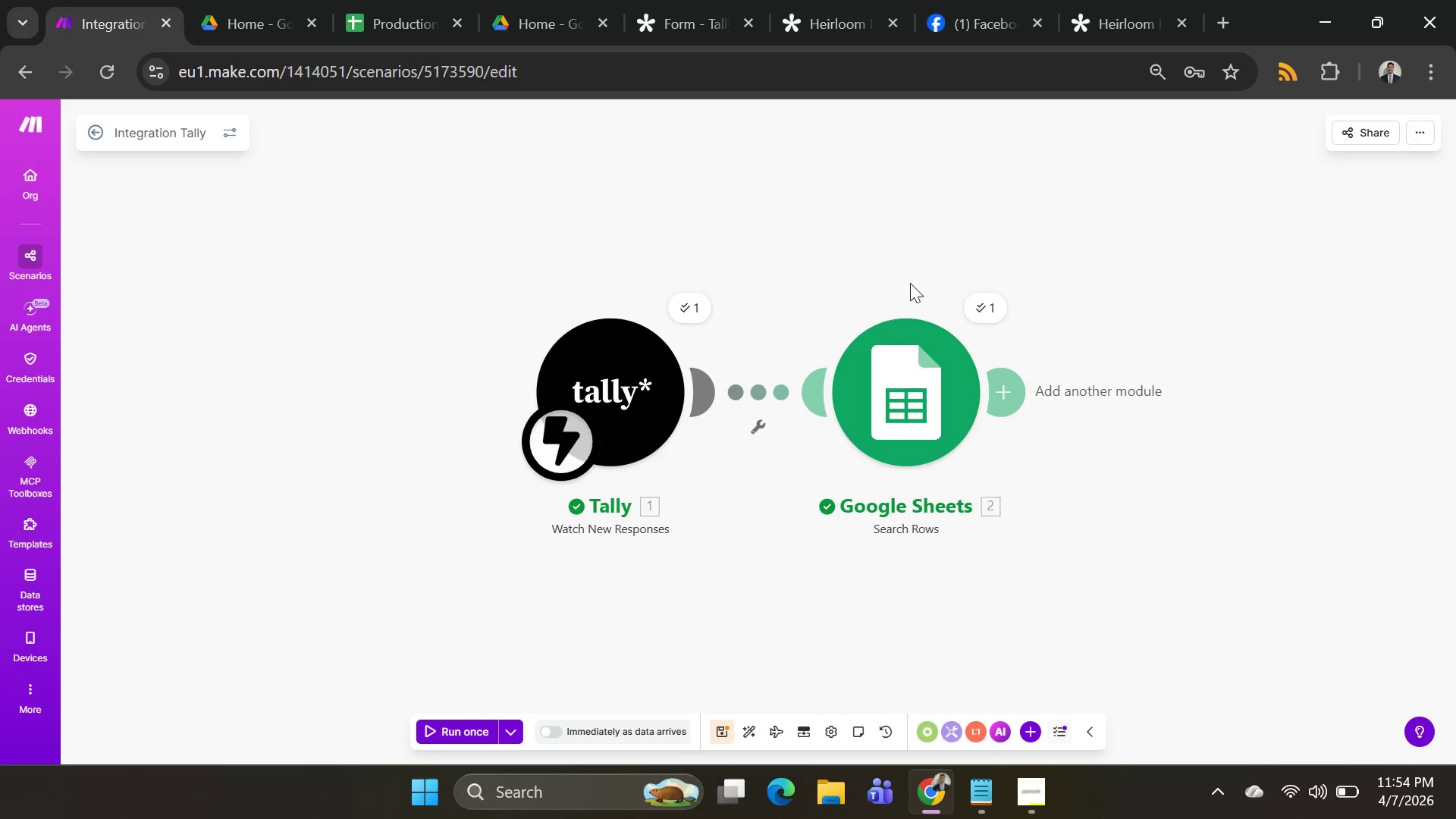 
left_click([989, 300])
 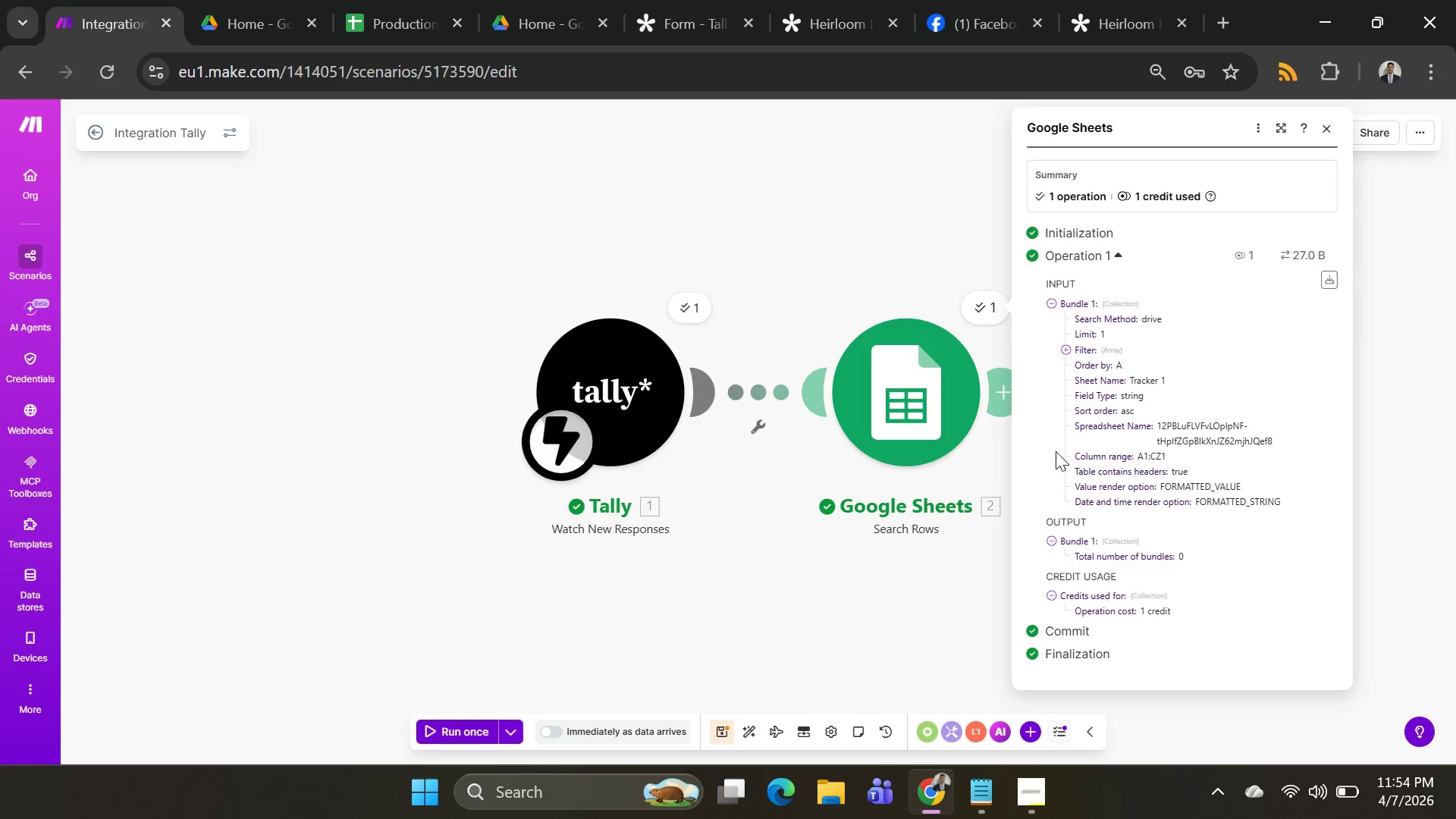 
left_click_drag(start_coordinate=[832, 247], to_coordinate=[673, 209])
 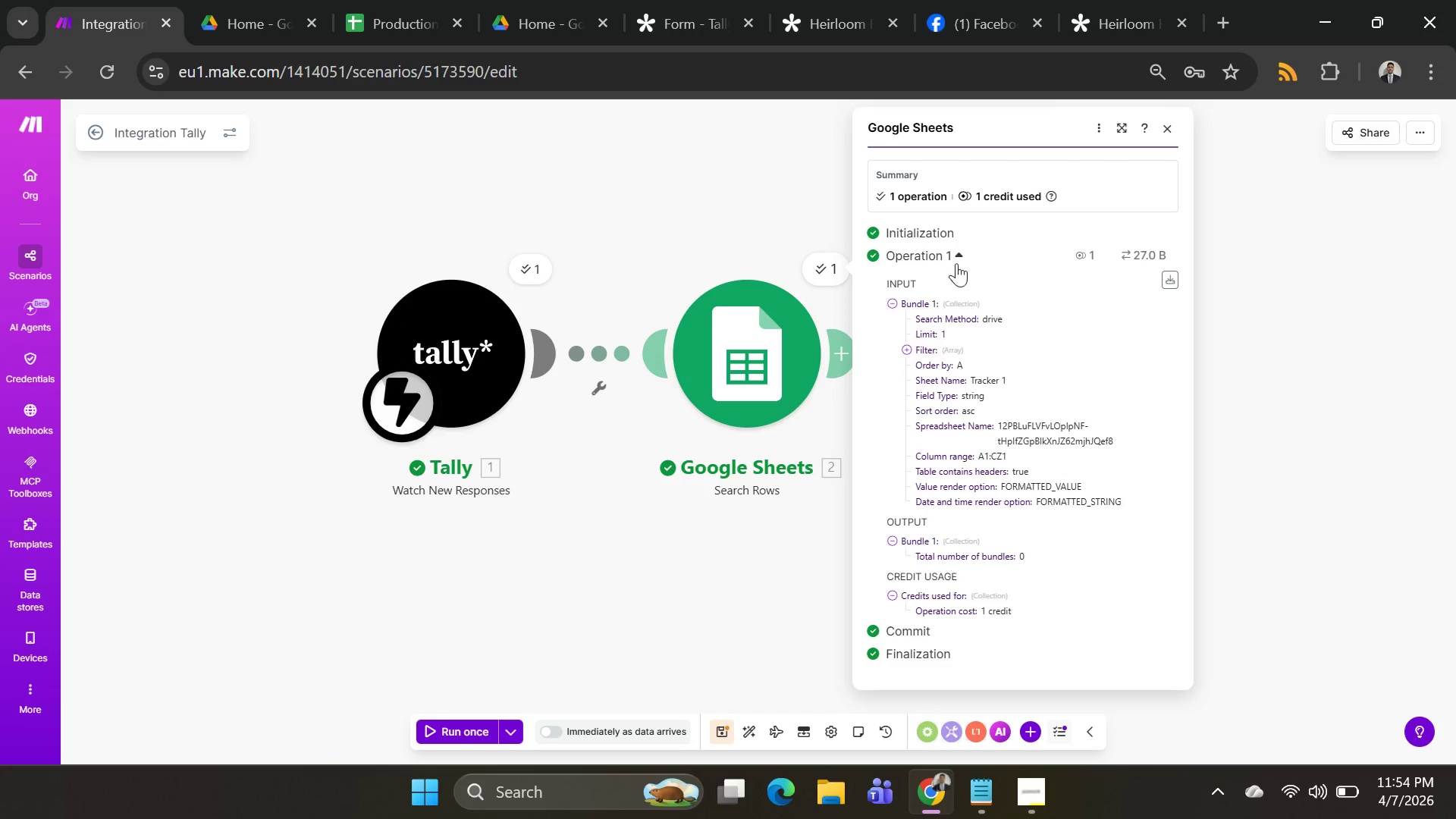 
wait(6.03)
 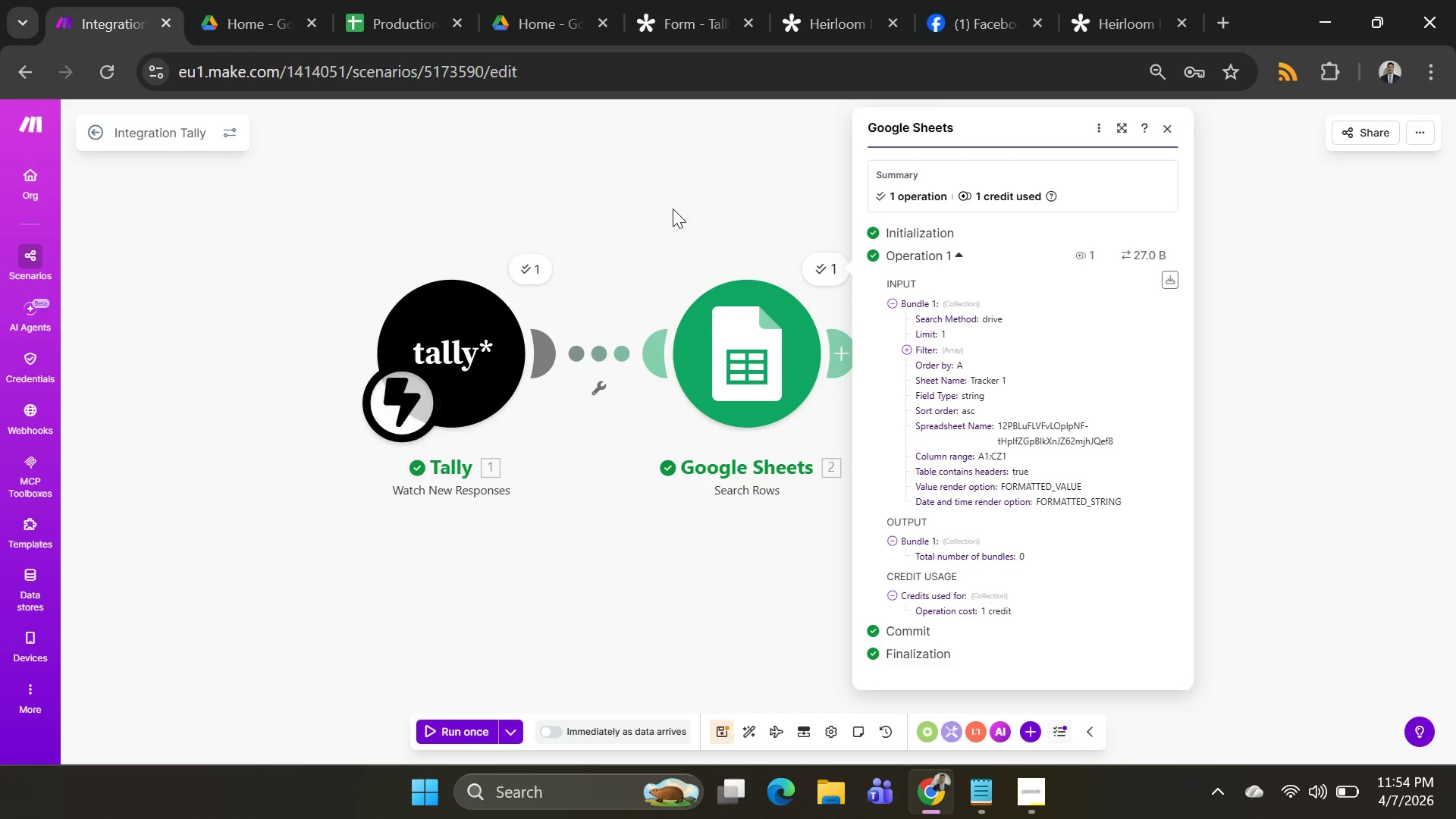 
left_click([905, 351])
 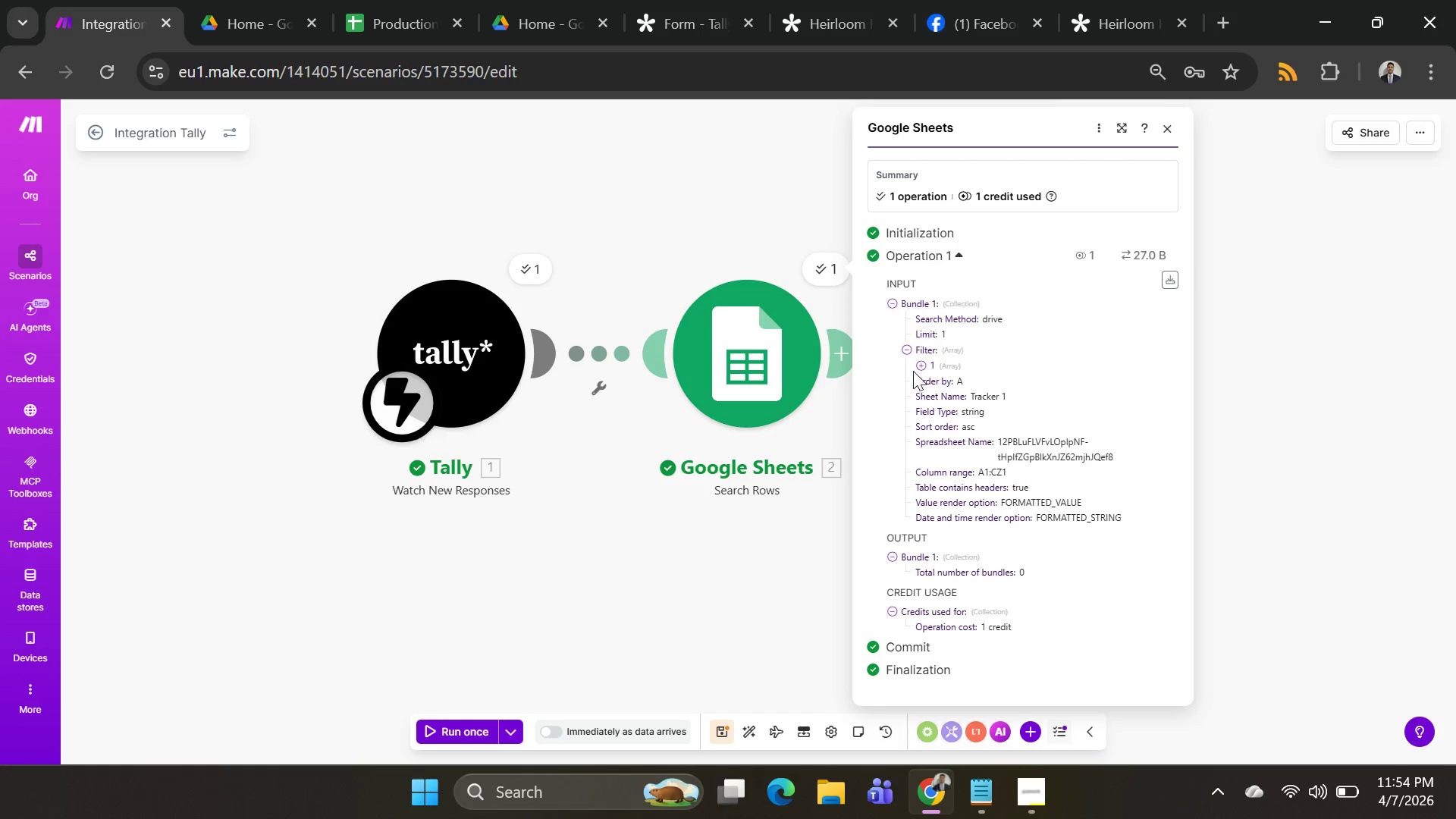 
left_click([926, 367])
 